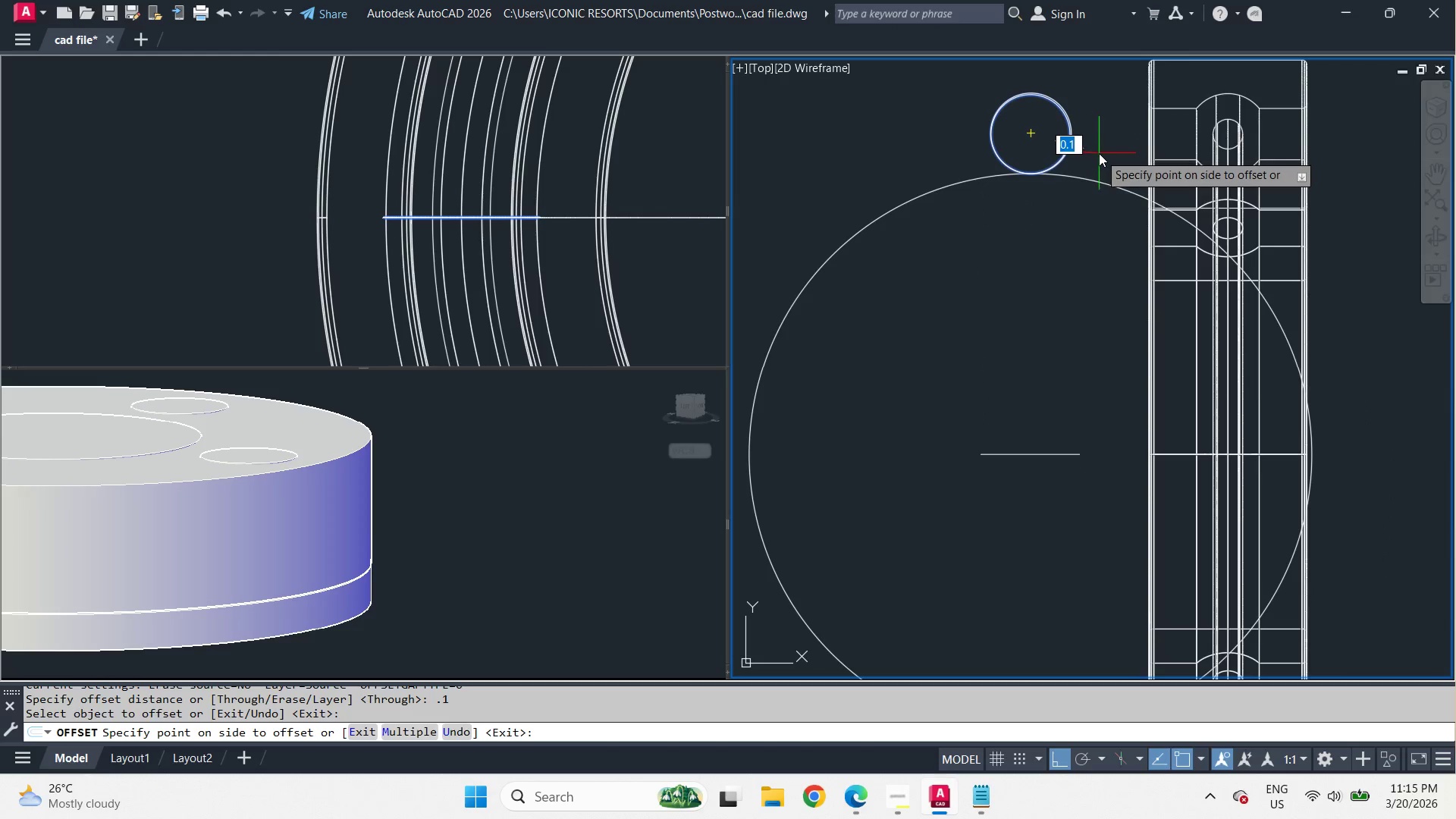 
double_click([1099, 153])
 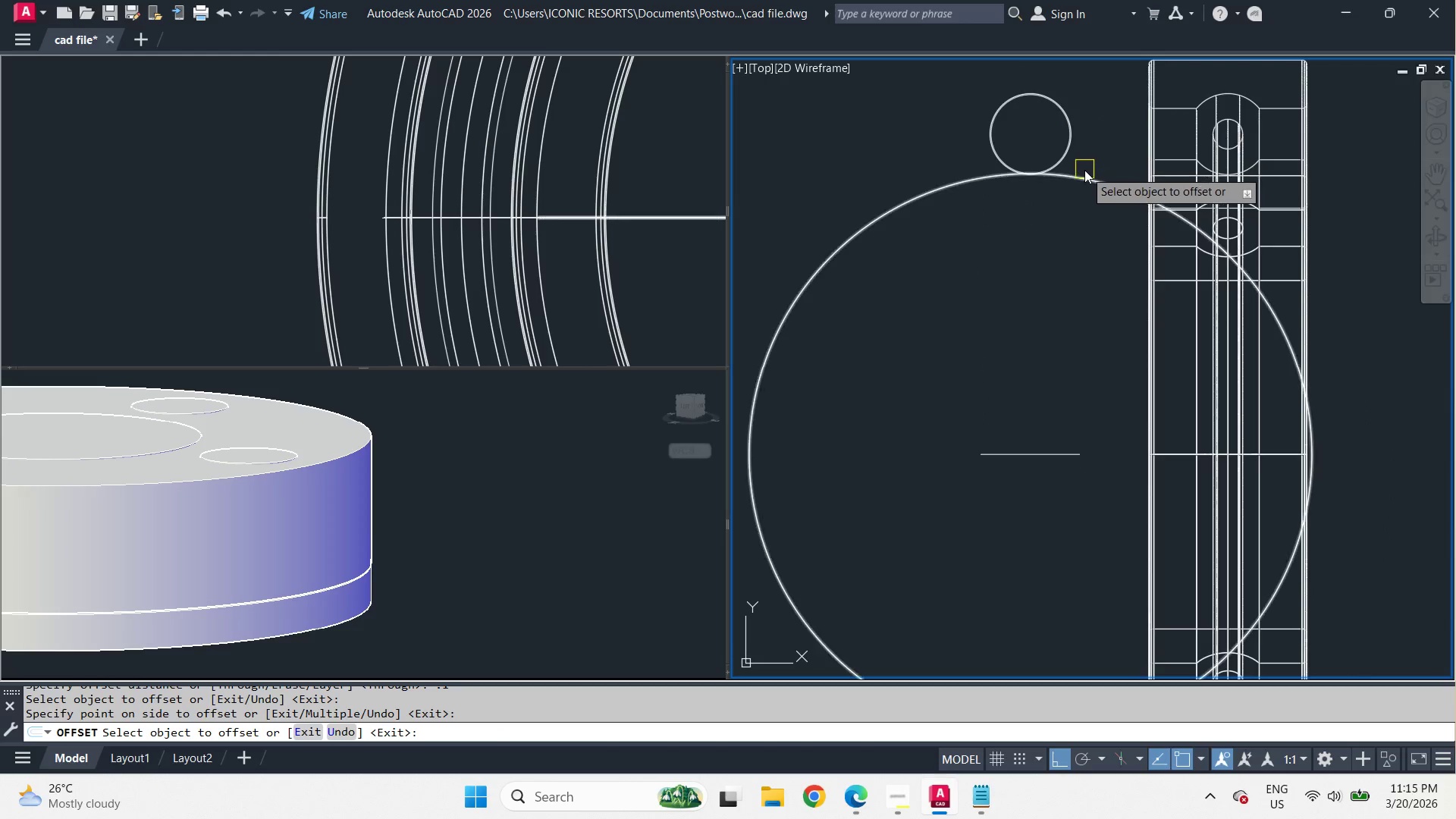 
key(Space)
 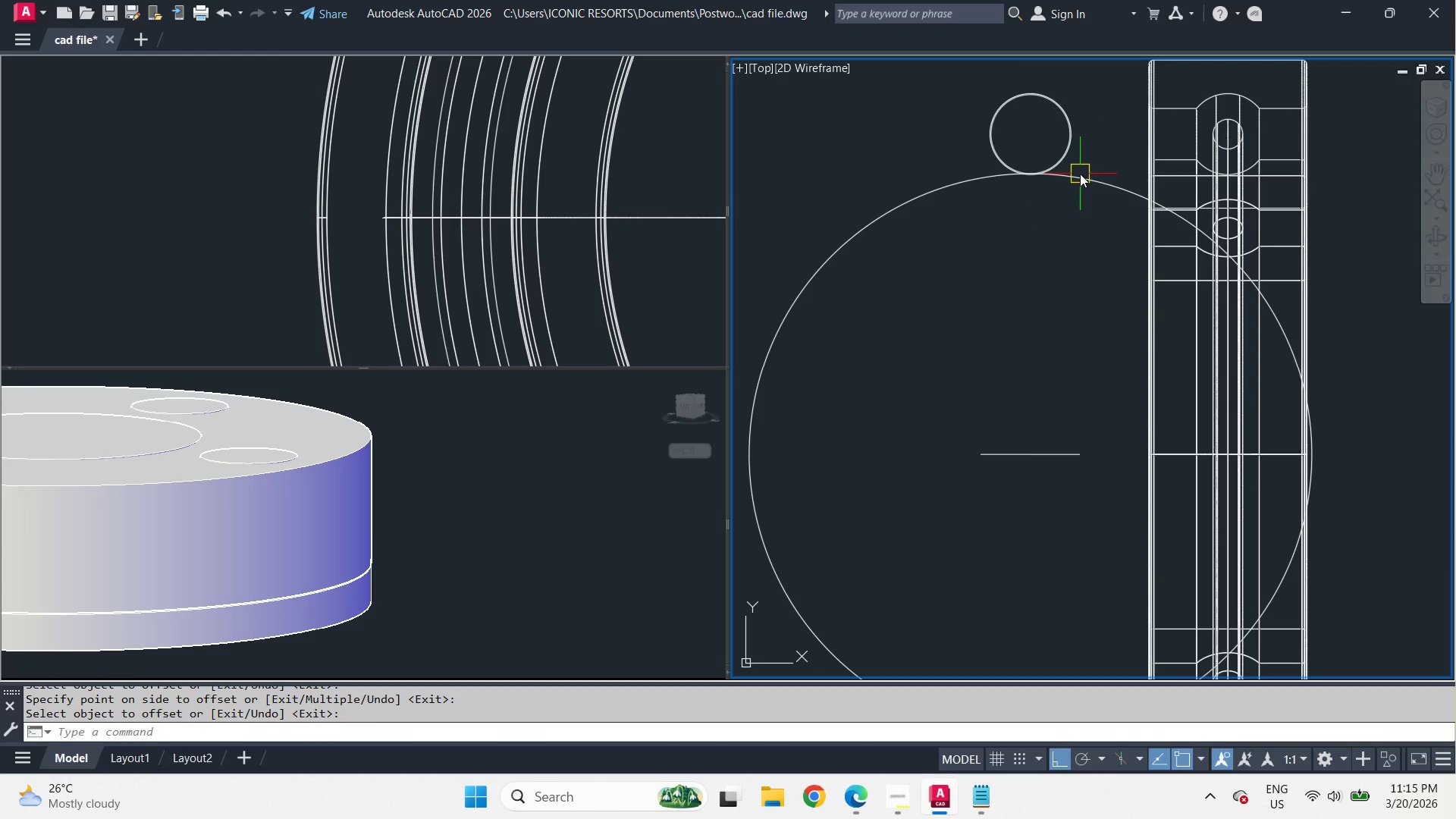 
left_click([1080, 174])
 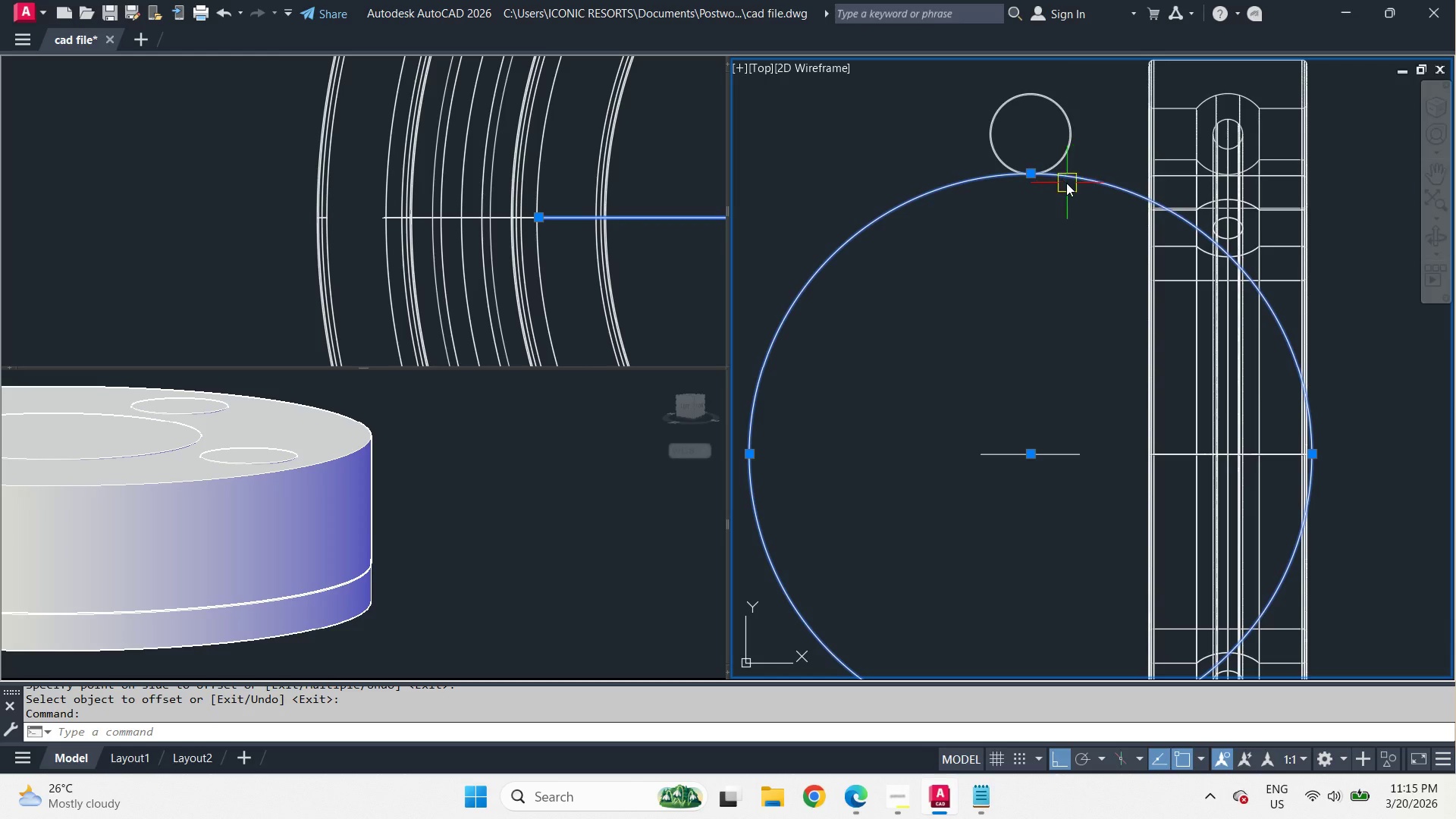 
scroll: coordinate [1040, 181], scroll_direction: up, amount: 3.0
 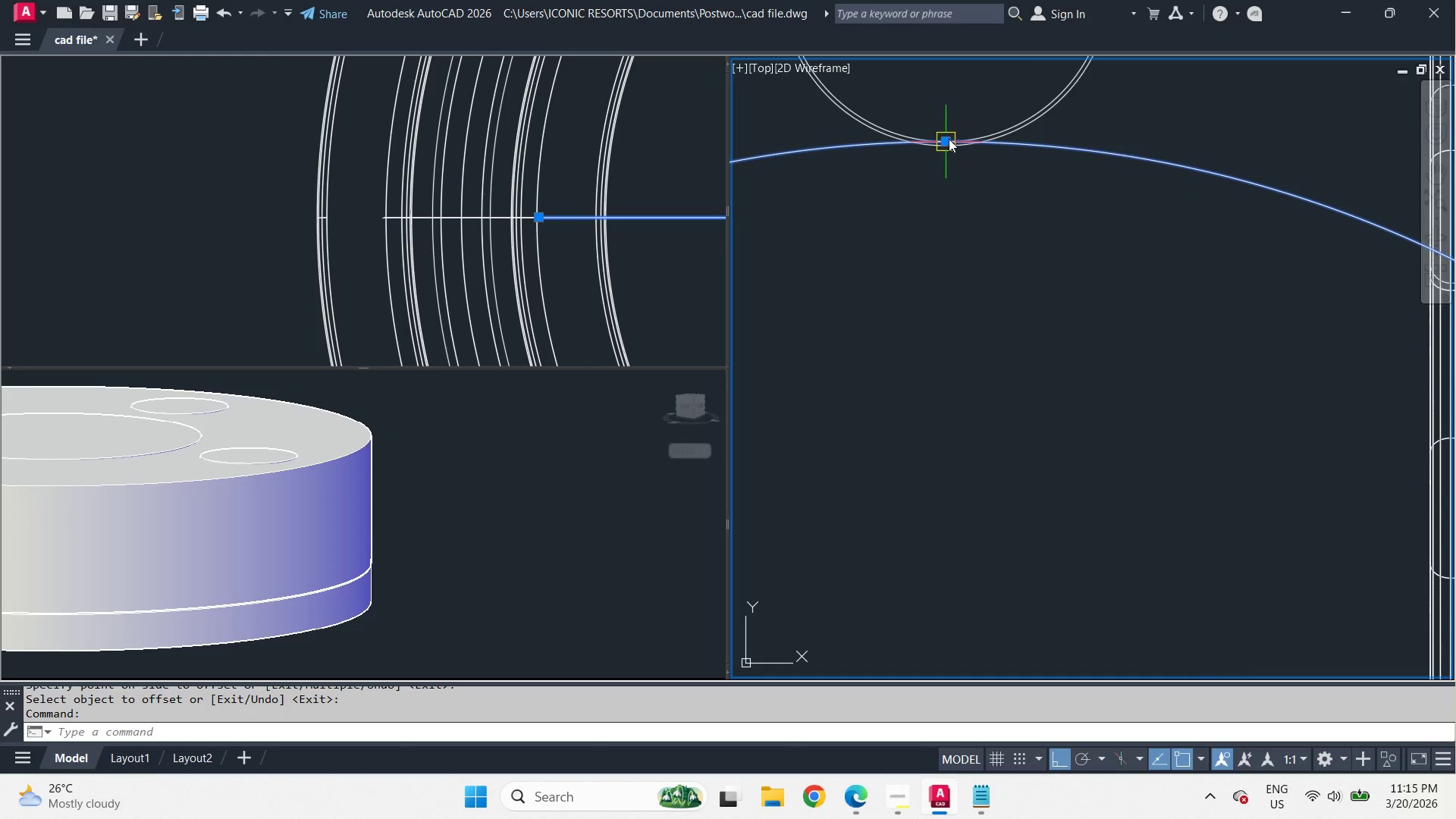 
left_click([947, 136])
 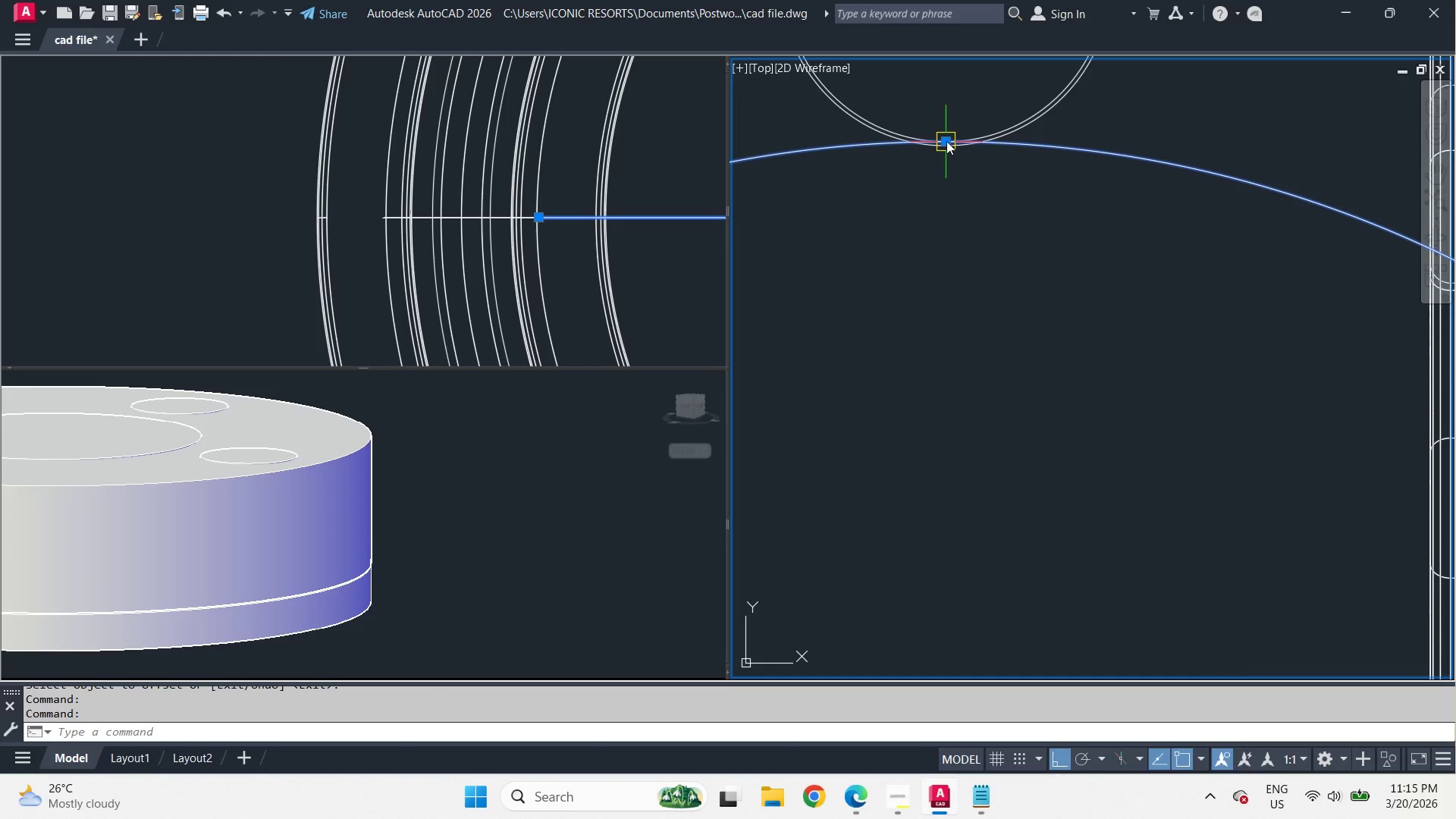 
left_click([946, 141])
 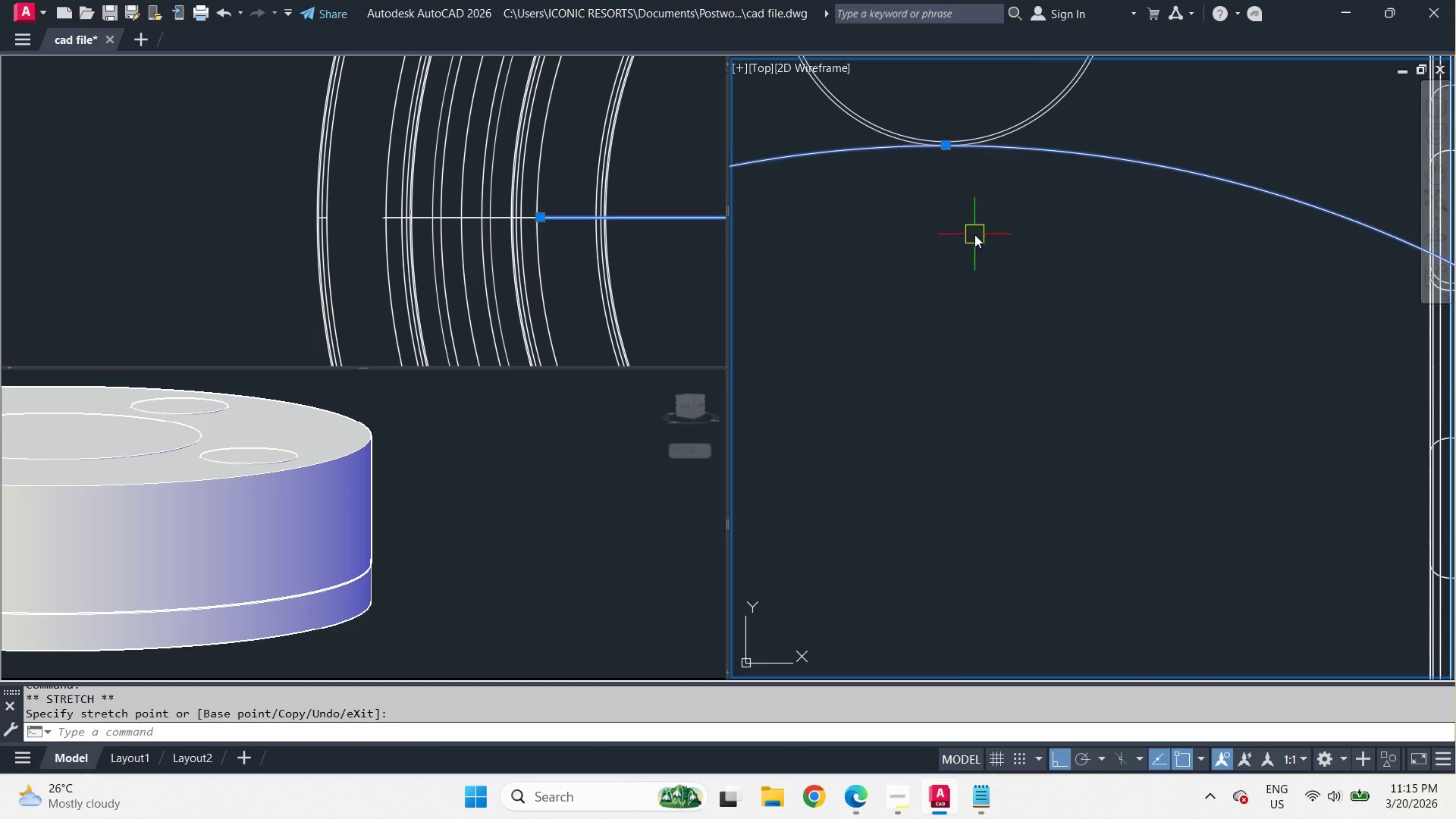 
scroll: coordinate [1006, 152], scroll_direction: down, amount: 3.0
 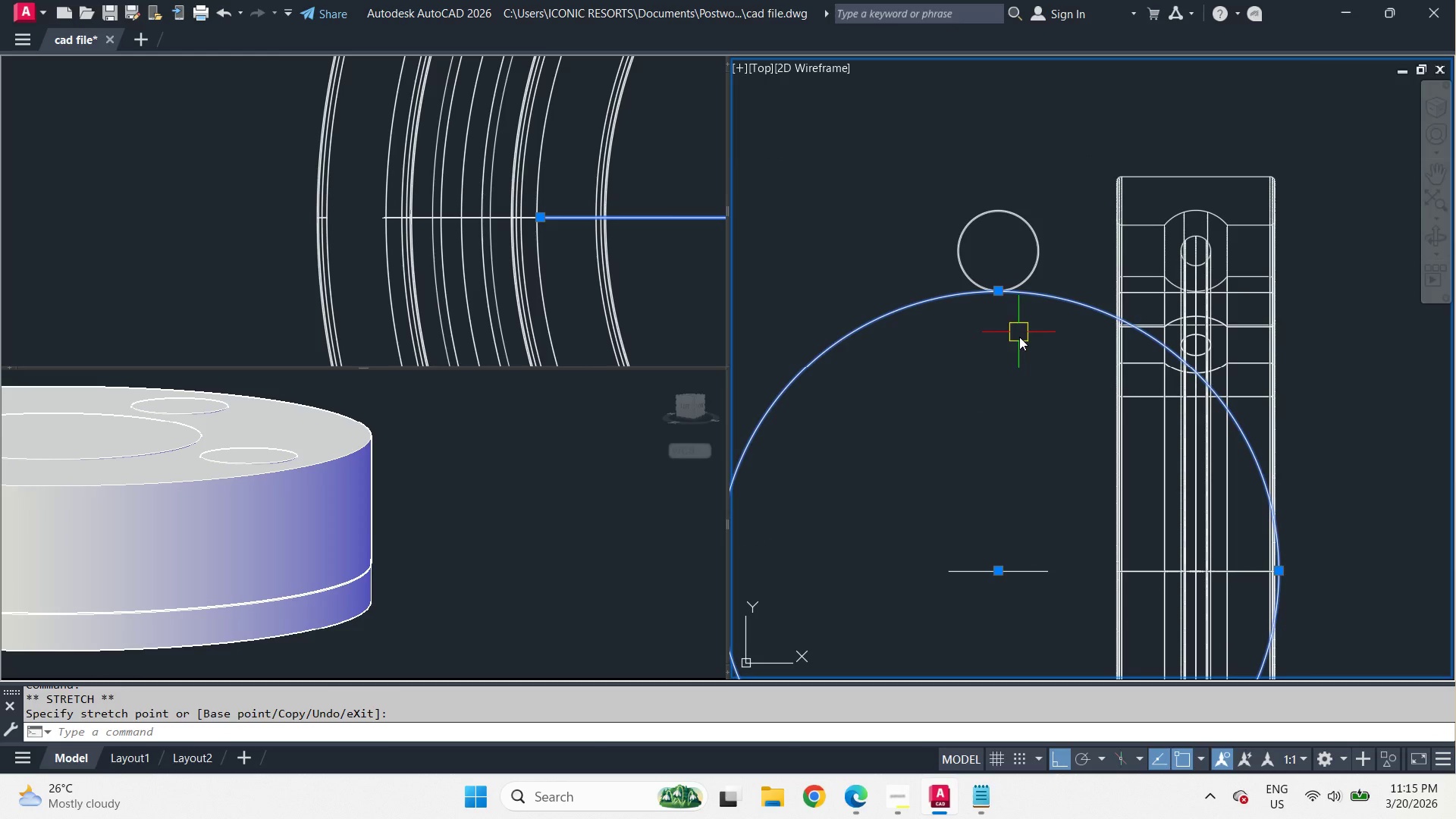 
key(C)
 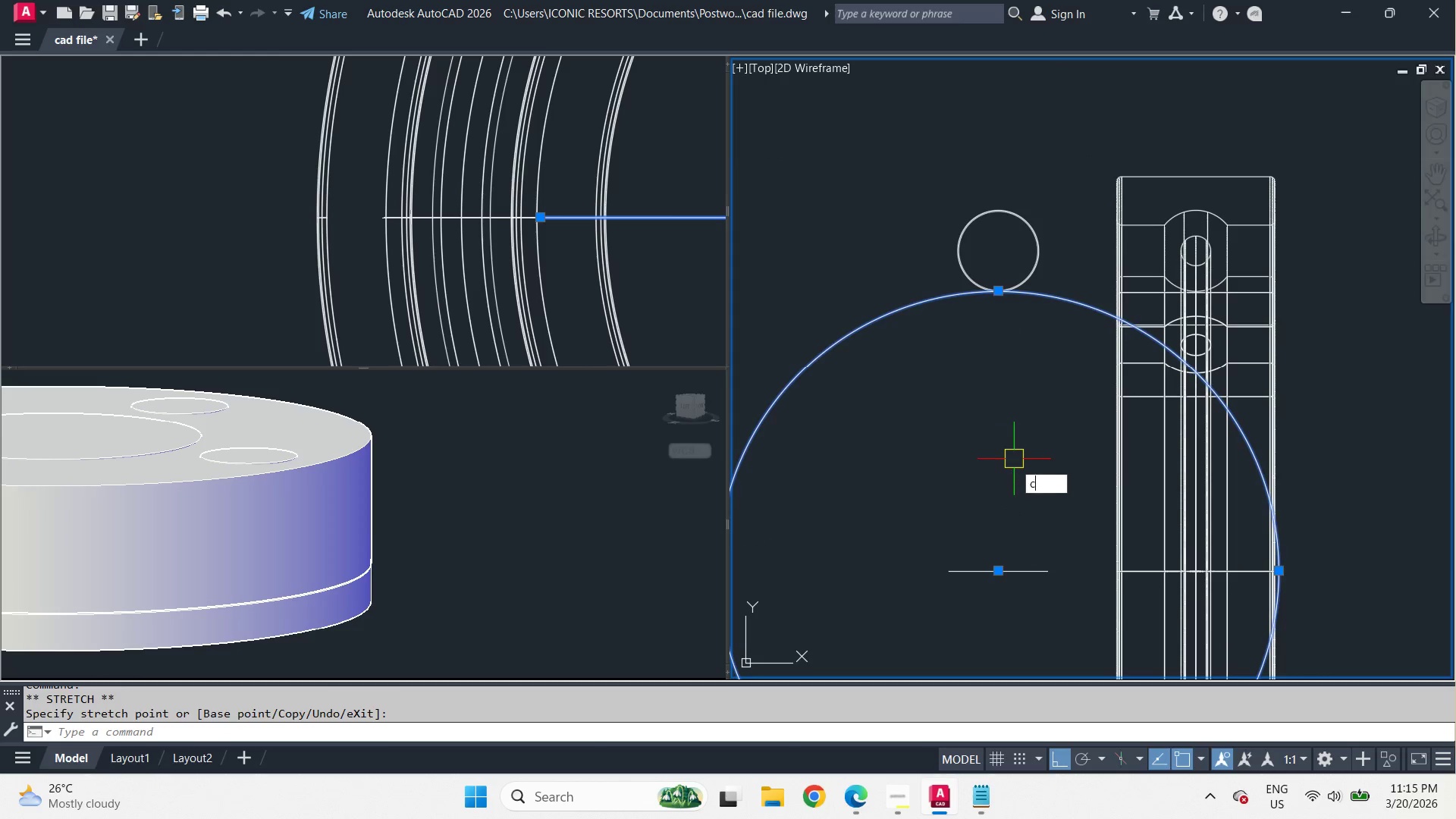 
key(Space)
 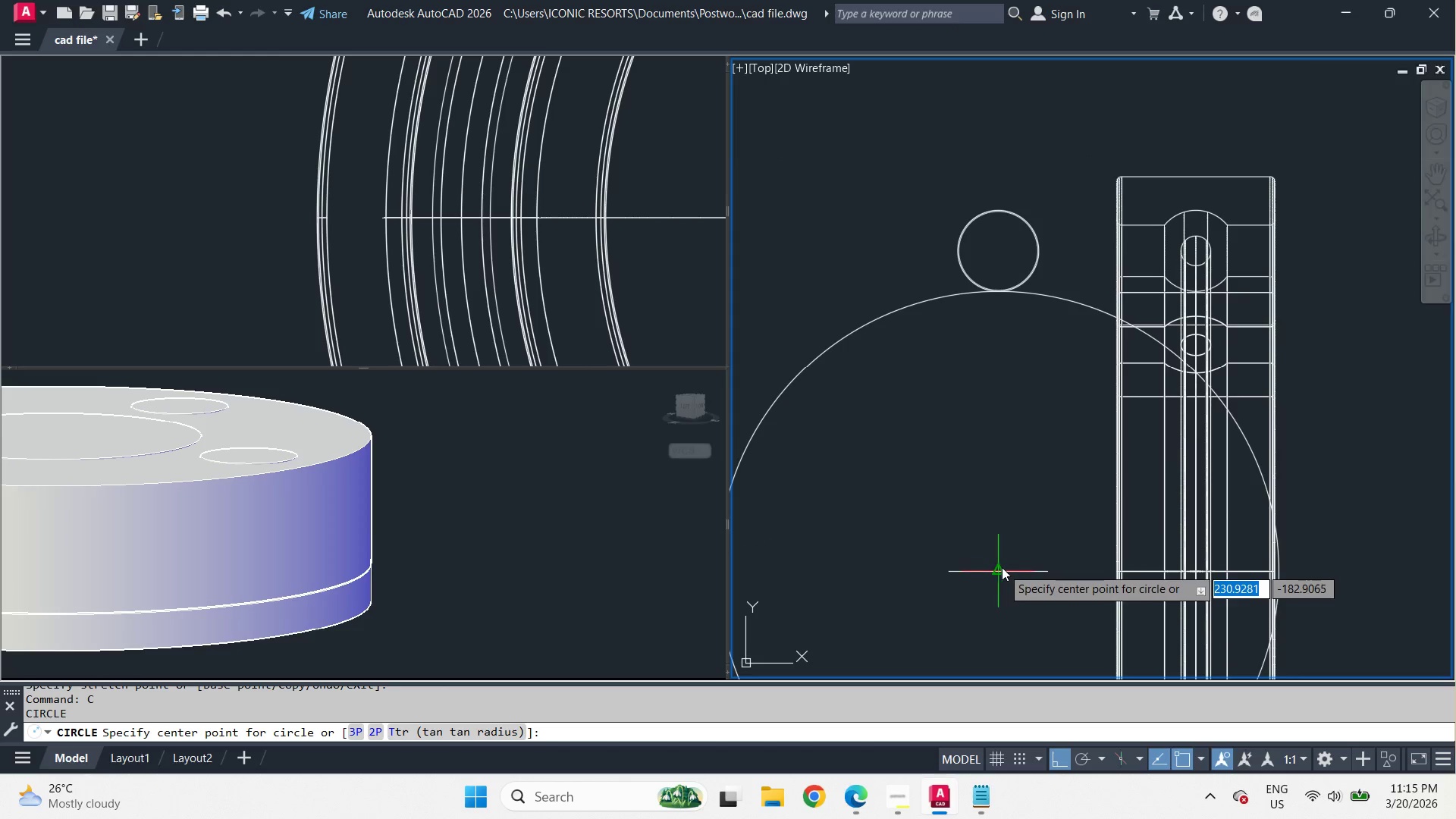 
left_click_drag(start_coordinate=[1002, 567], to_coordinate=[1004, 557])
 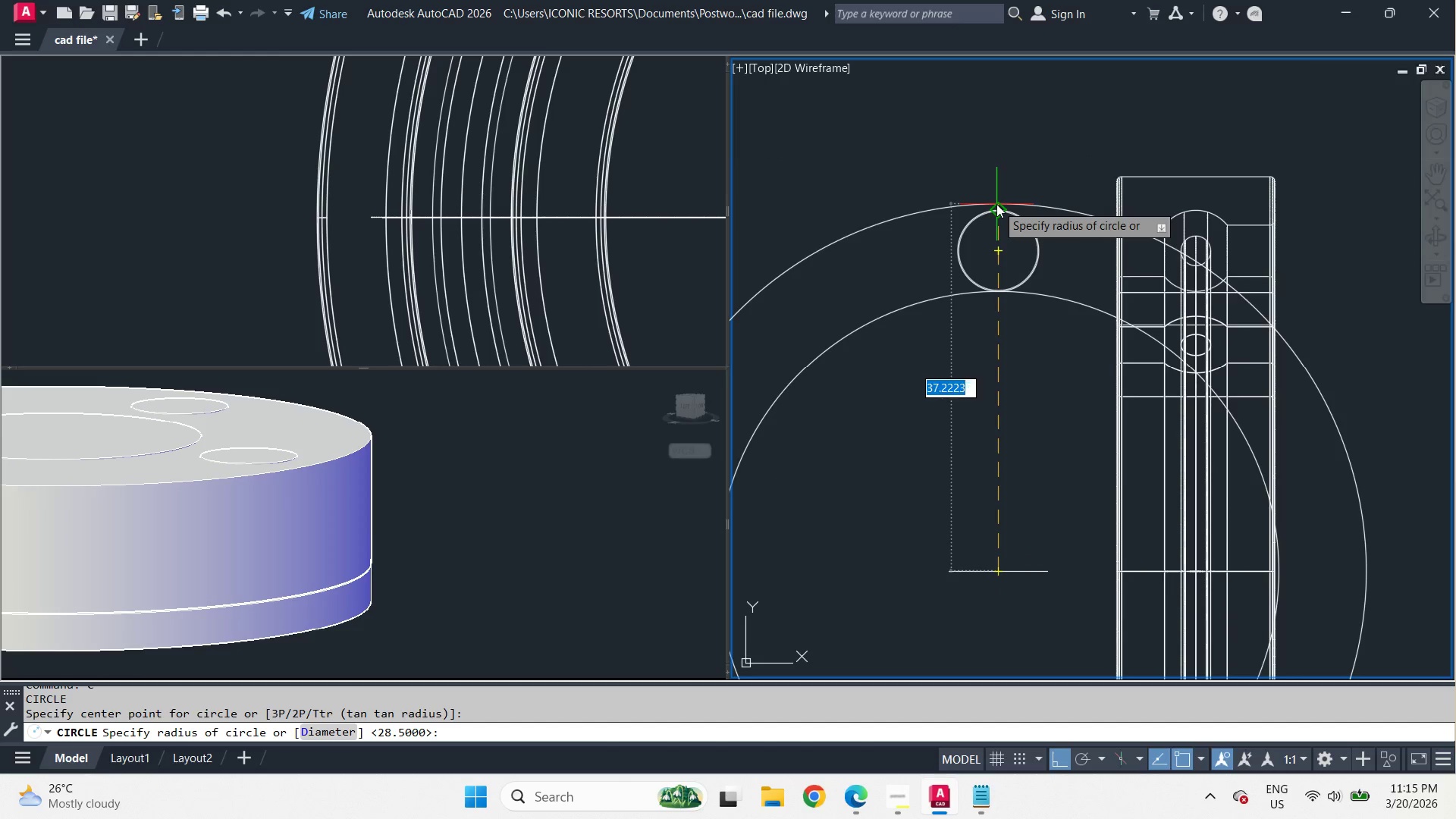 
left_click([996, 204])
 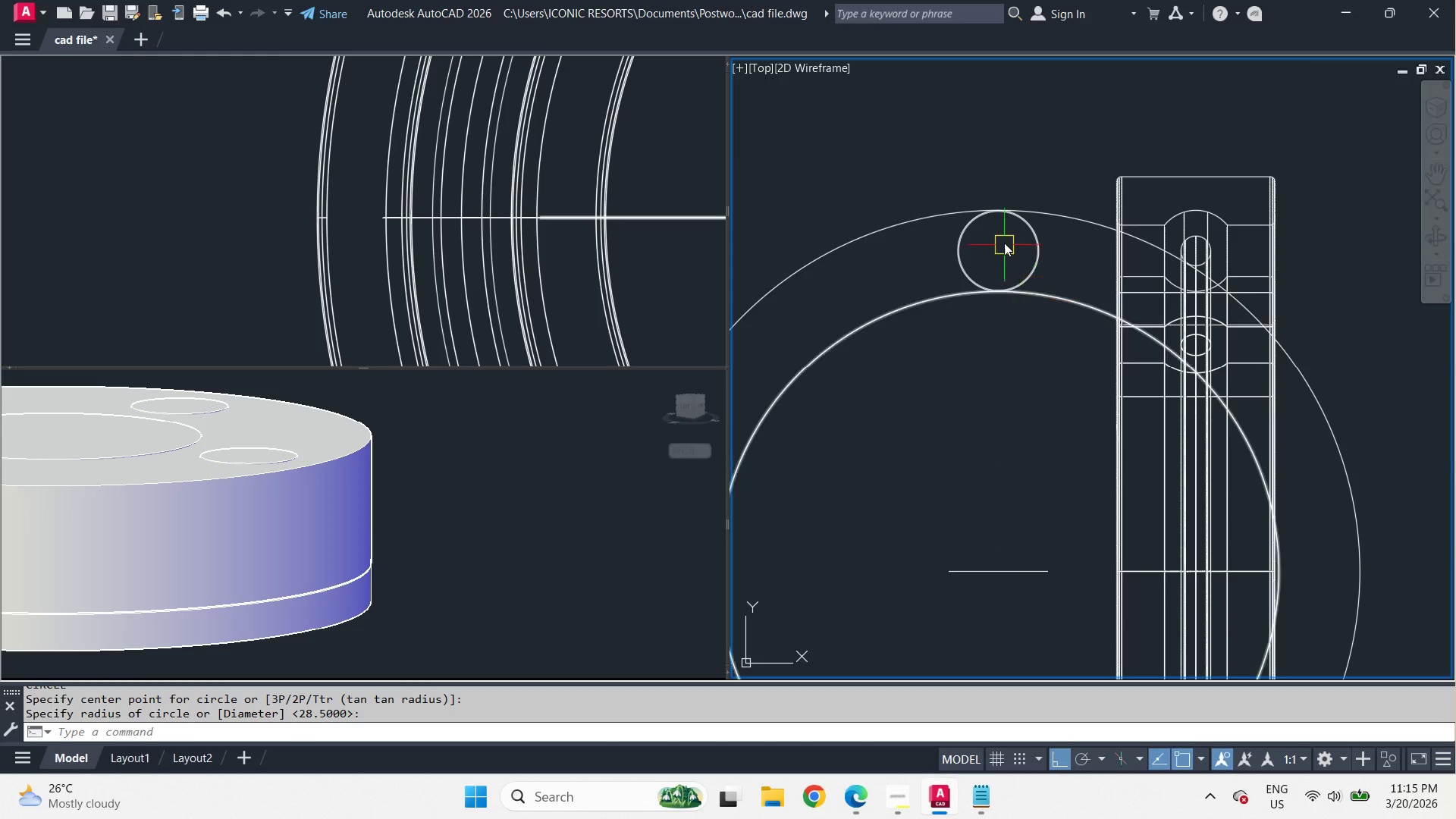 
scroll: coordinate [1002, 230], scroll_direction: up, amount: 3.0
 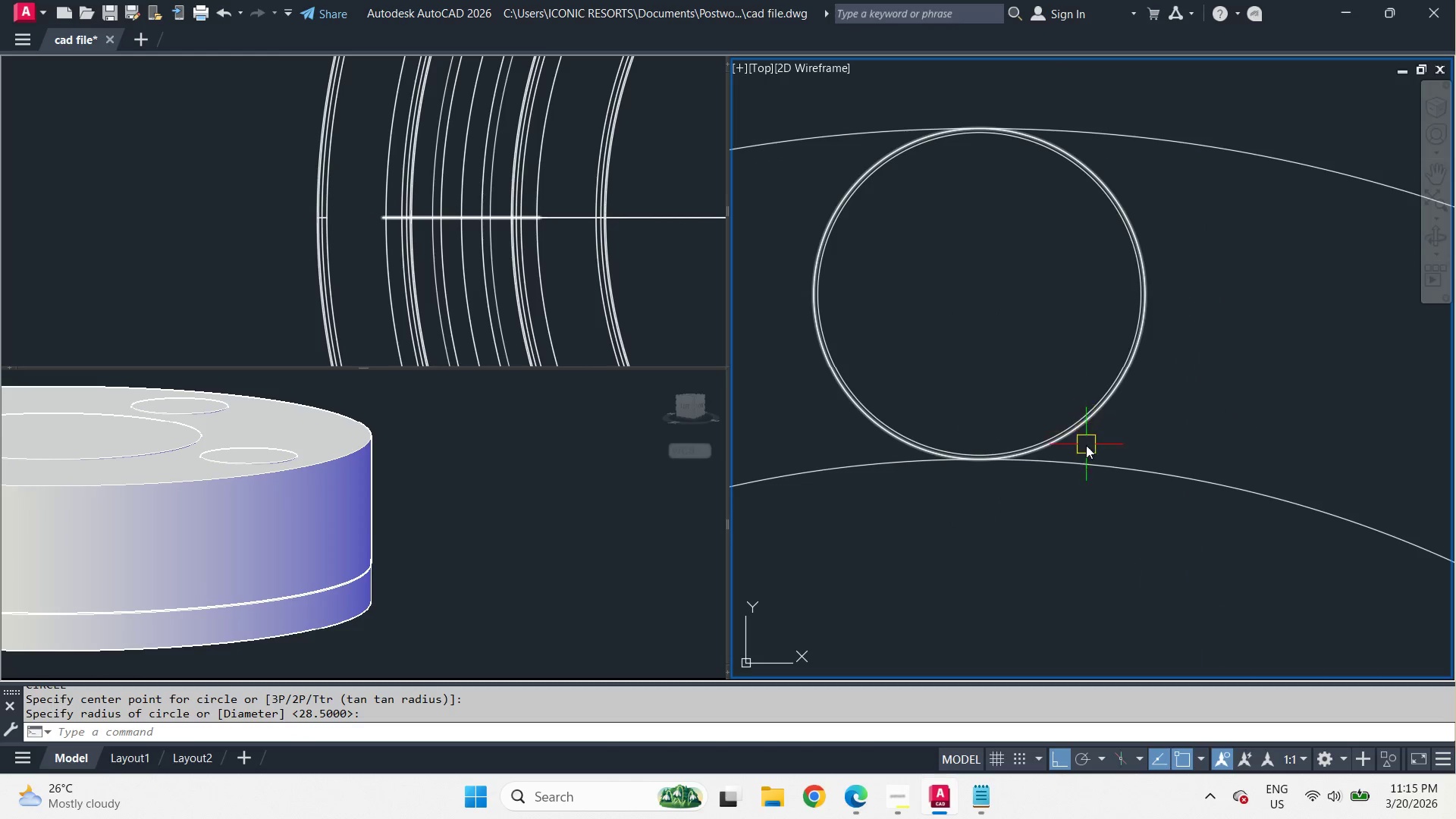 
key(Escape)
 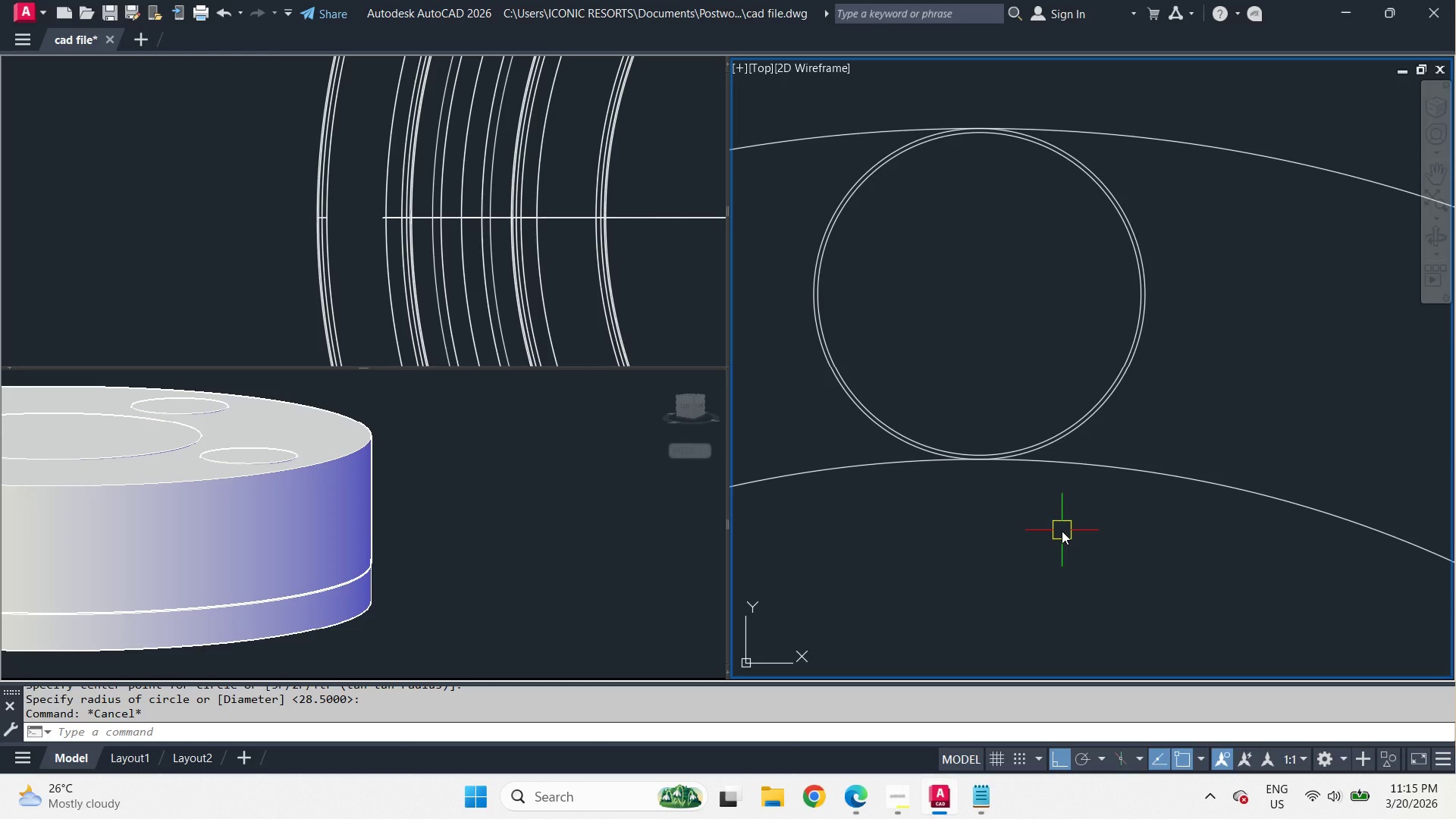 
wait(7.58)
 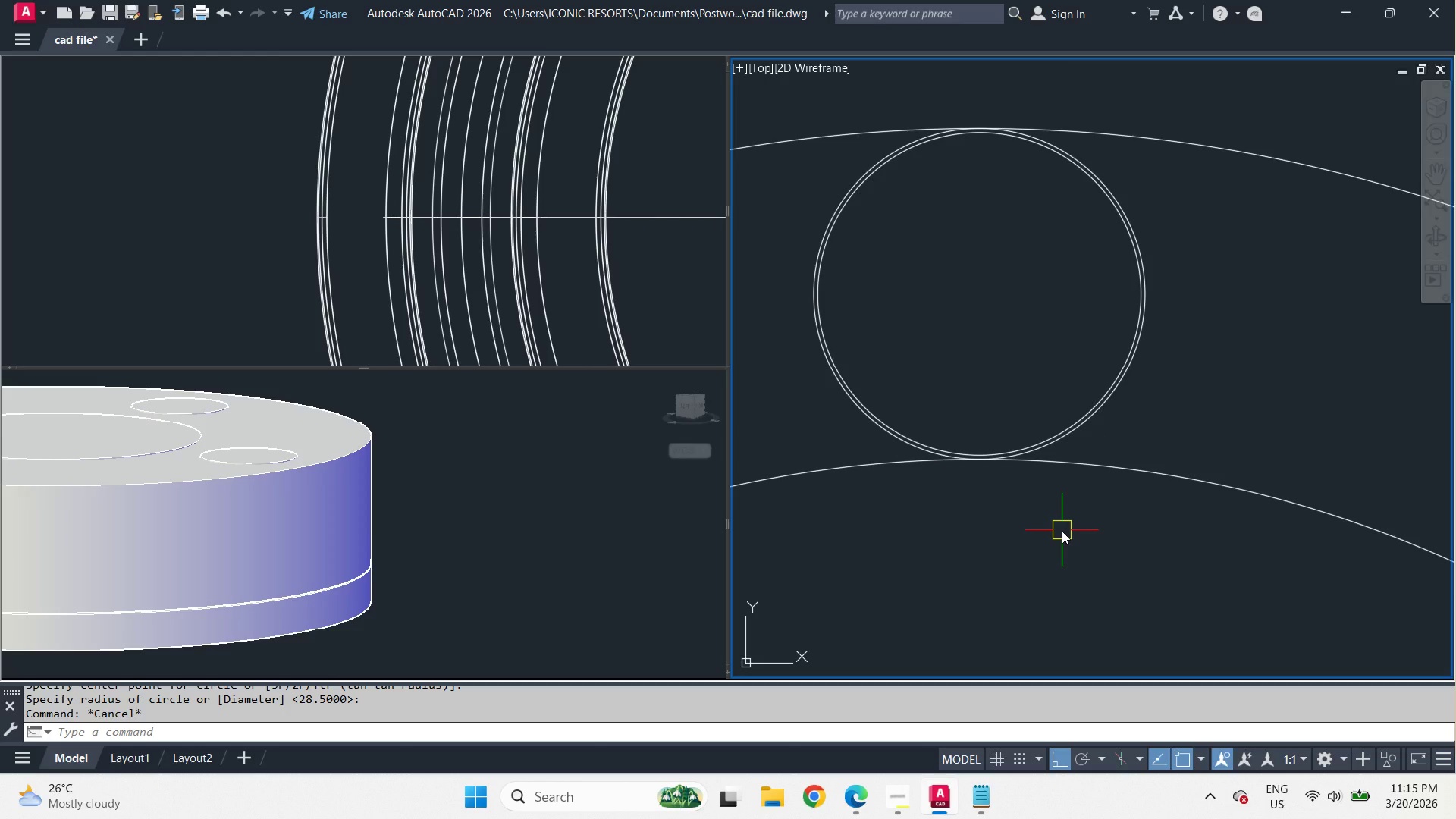 
scroll: coordinate [1006, 298], scroll_direction: down, amount: 1.0
 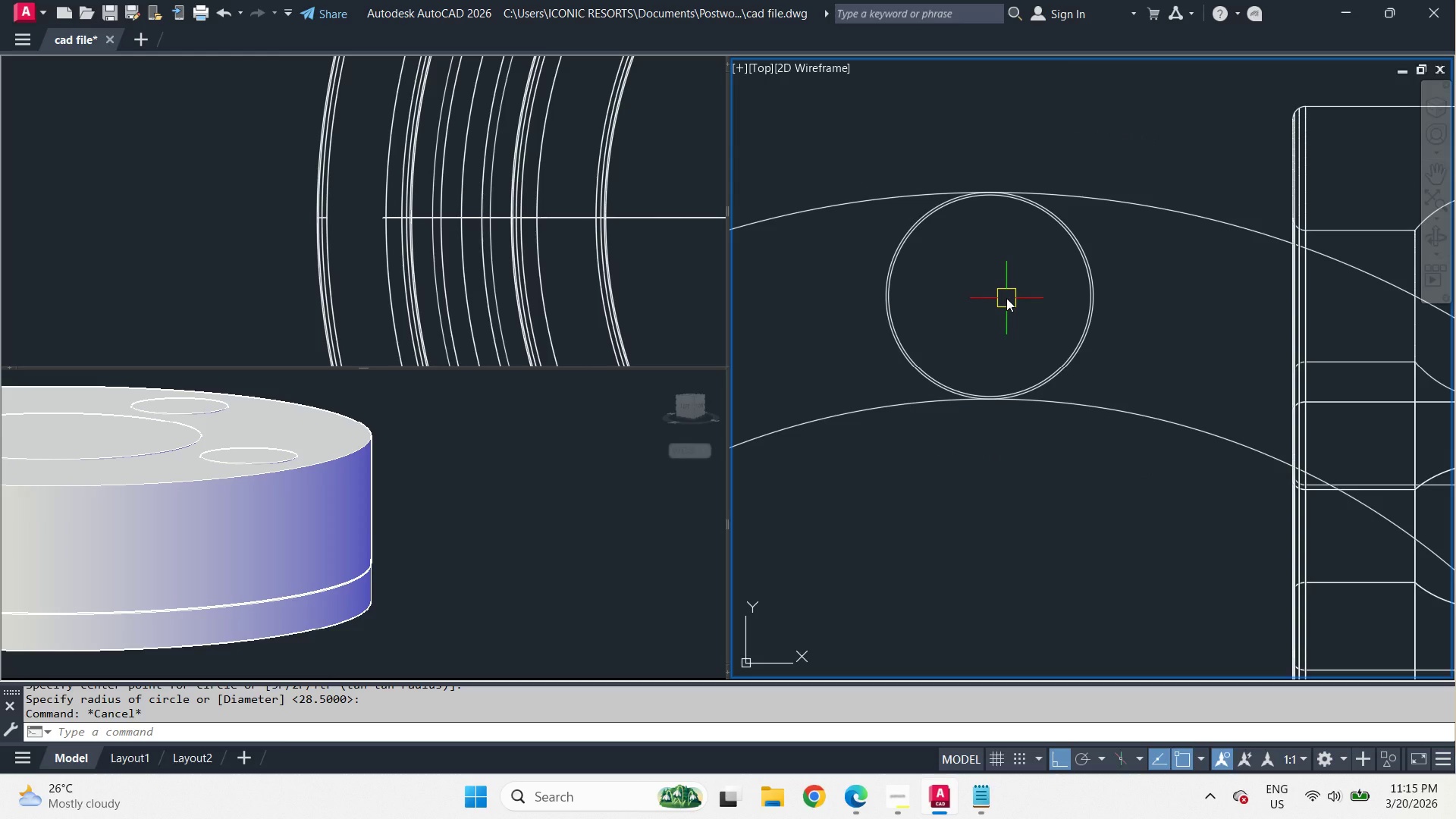 
wait(6.67)
 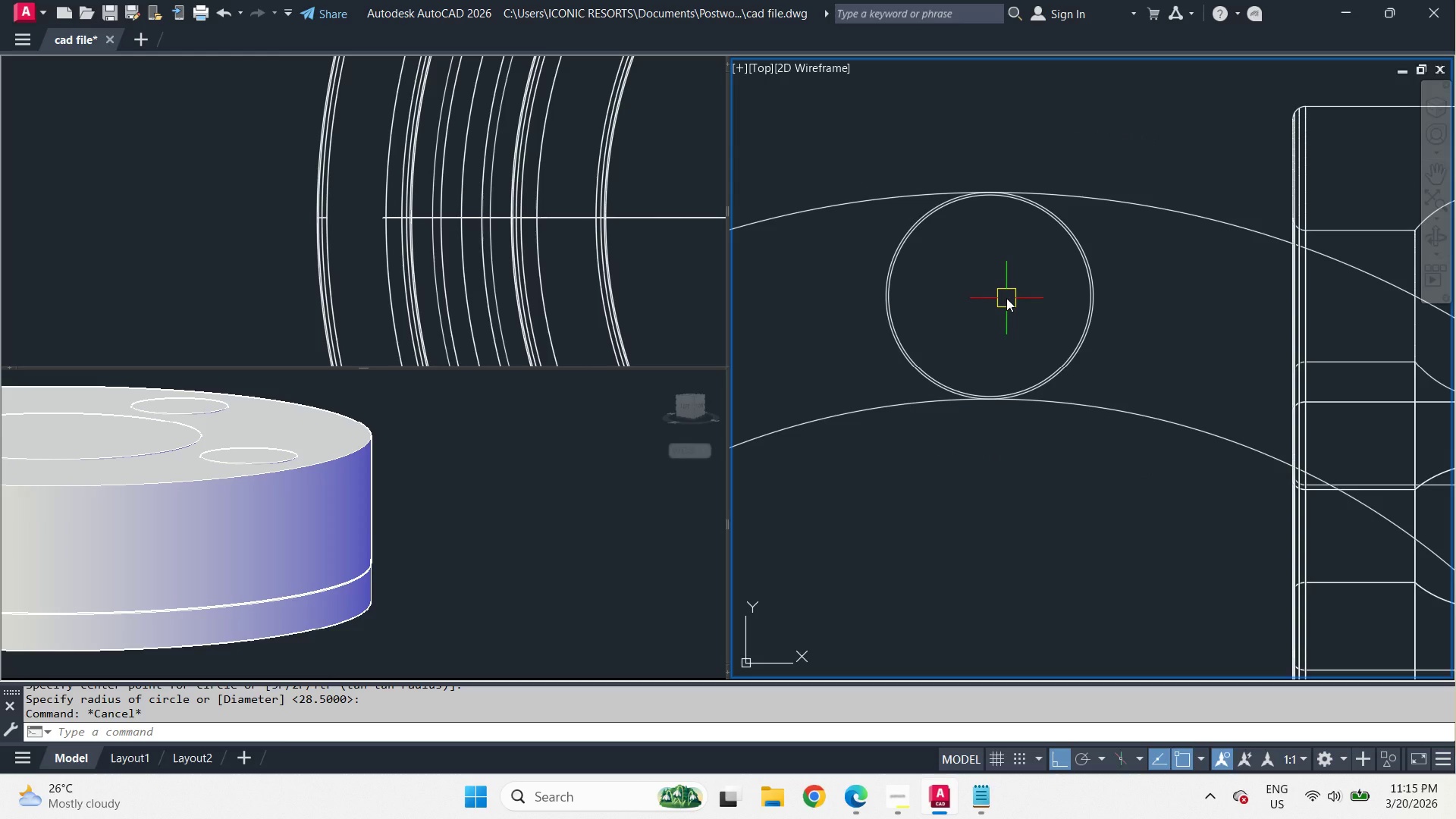 
type(sol)
 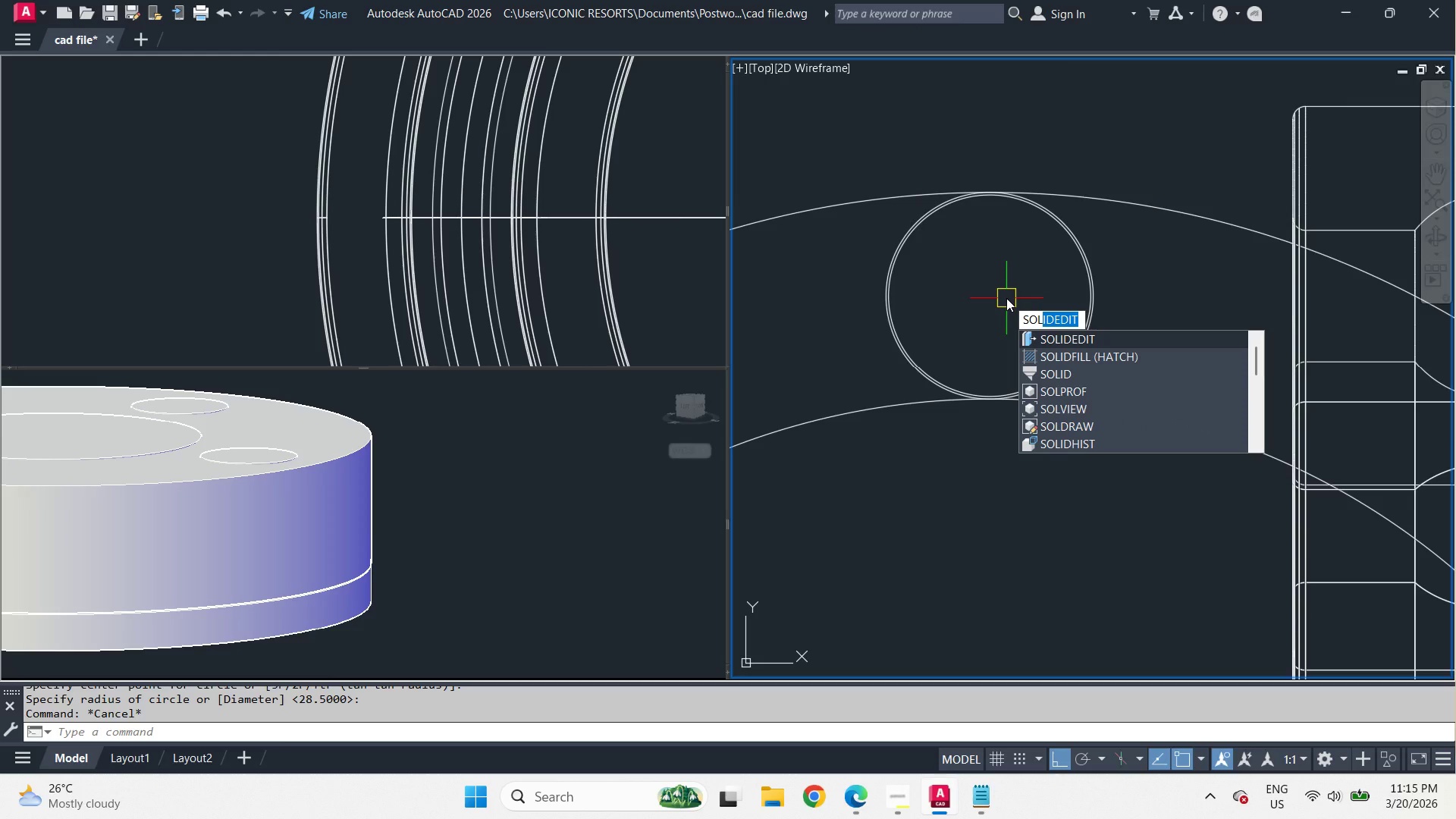 
wait(5.52)
 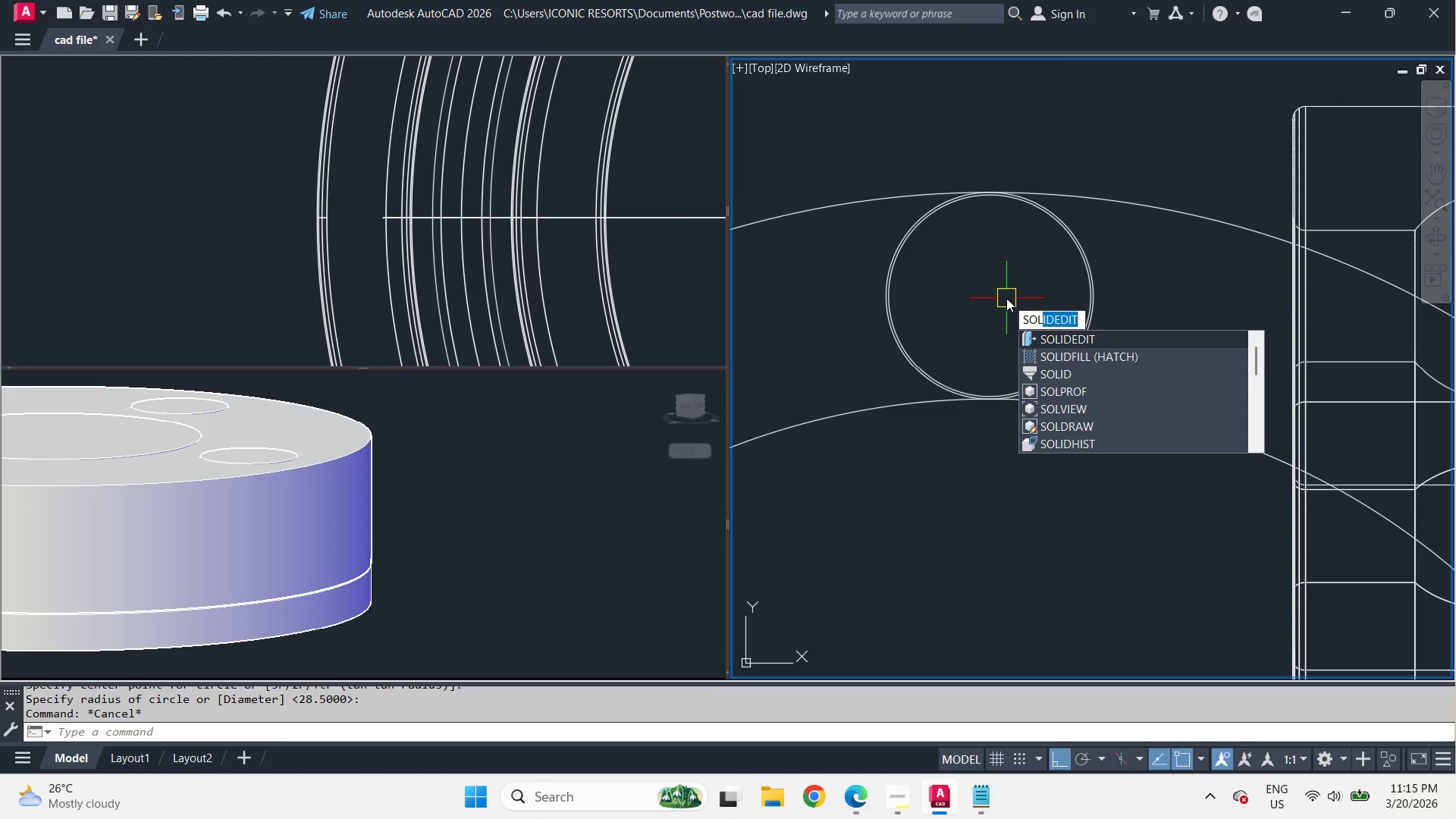 
key(Escape)
 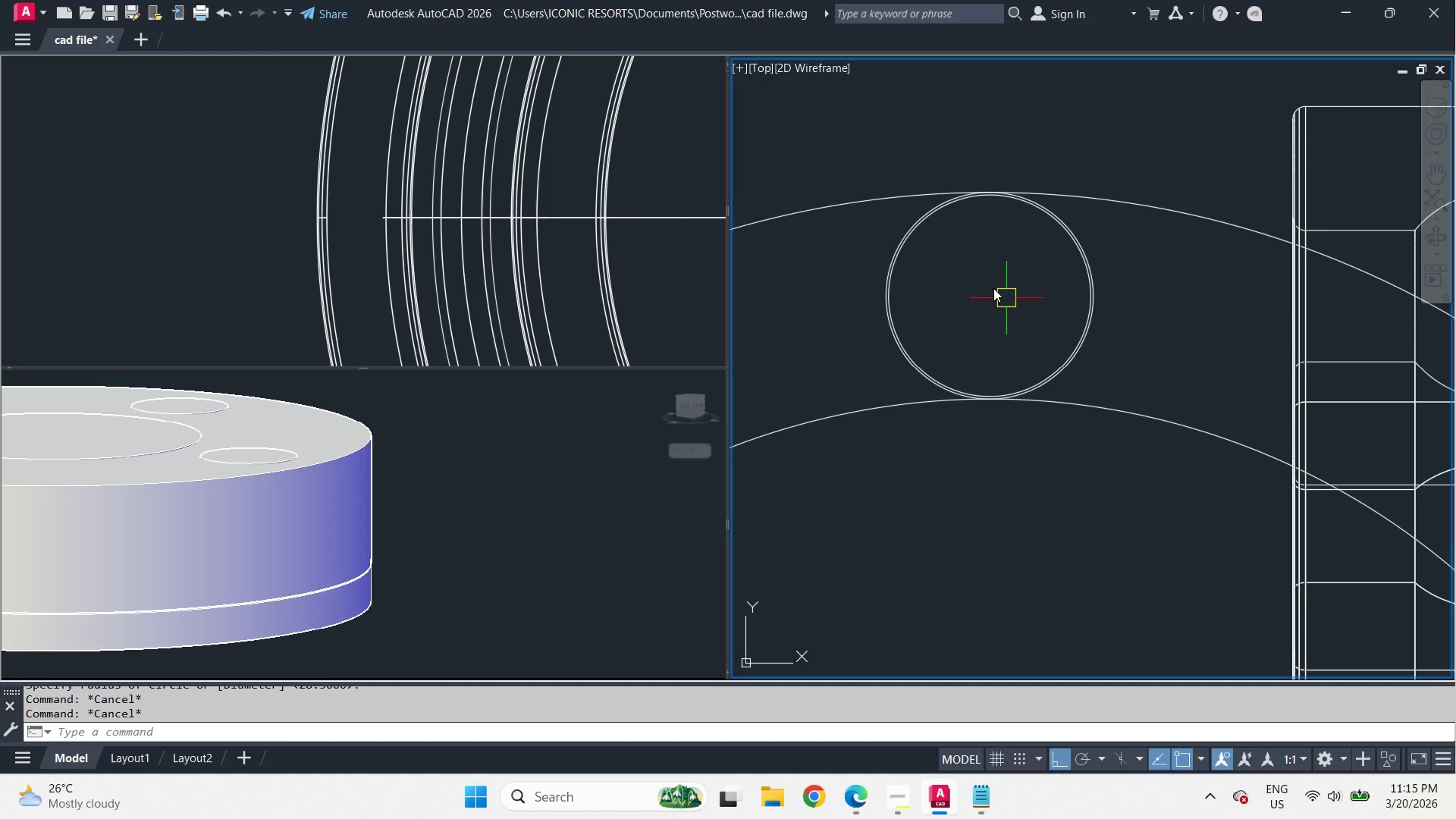 
scroll: coordinate [989, 281], scroll_direction: up, amount: 1.0
 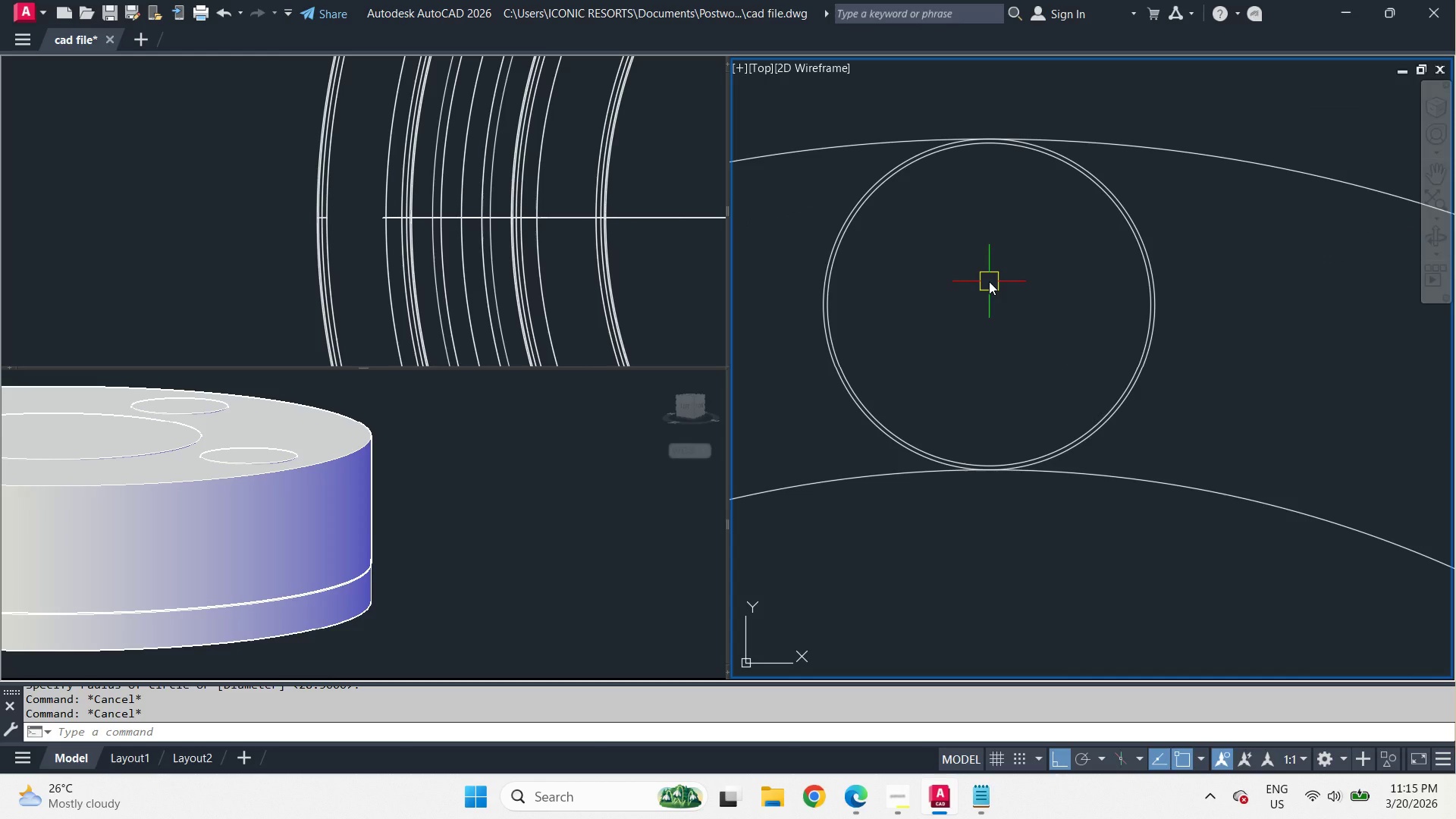 
scroll: coordinate [989, 281], scroll_direction: down, amount: 3.0
 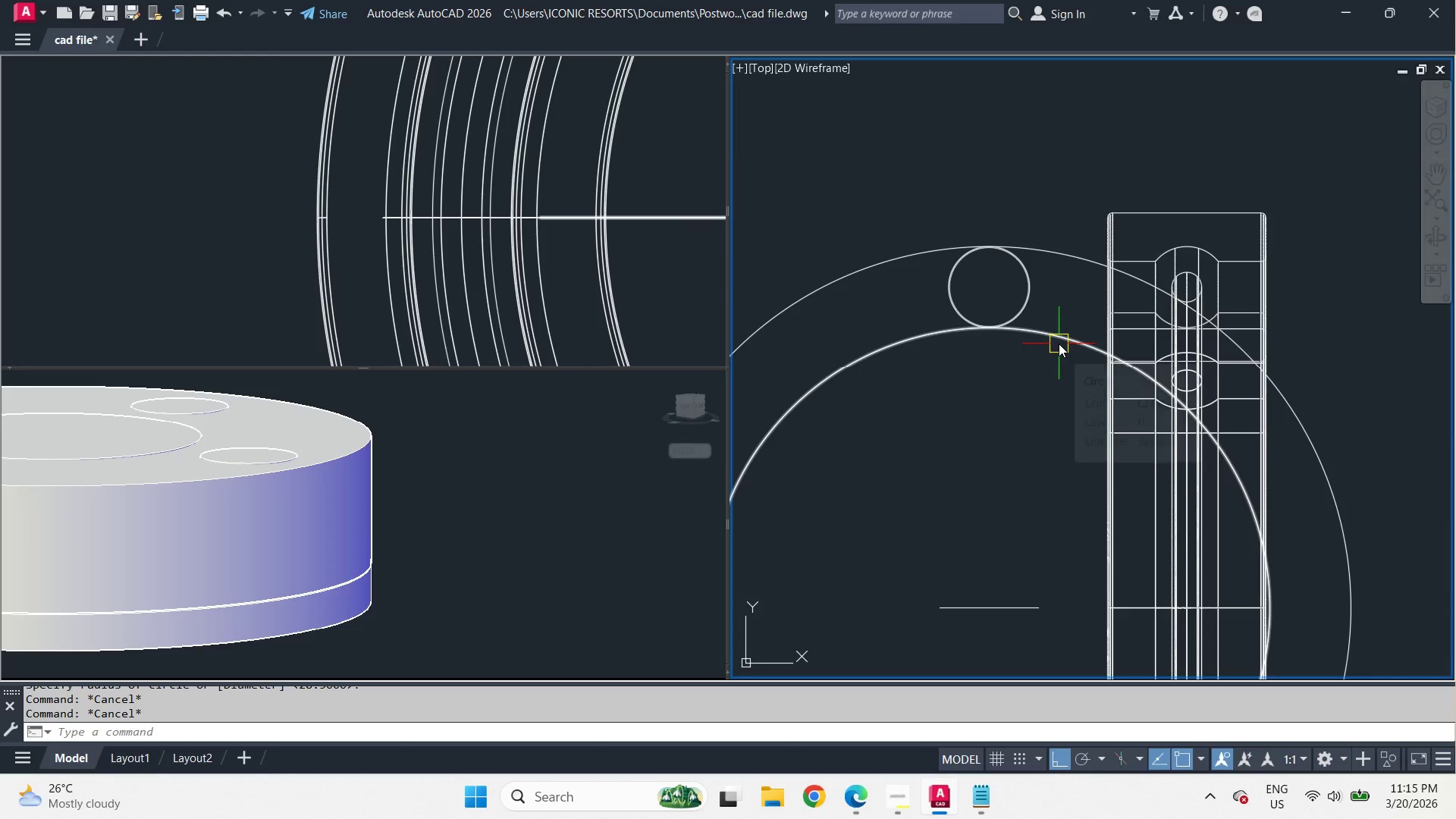 
left_click([1059, 344])
 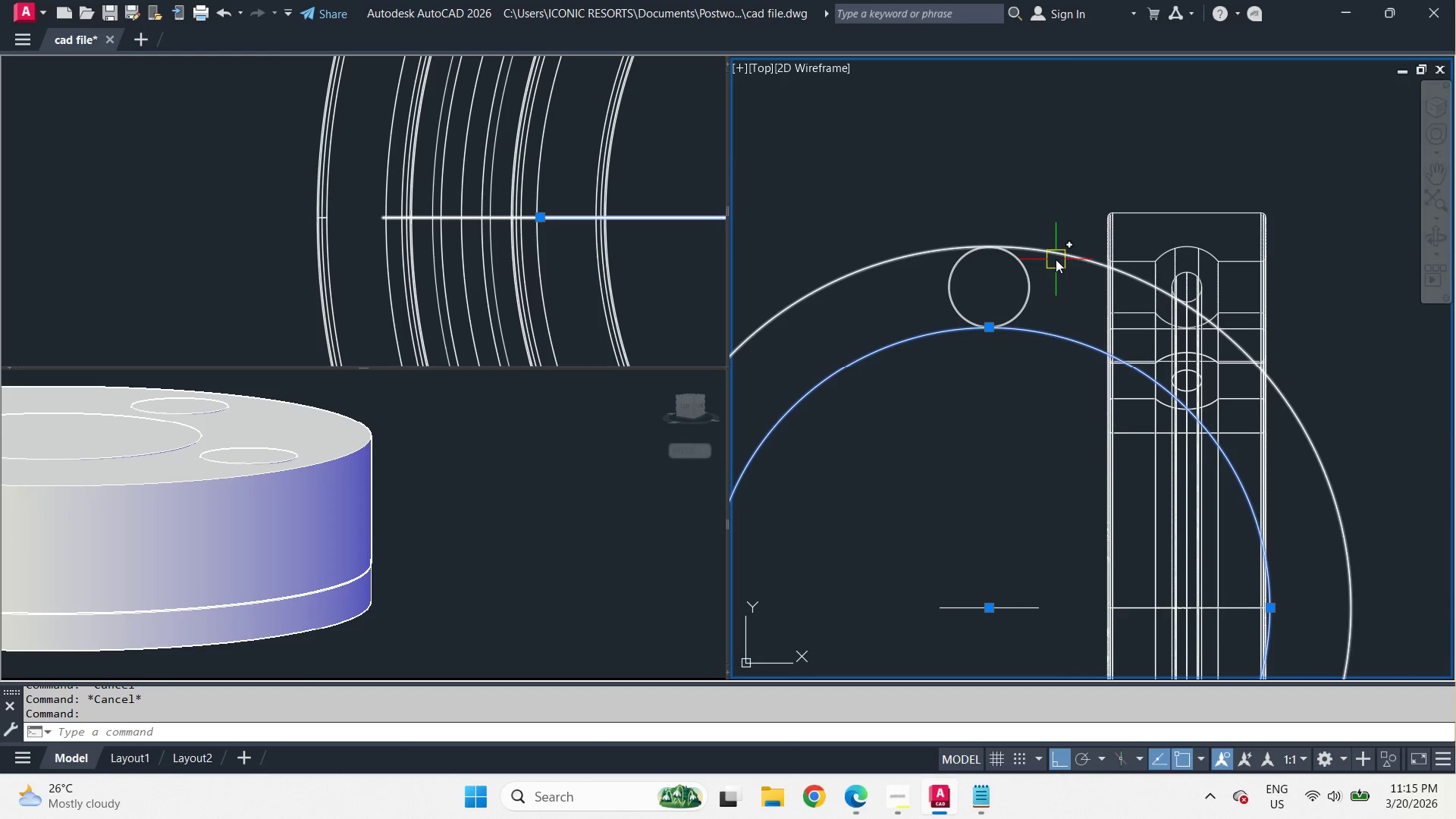 
left_click([1056, 259])
 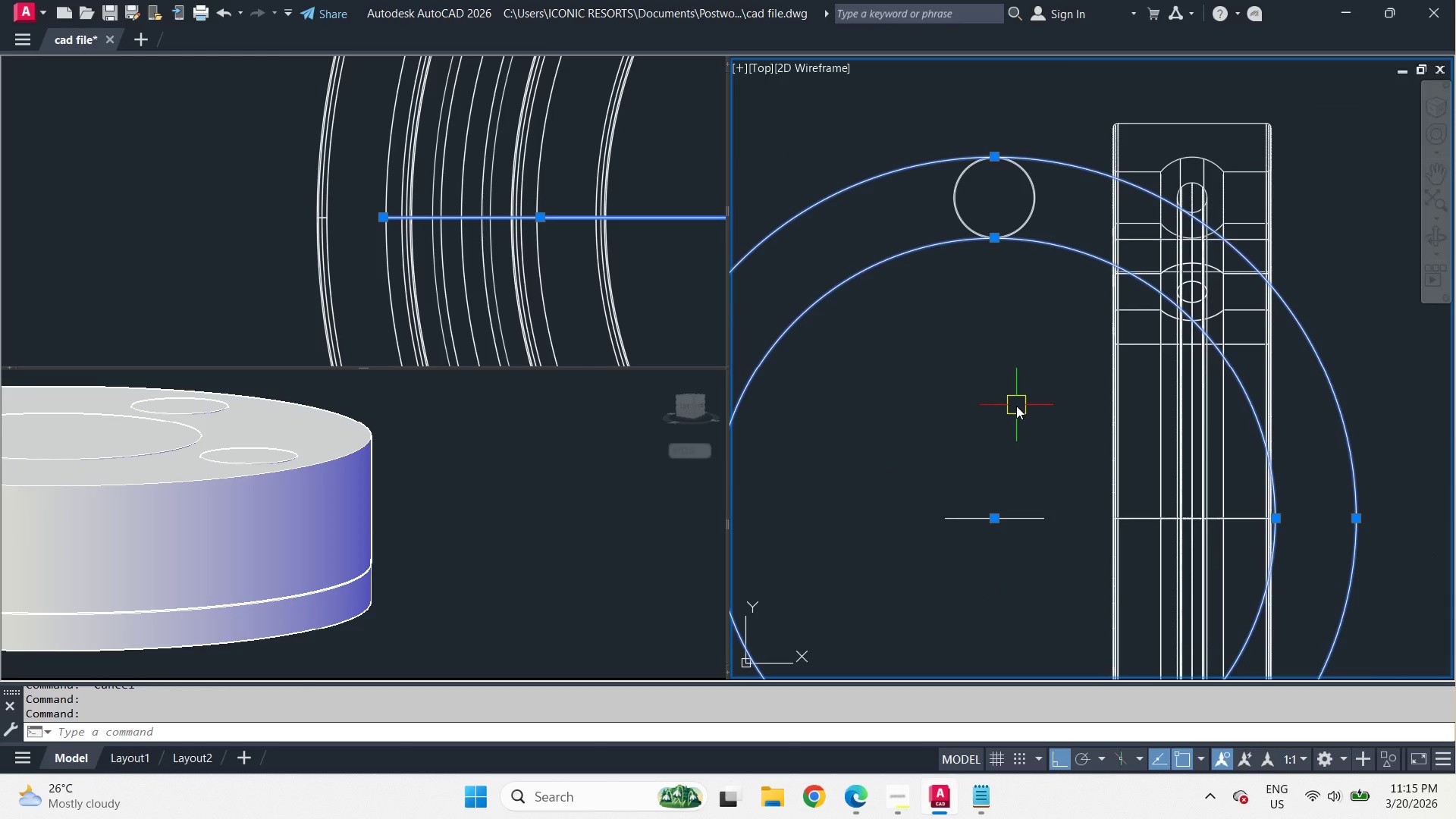 
key(Control+Shift+C)
 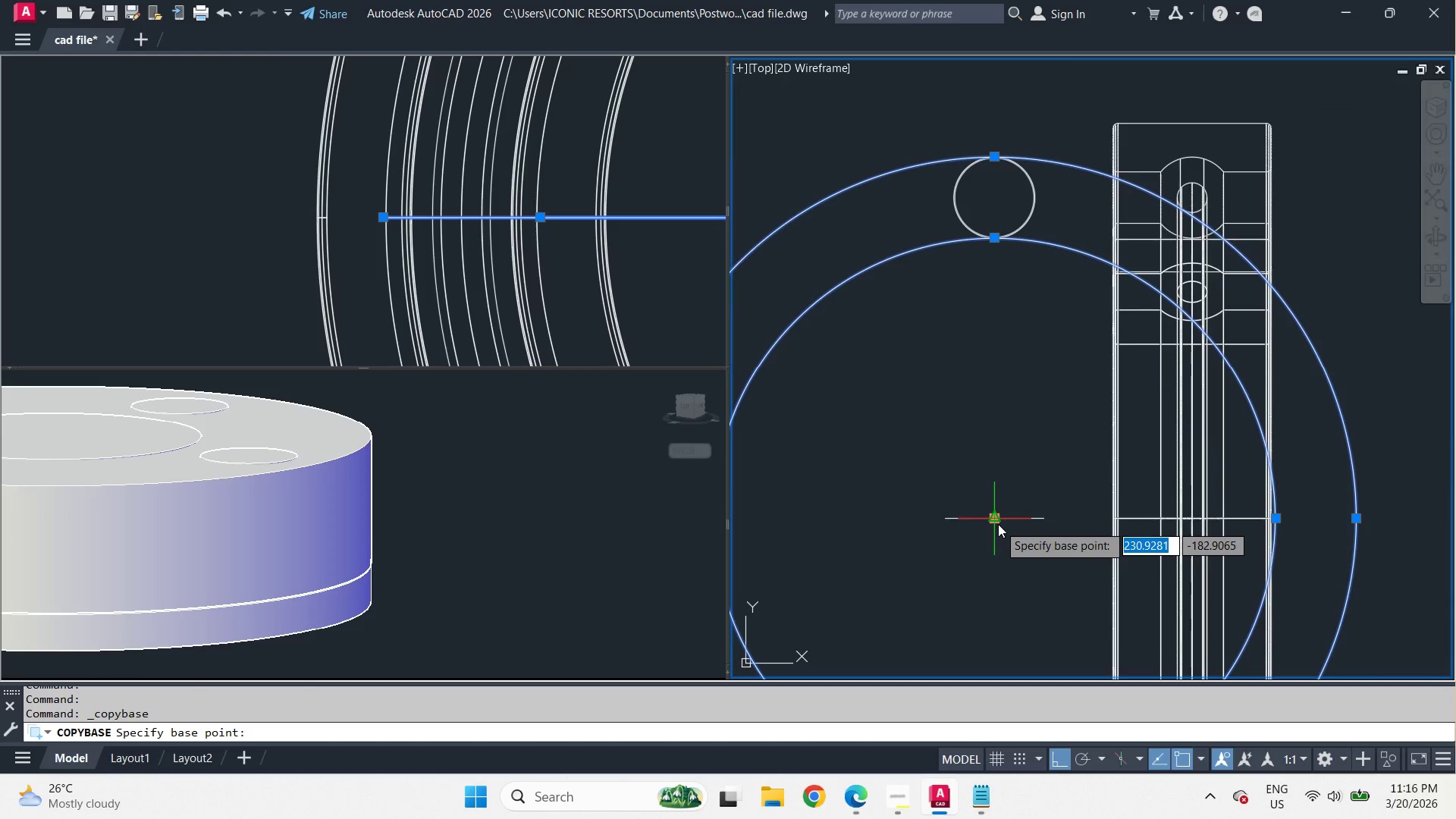 
left_click([998, 524])
 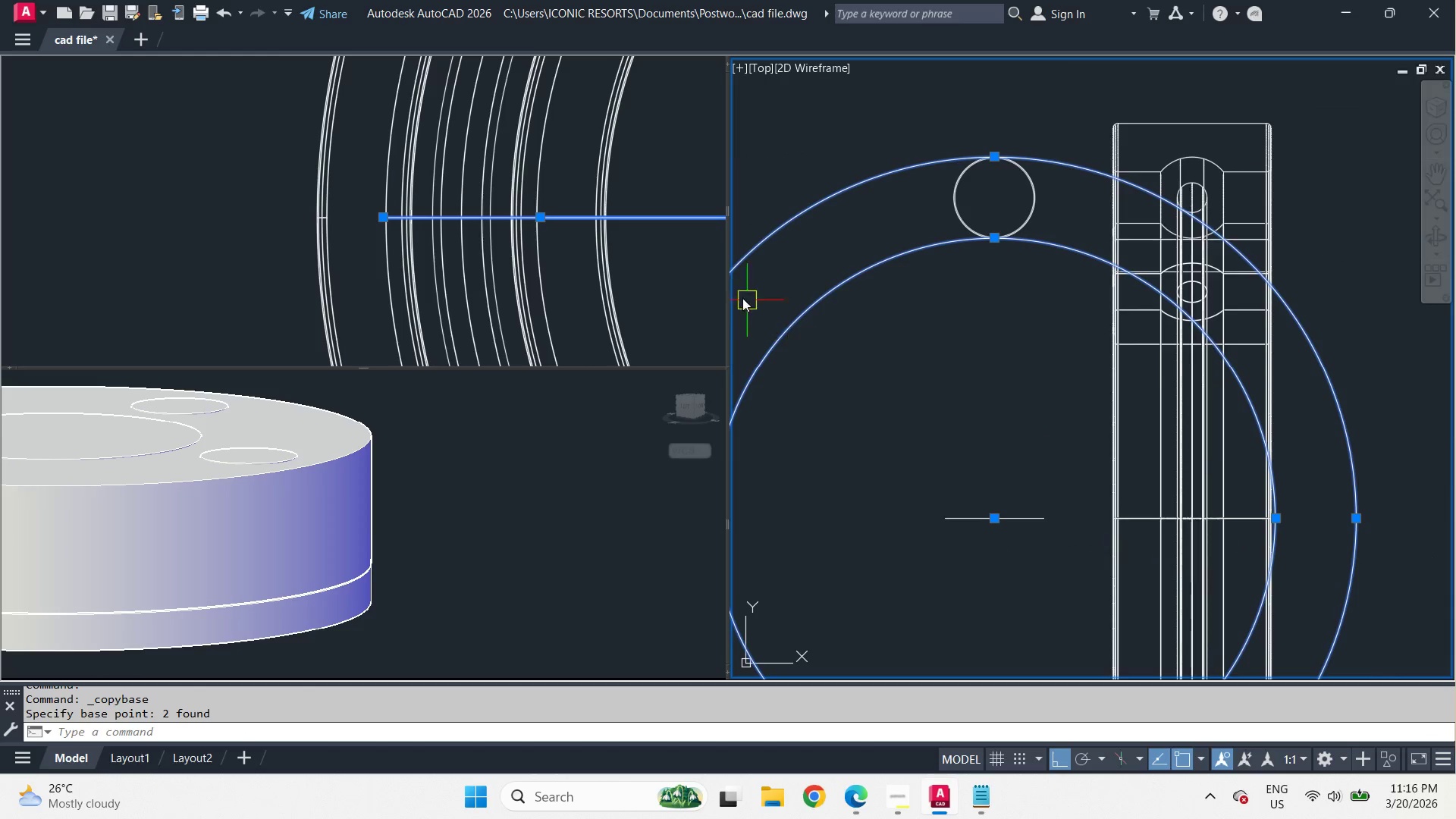 
left_click([678, 277])
 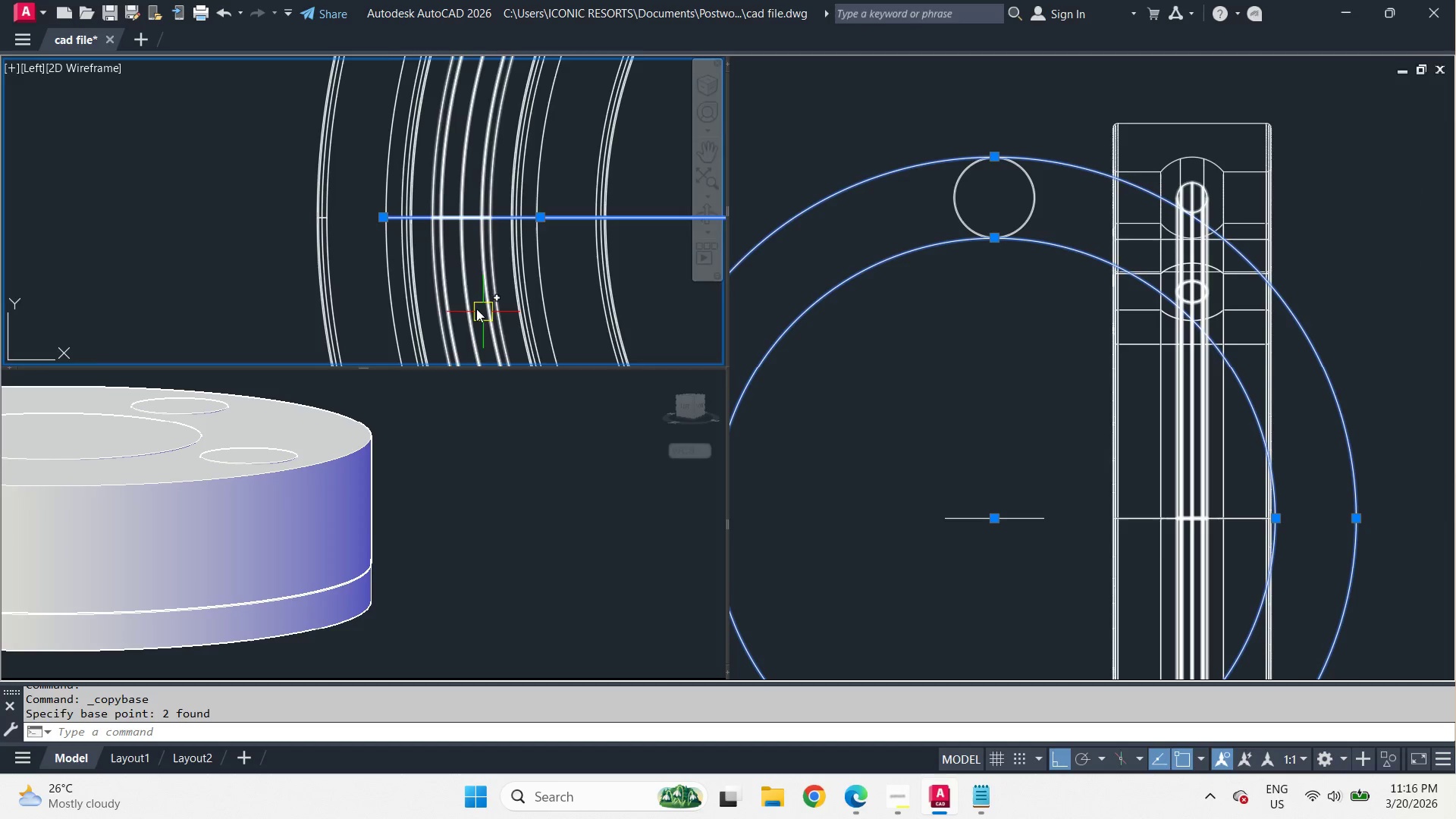 
scroll: coordinate [456, 299], scroll_direction: down, amount: 3.0
 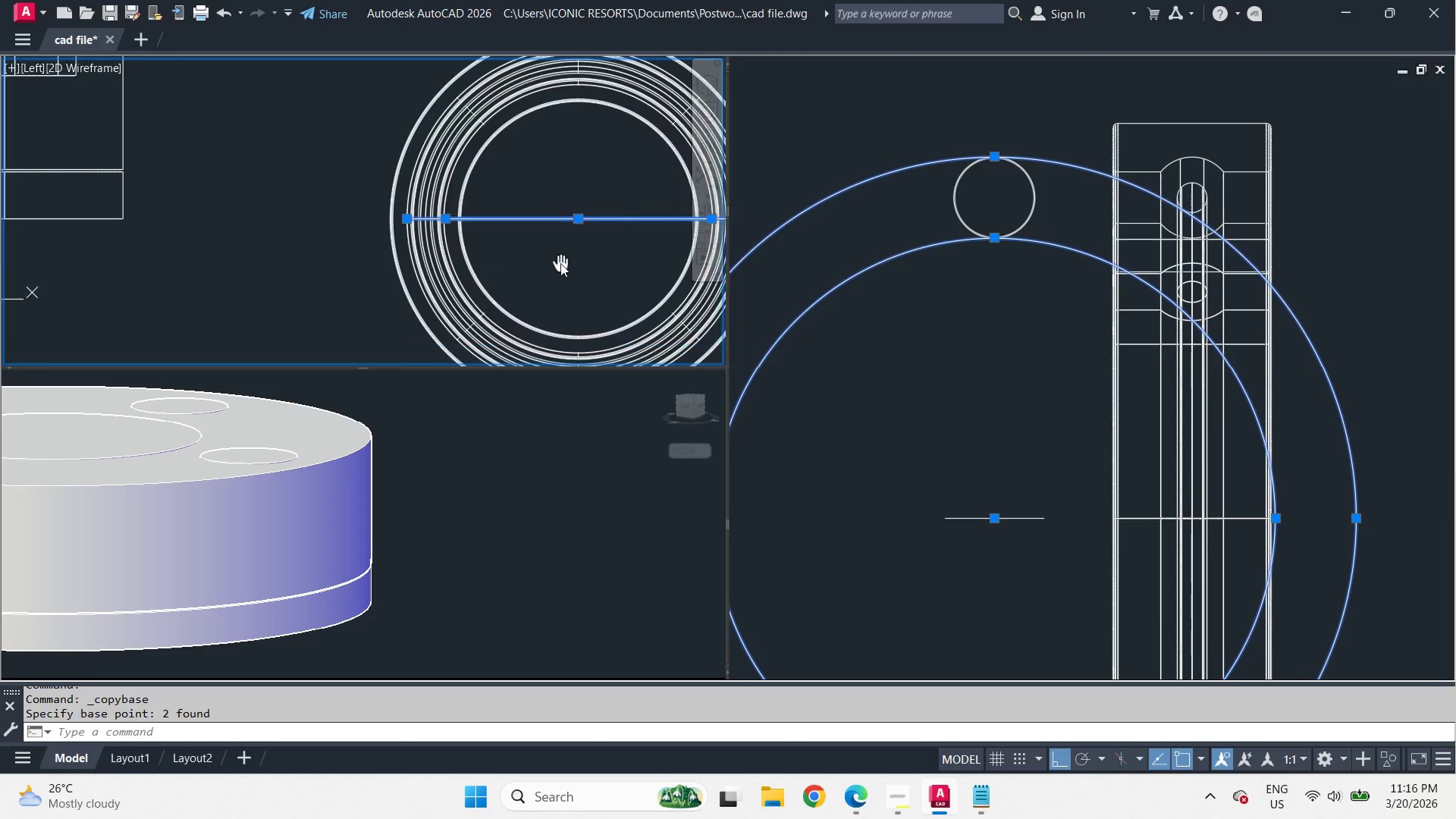 
key(Control+Shift+Escape)
 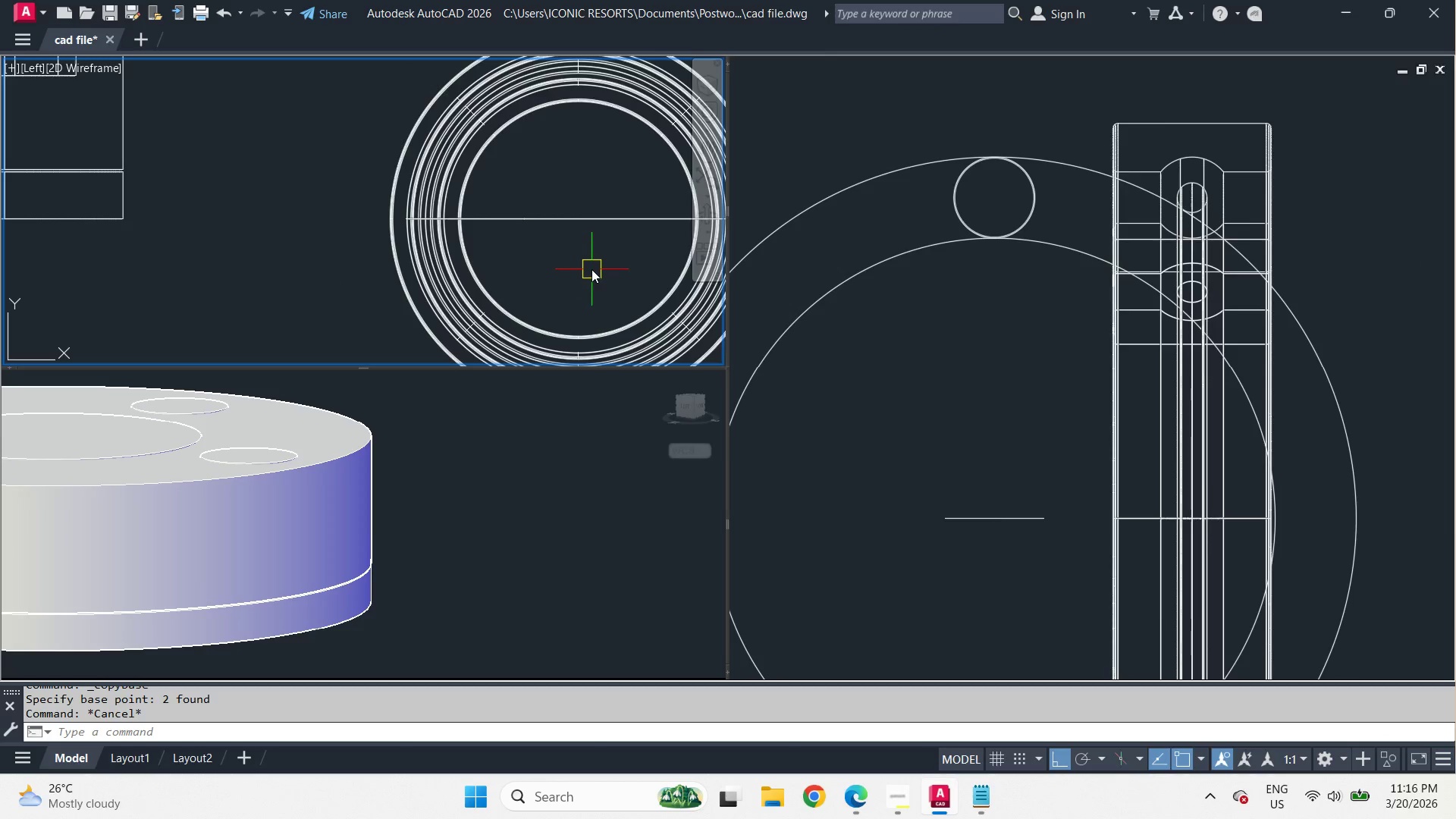 
key(Control+V)
 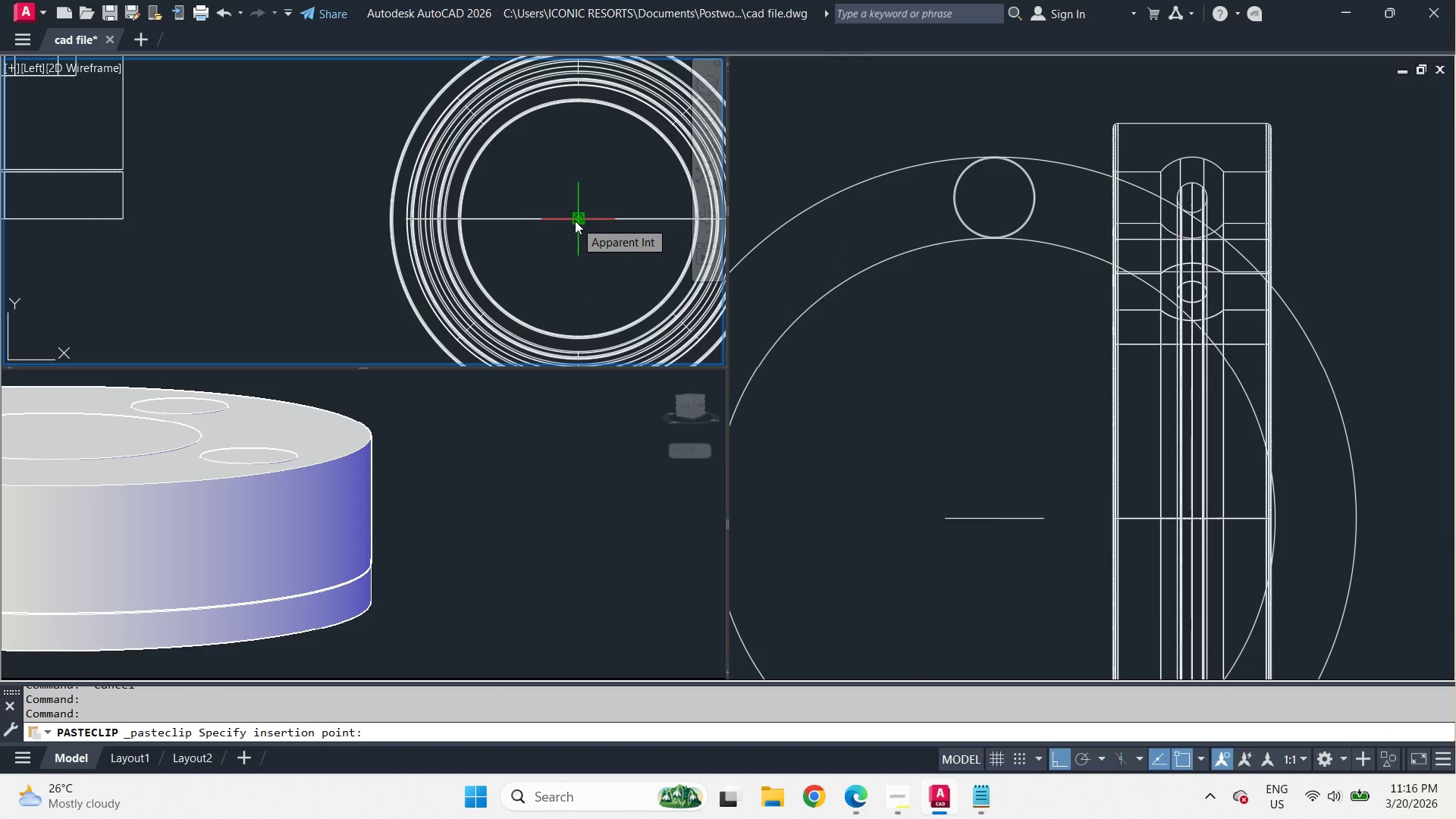 
type(end )
 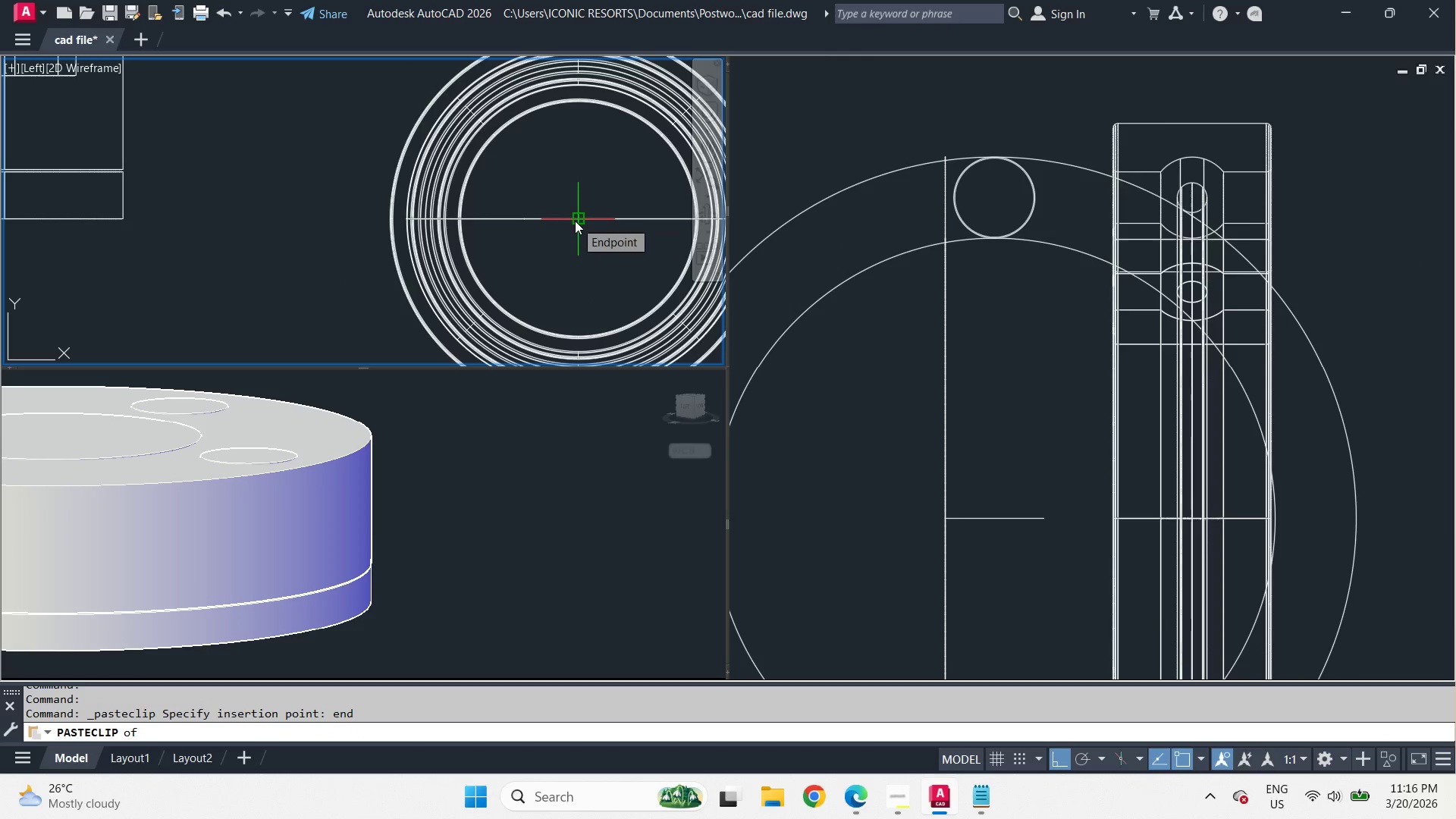 
left_click([575, 221])
 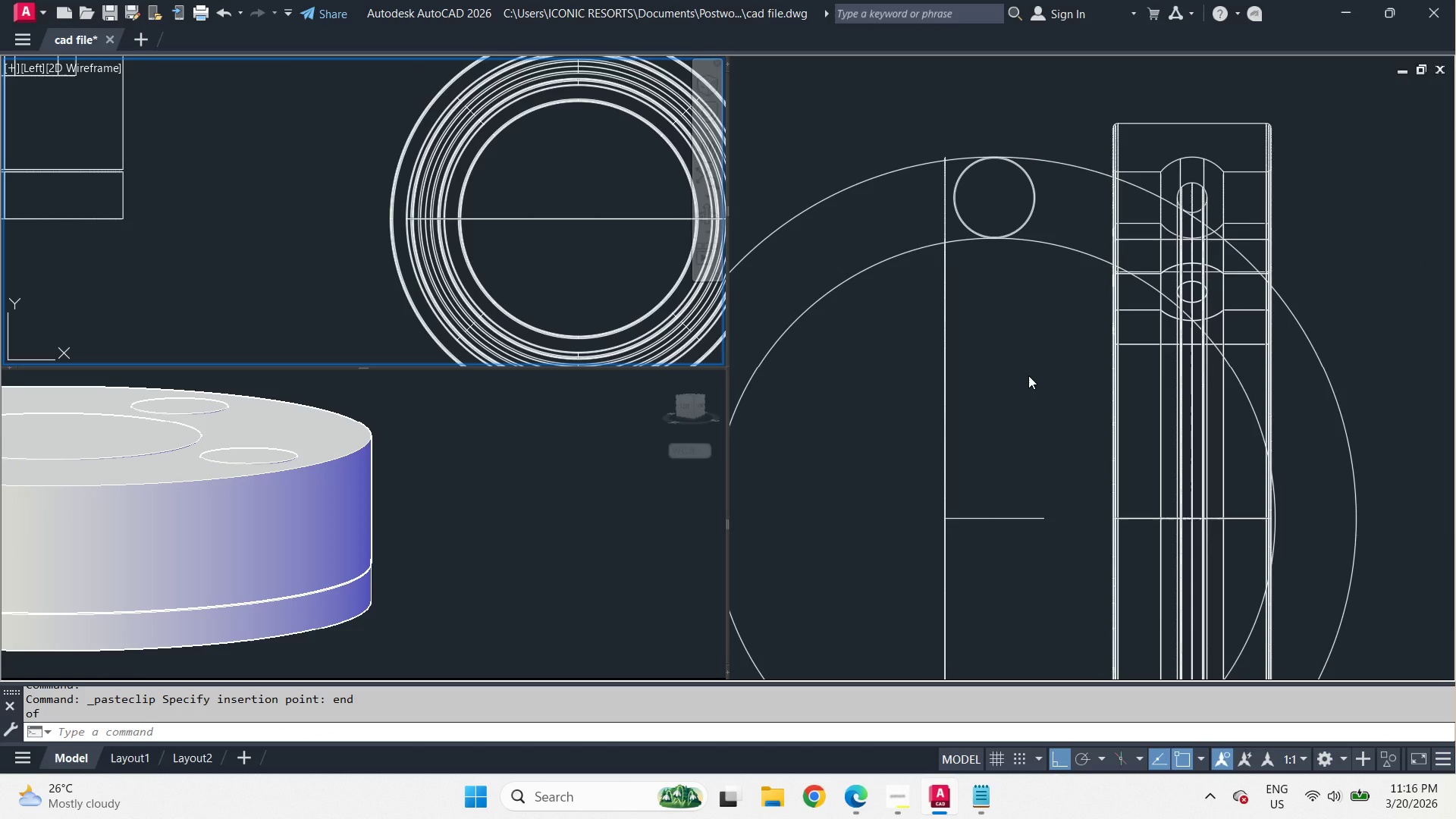 
left_click([1028, 375])
 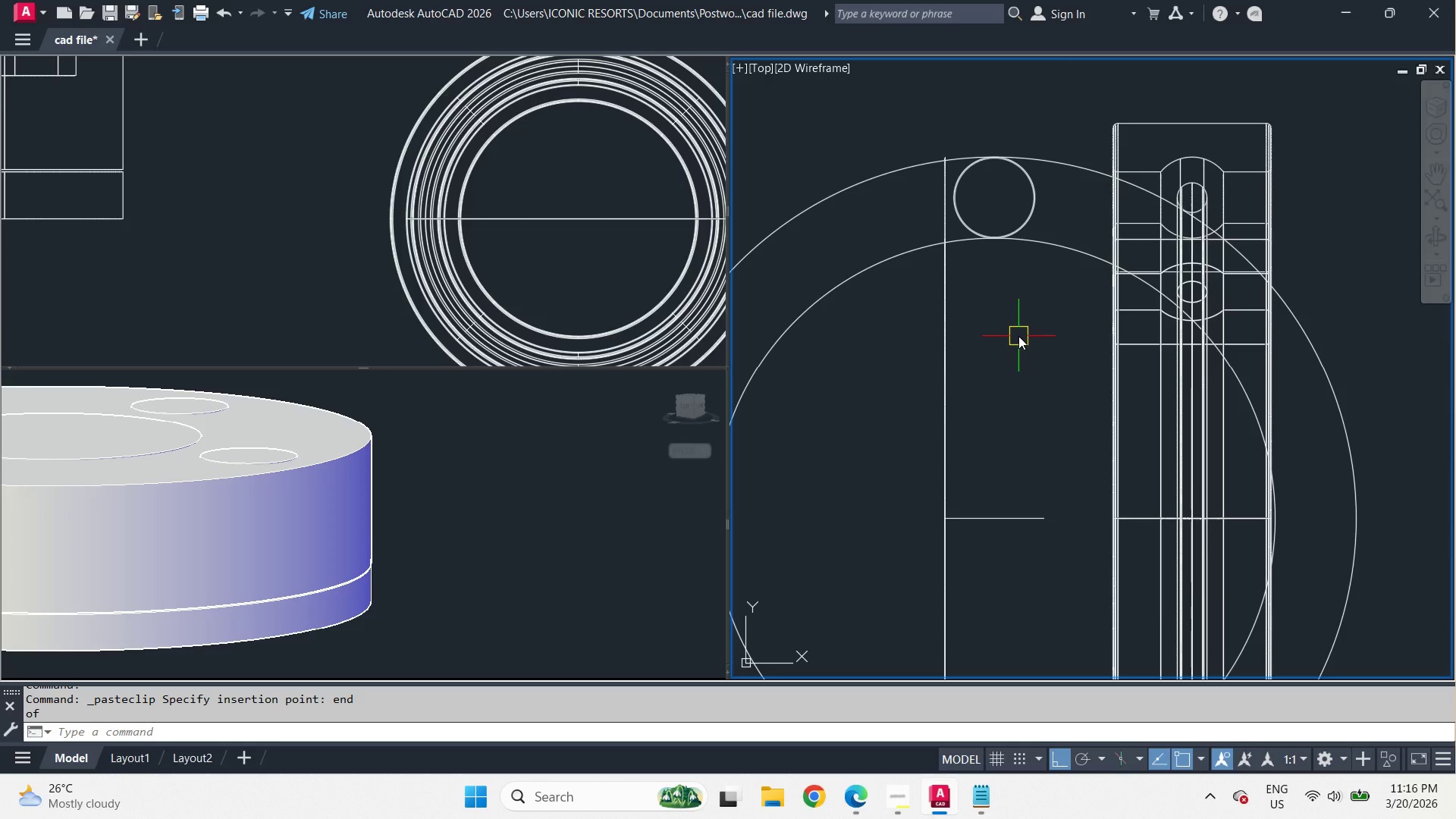 
scroll: coordinate [974, 202], scroll_direction: up, amount: 3.0
 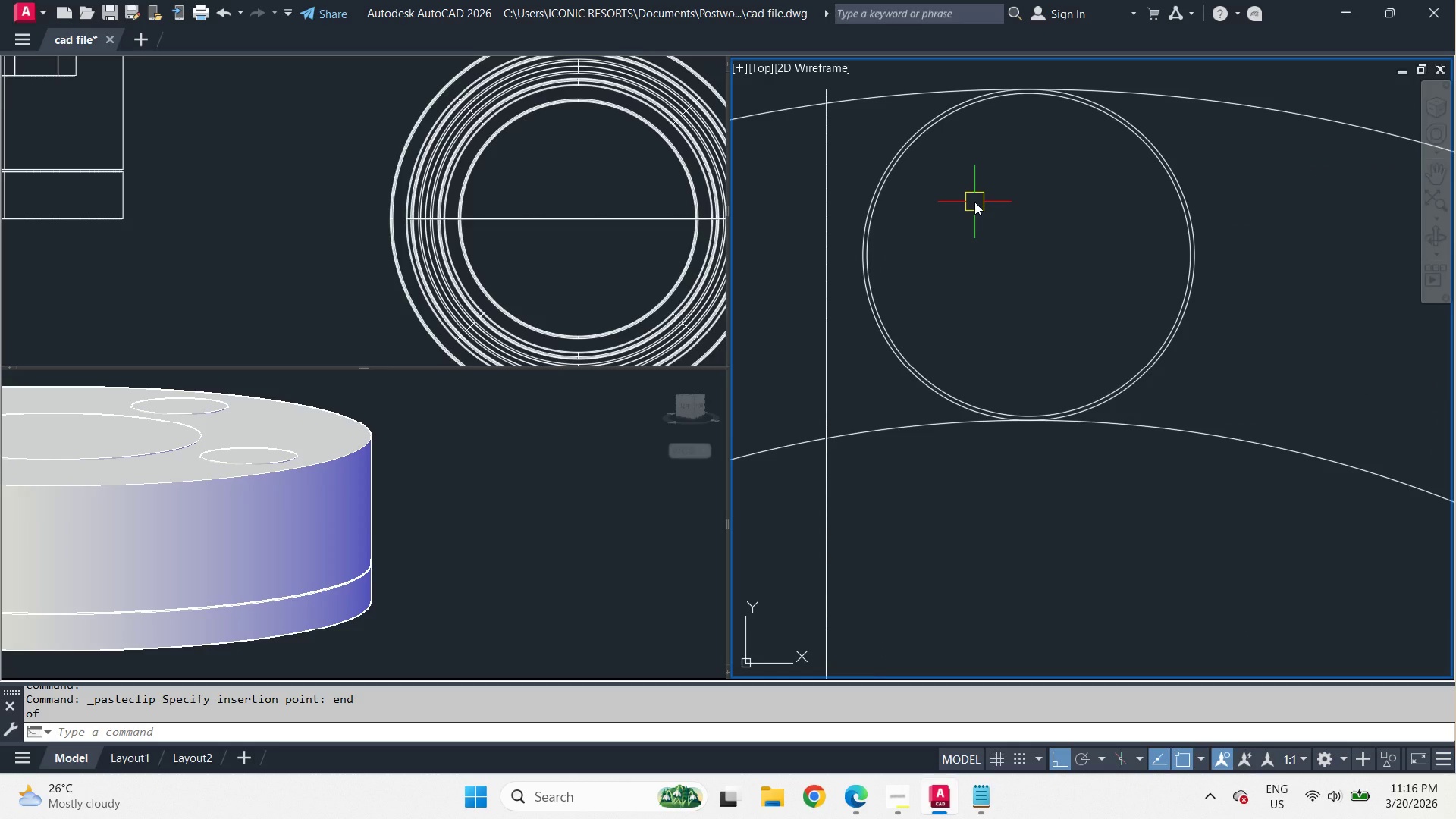 
wait(16.32)
 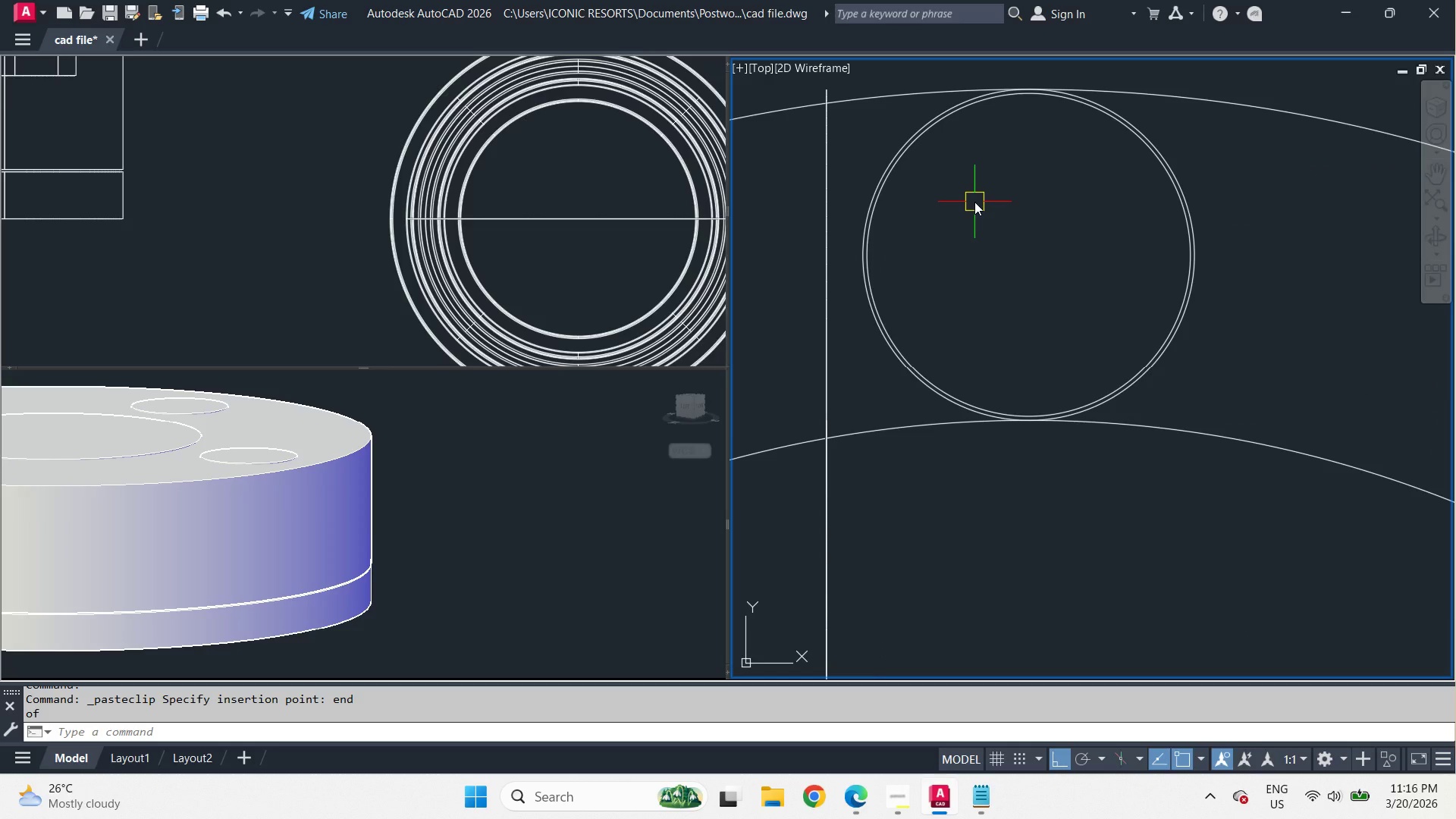 
scroll: coordinate [974, 202], scroll_direction: down, amount: 3.0
 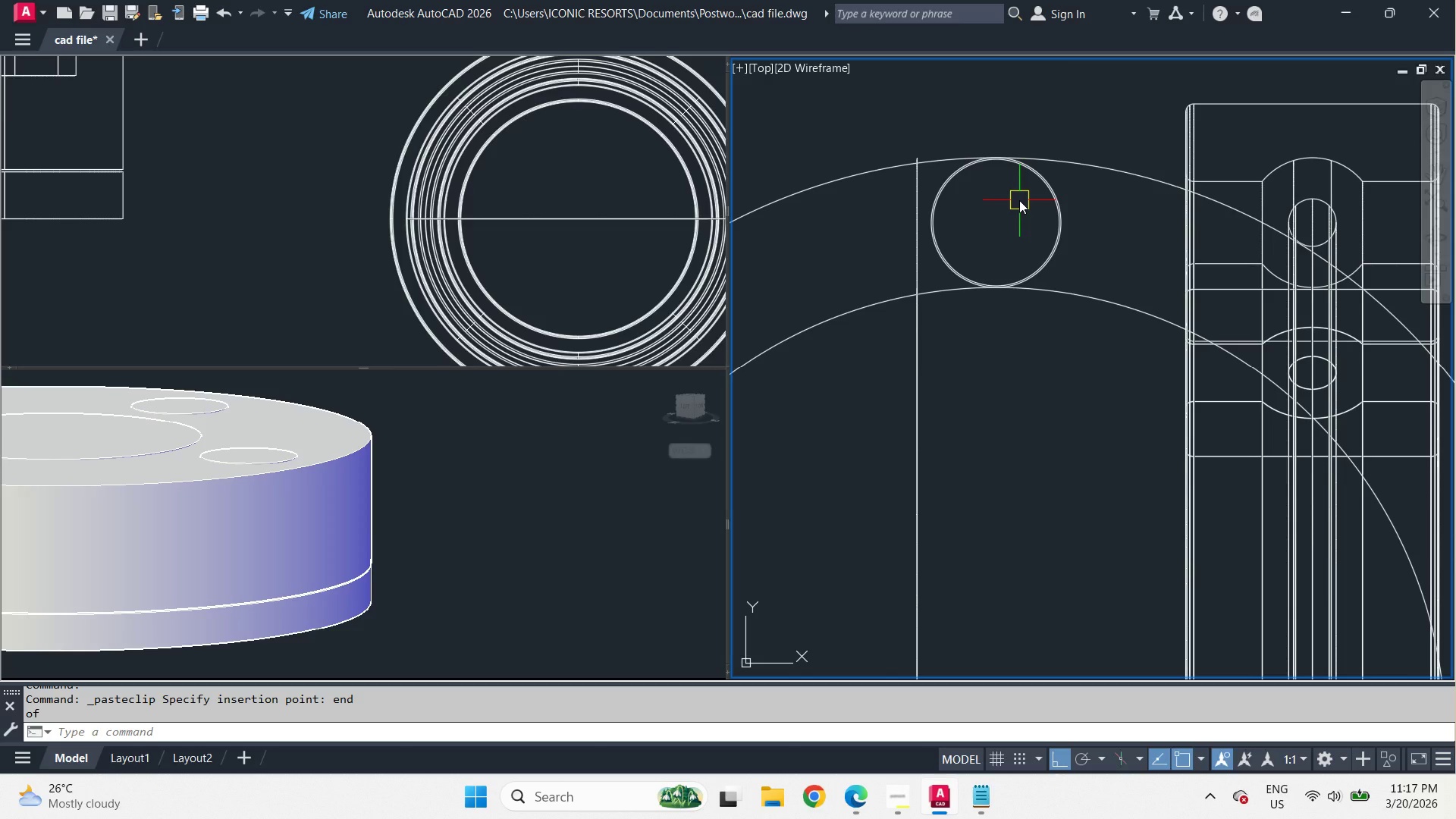 
wait(32.5)
 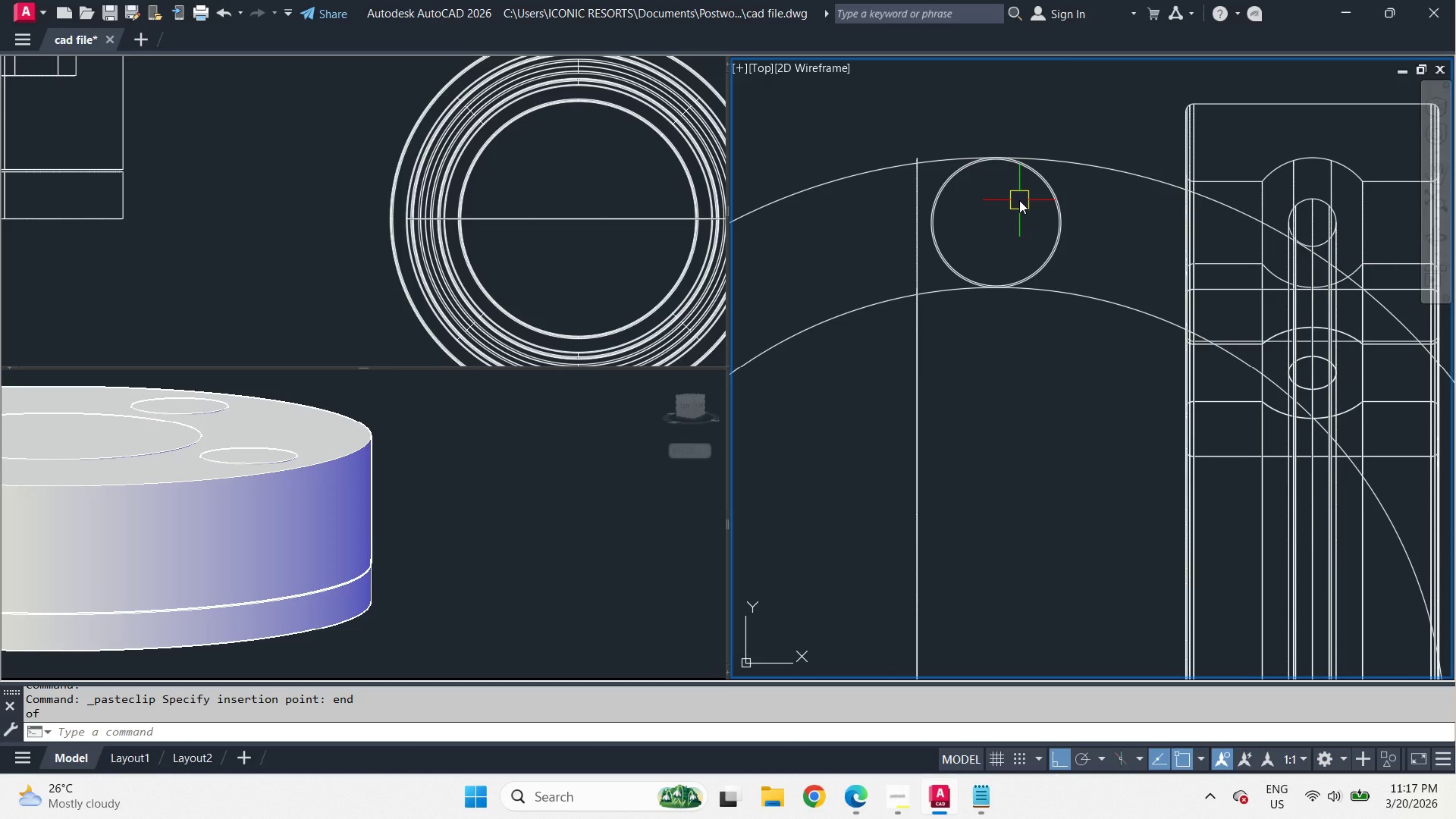 
left_click([514, 262])
 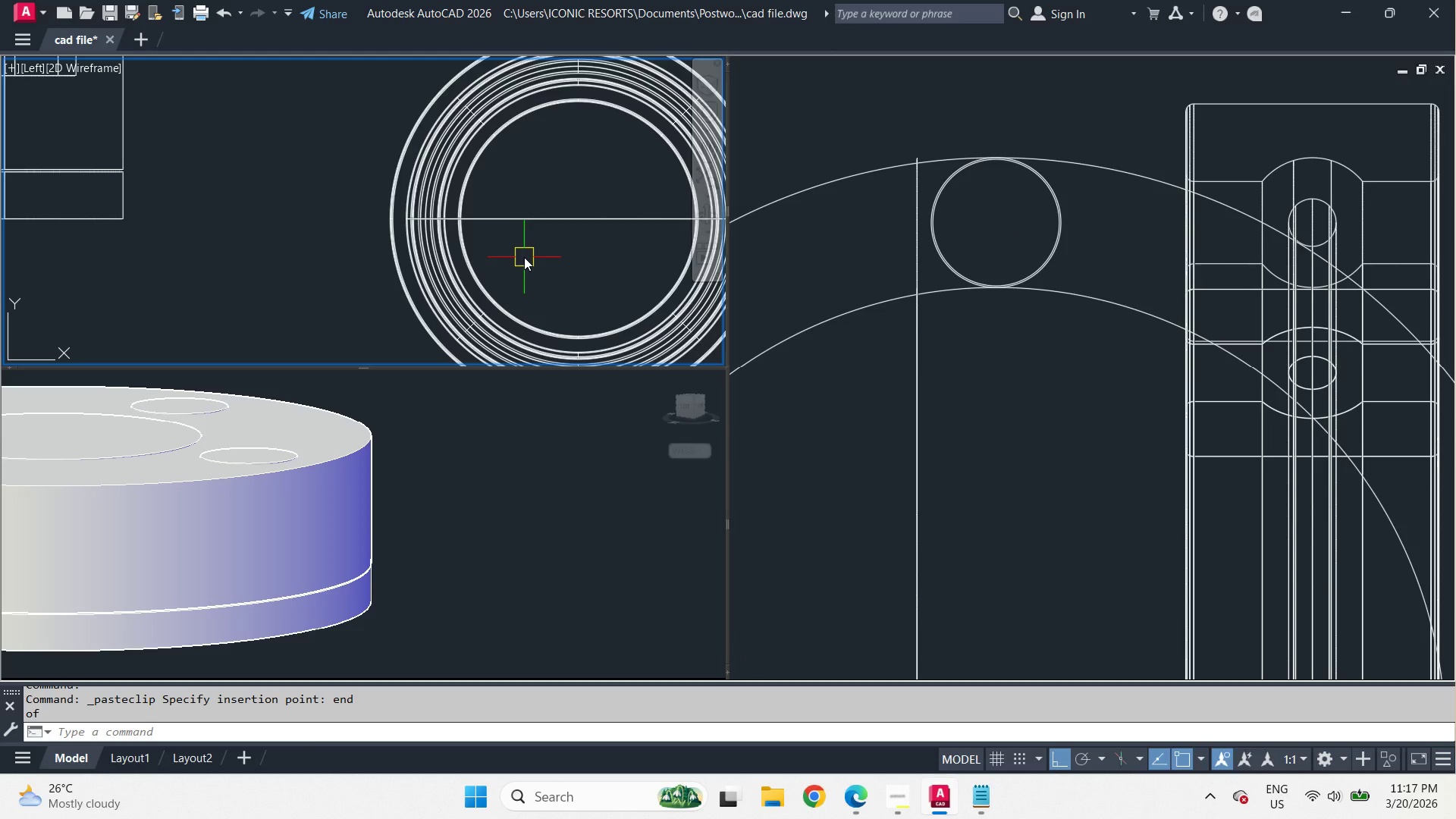 
type(vs c )
 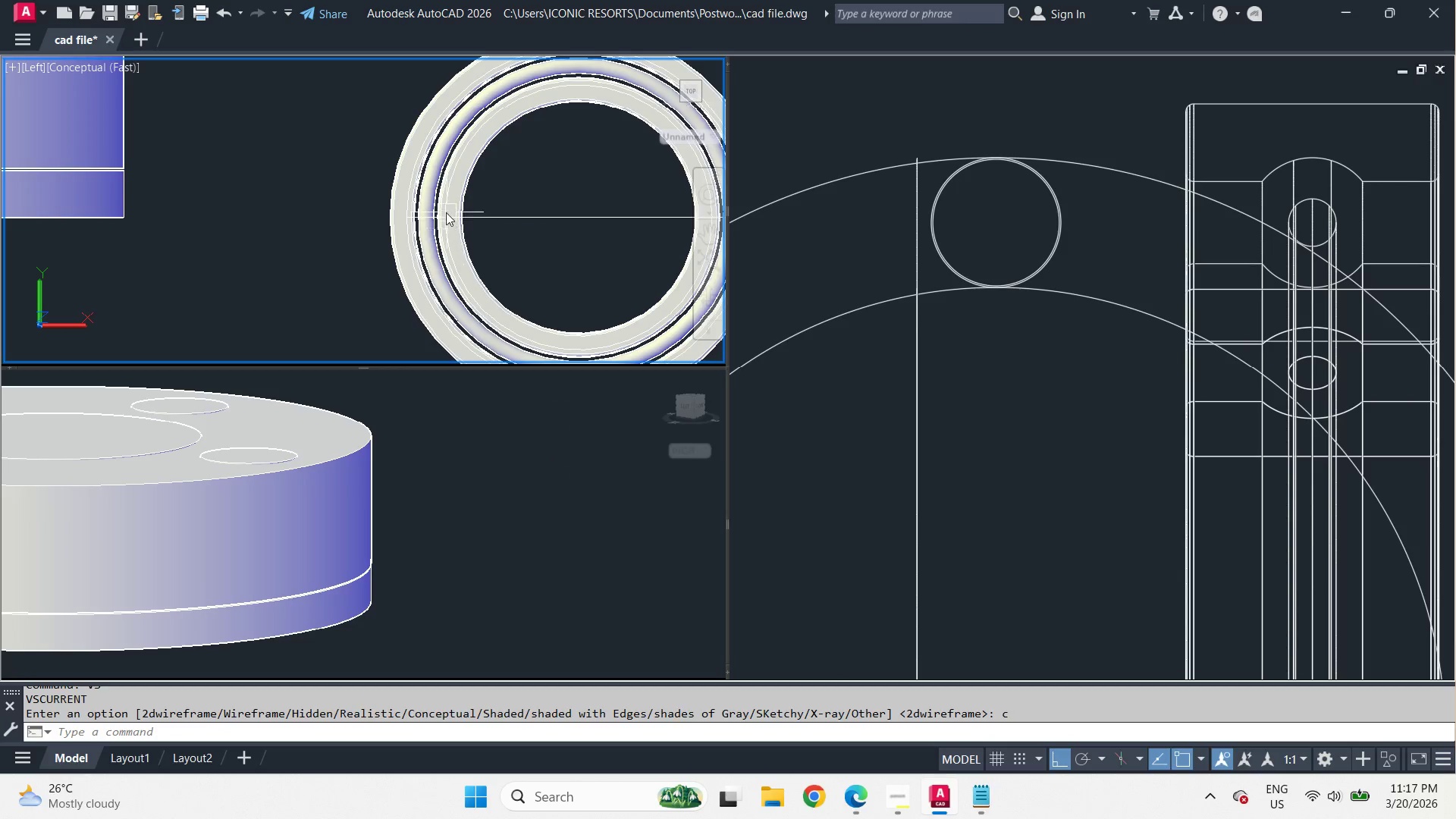 
scroll: coordinate [445, 212], scroll_direction: up, amount: 3.0
 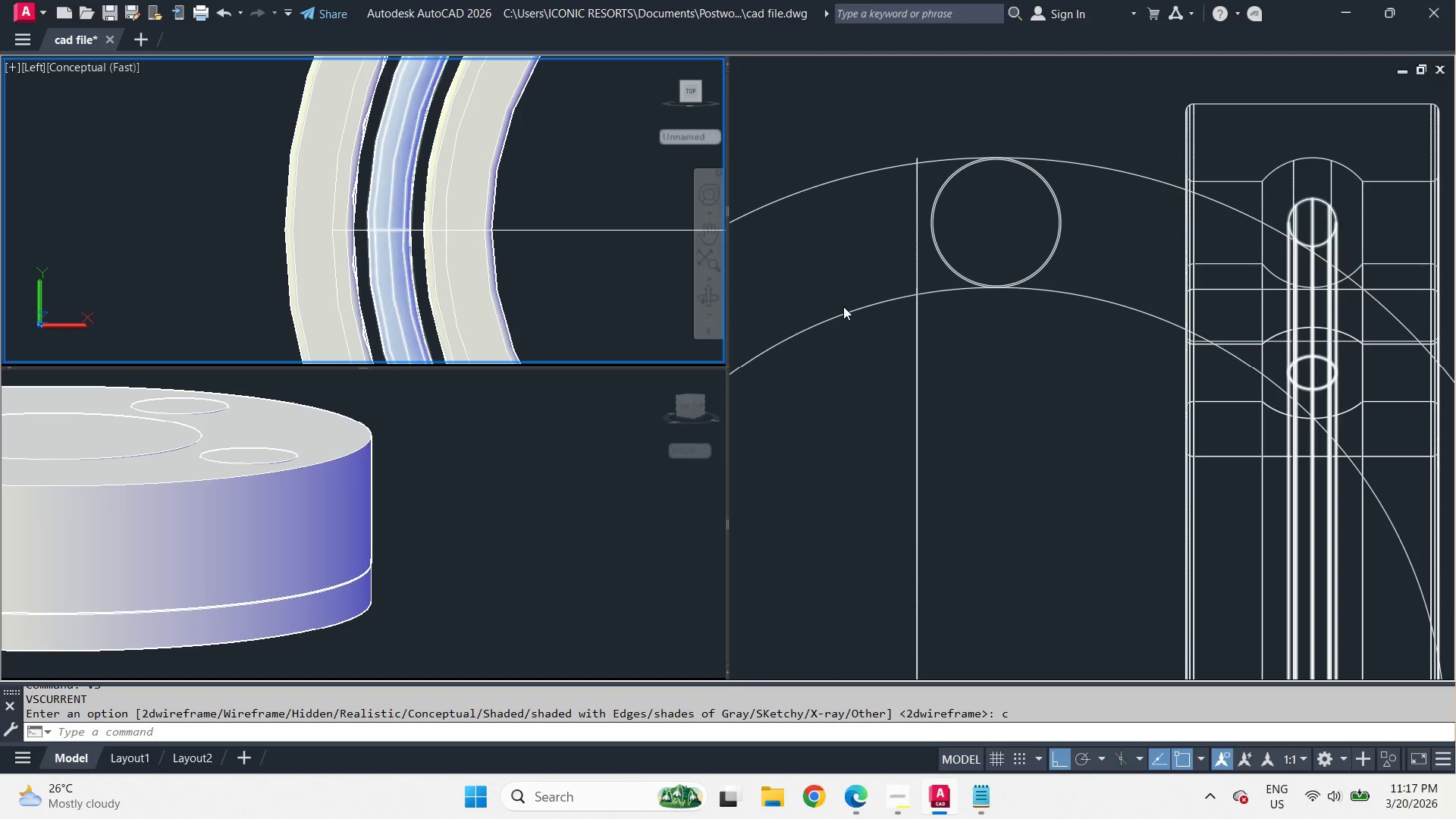 
left_click([870, 348])
 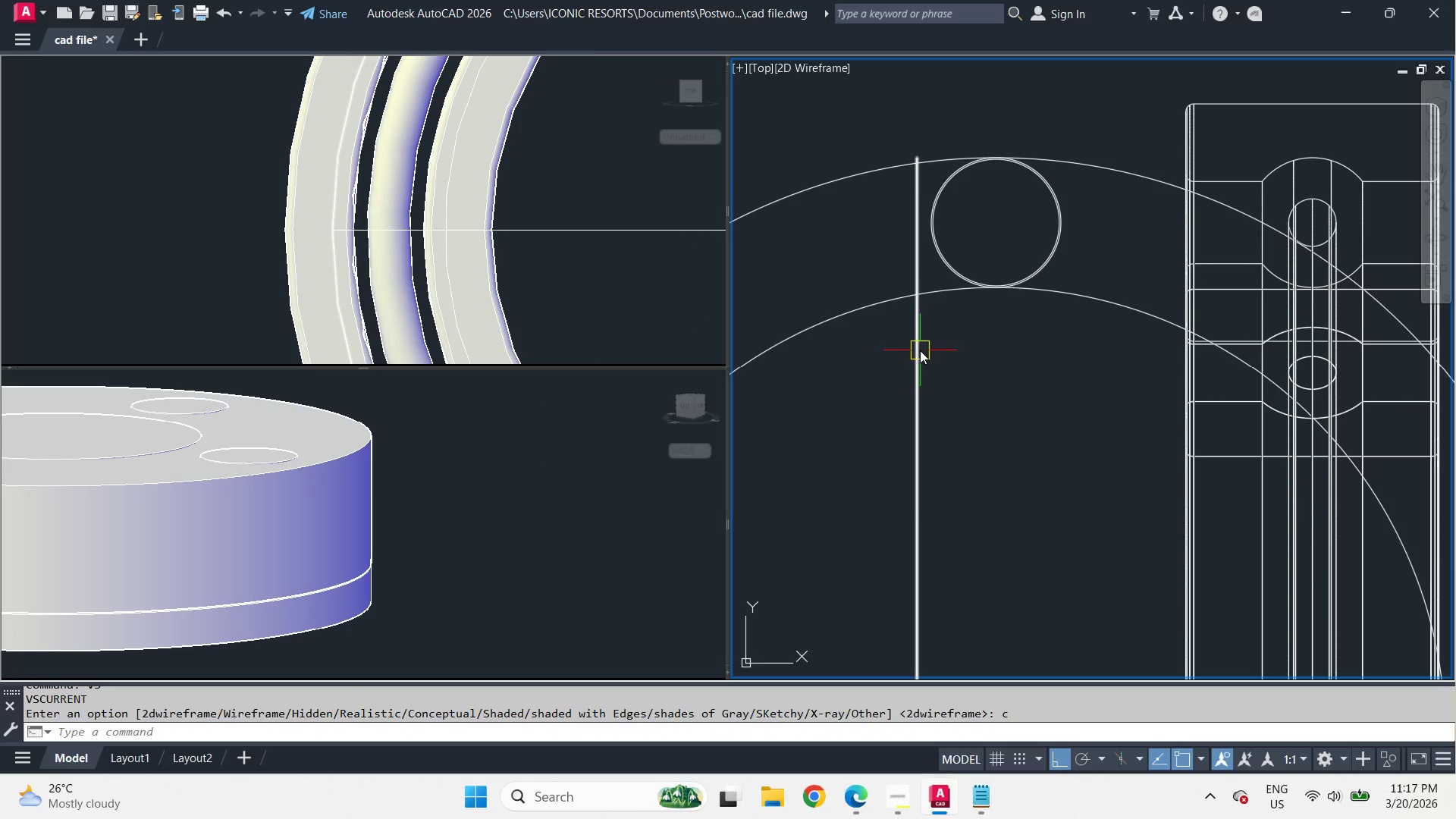 
left_click_drag(start_coordinate=[997, 372], to_coordinate=[969, 369])
 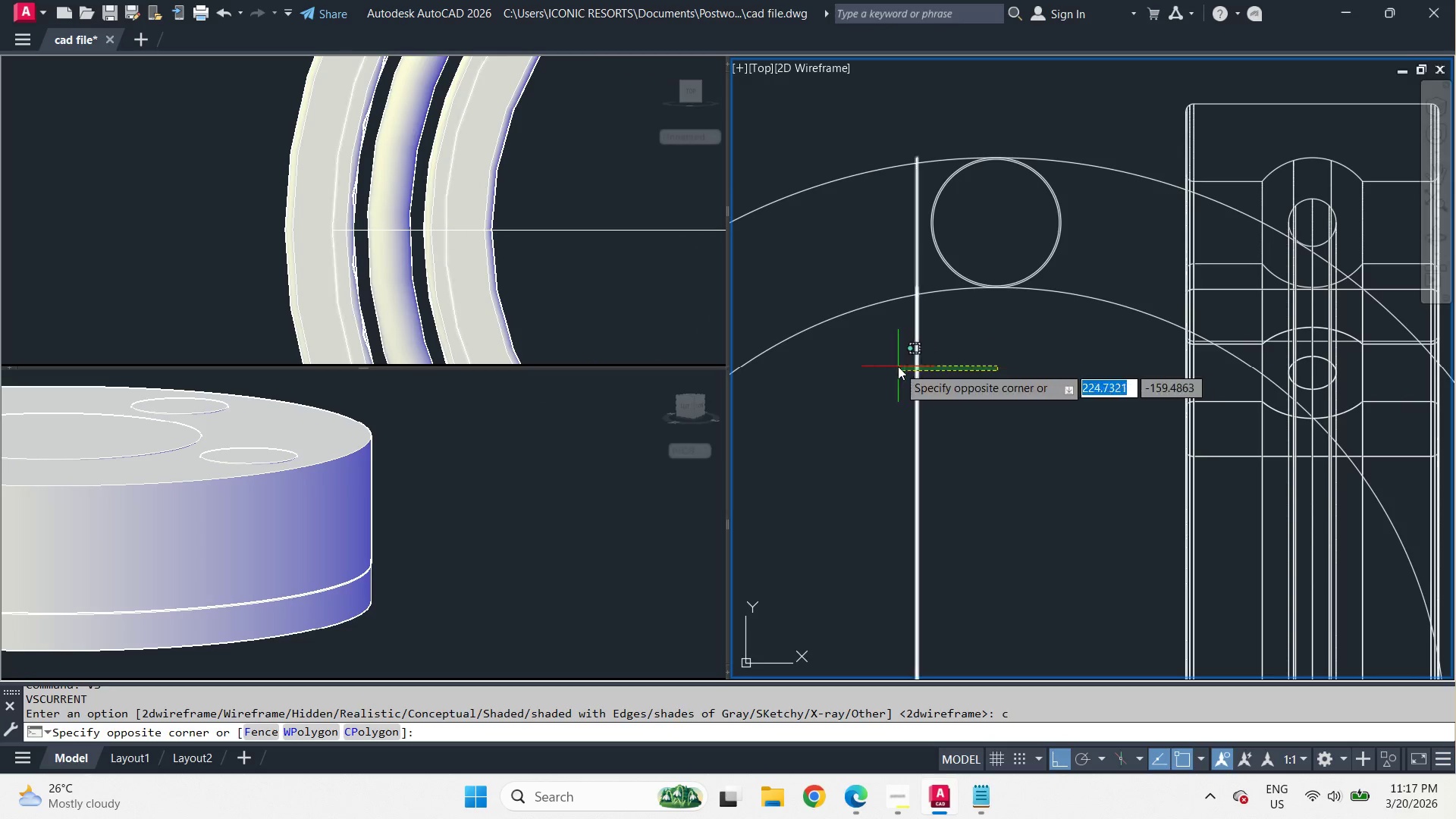 
double_click([898, 366])
 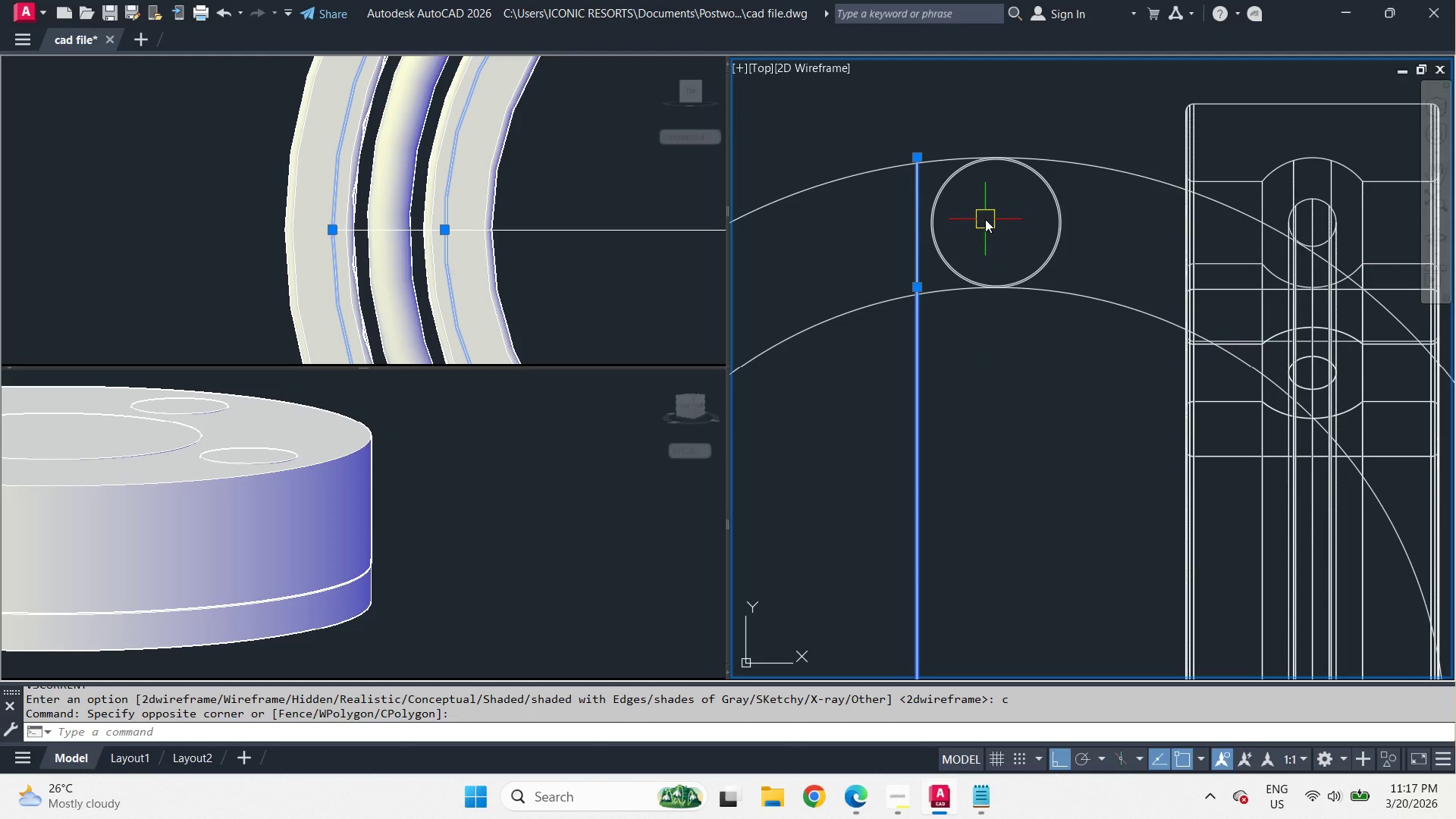 
wait(25.75)
 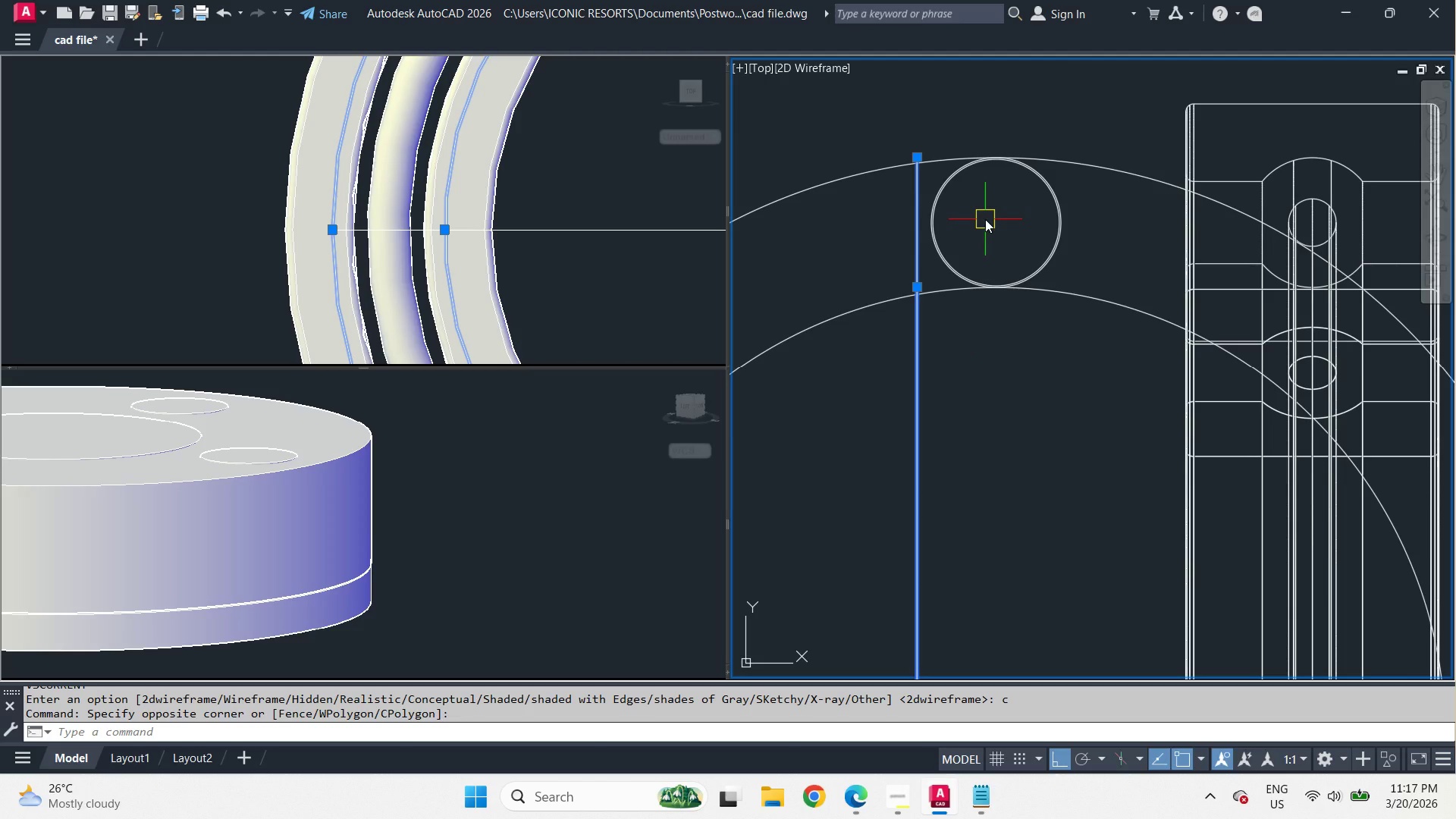 
mouse_move([1173, 222])
 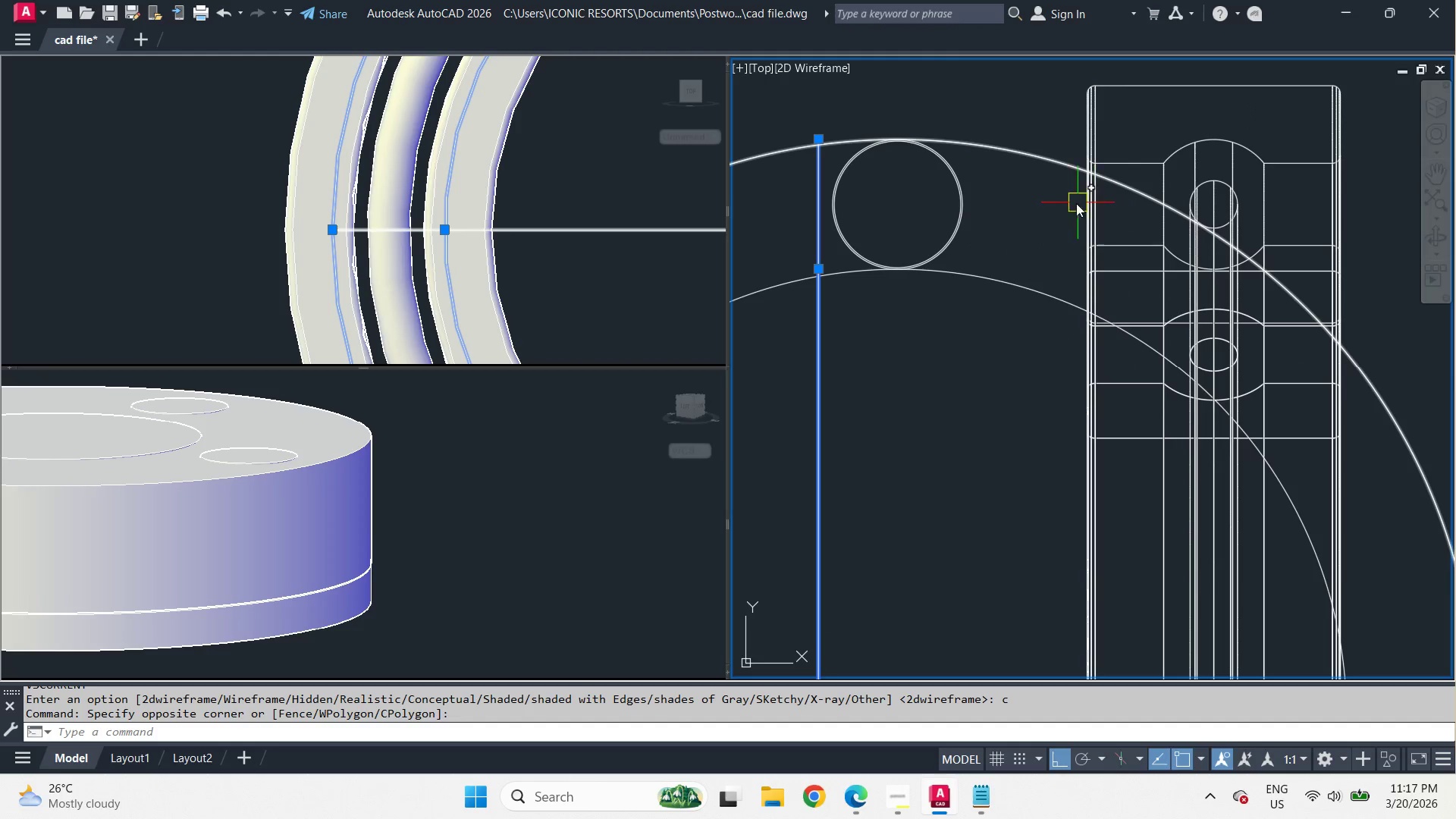 
wait(7.05)
 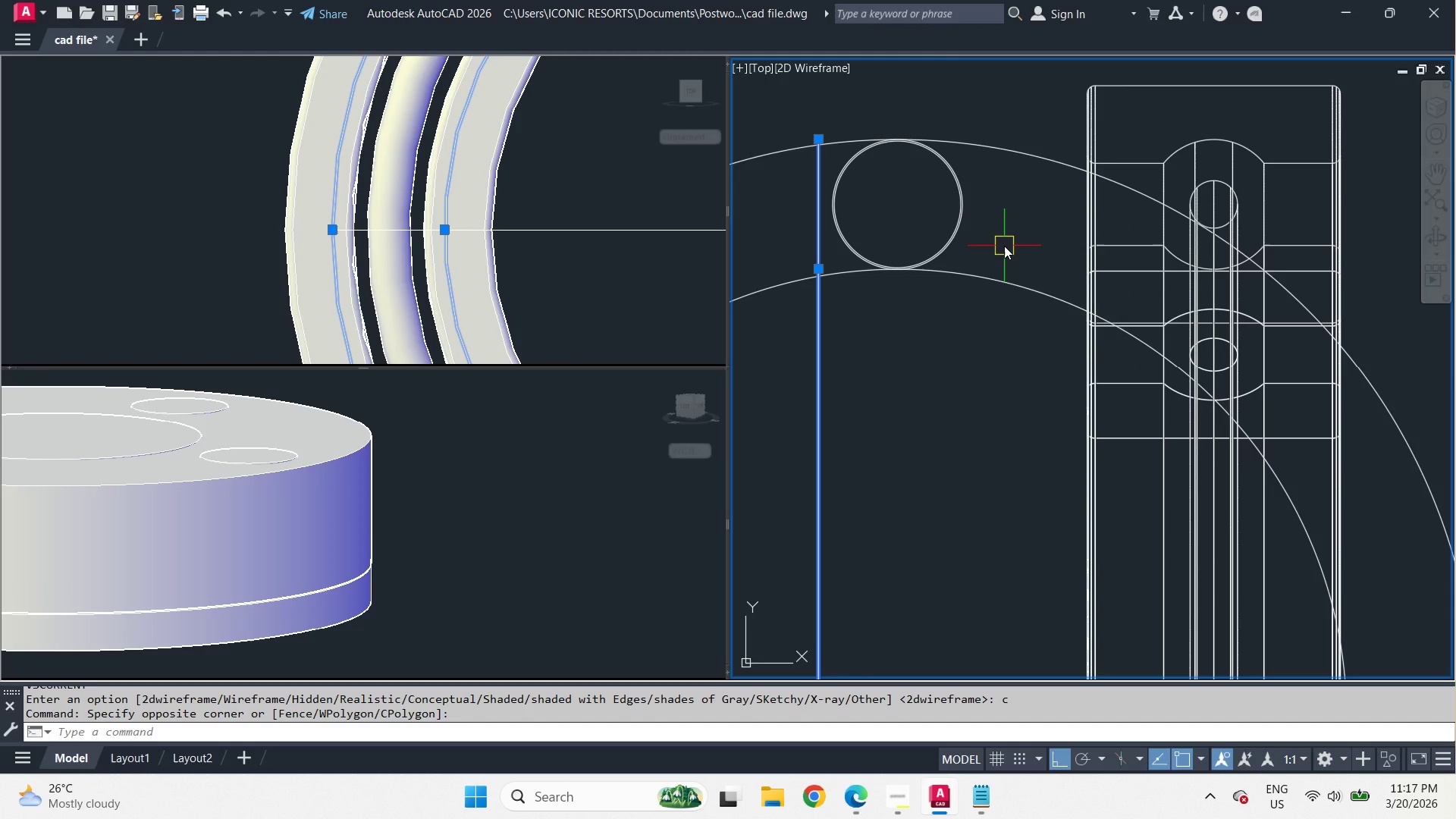 
key(Escape)
 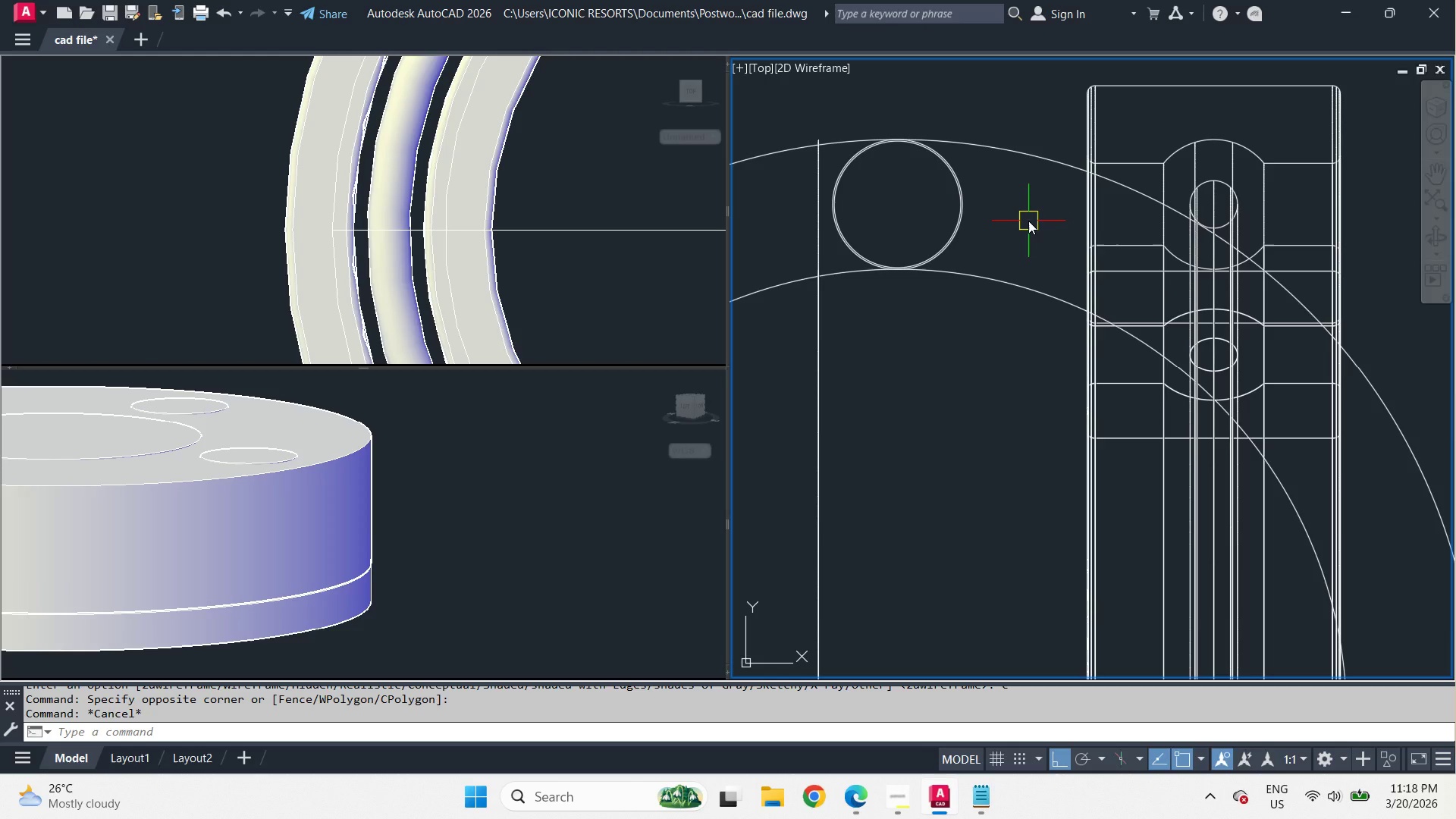 
wait(22.02)
 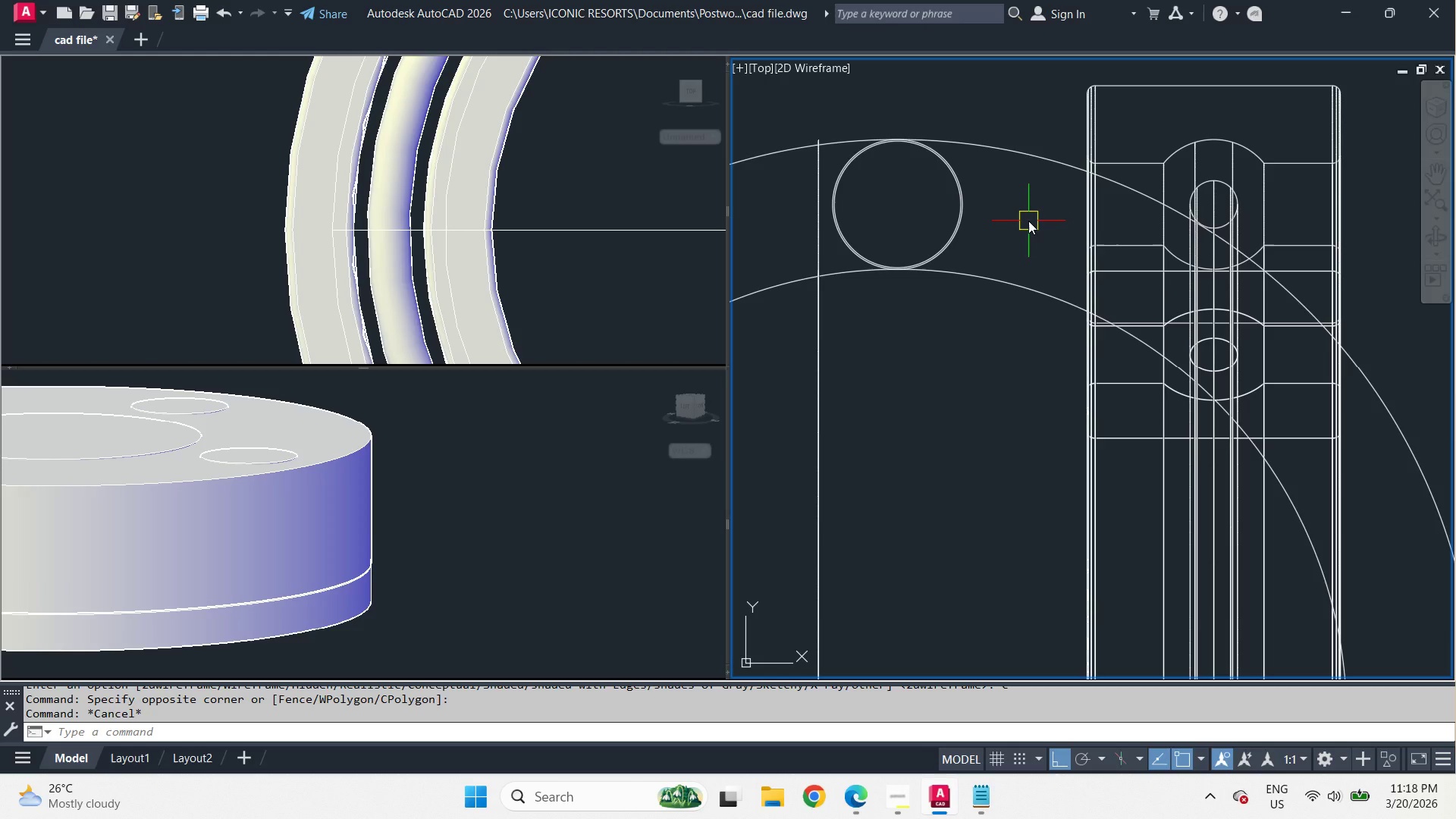 
left_click([820, 356])
 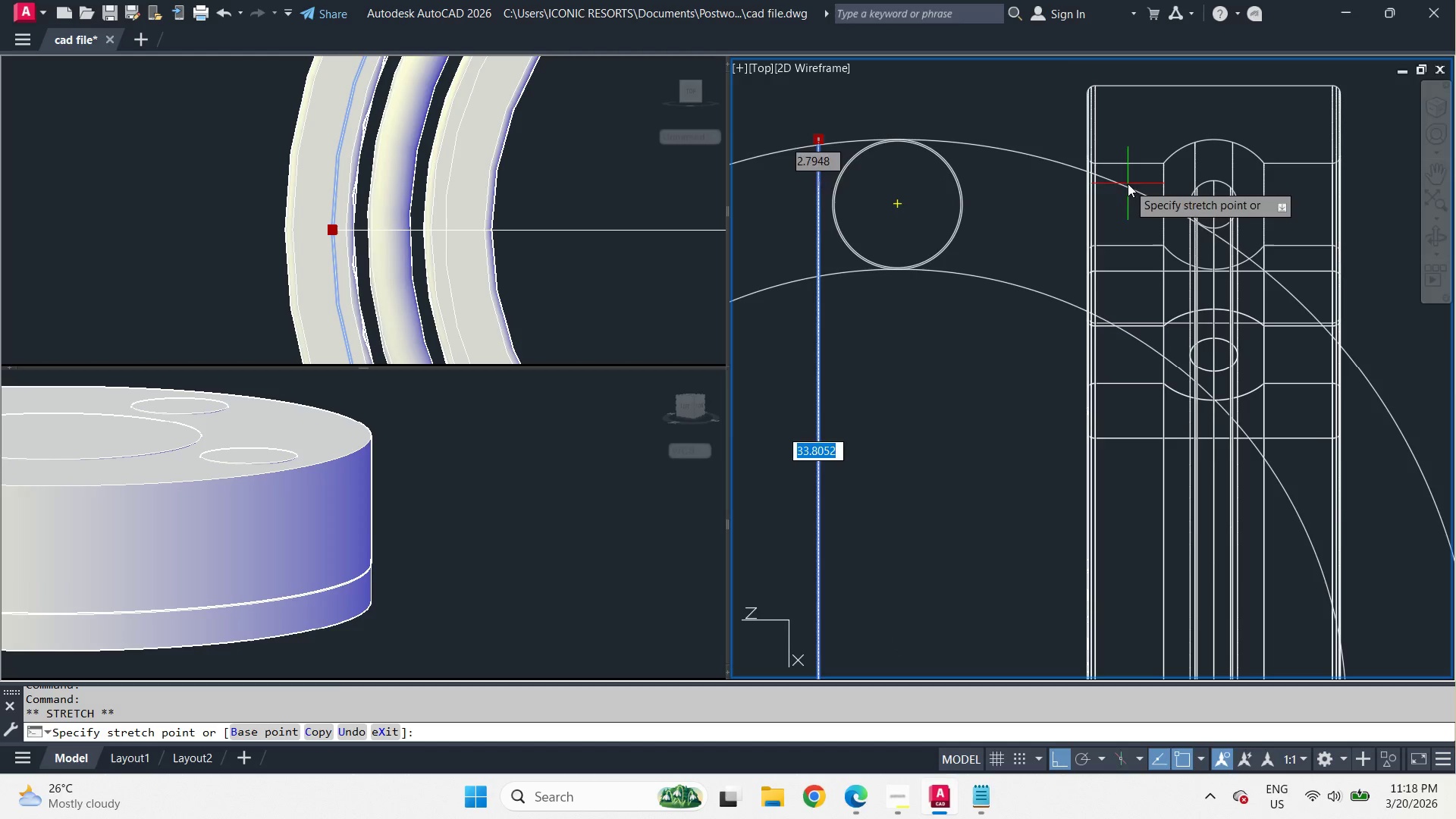 
wait(5.86)
 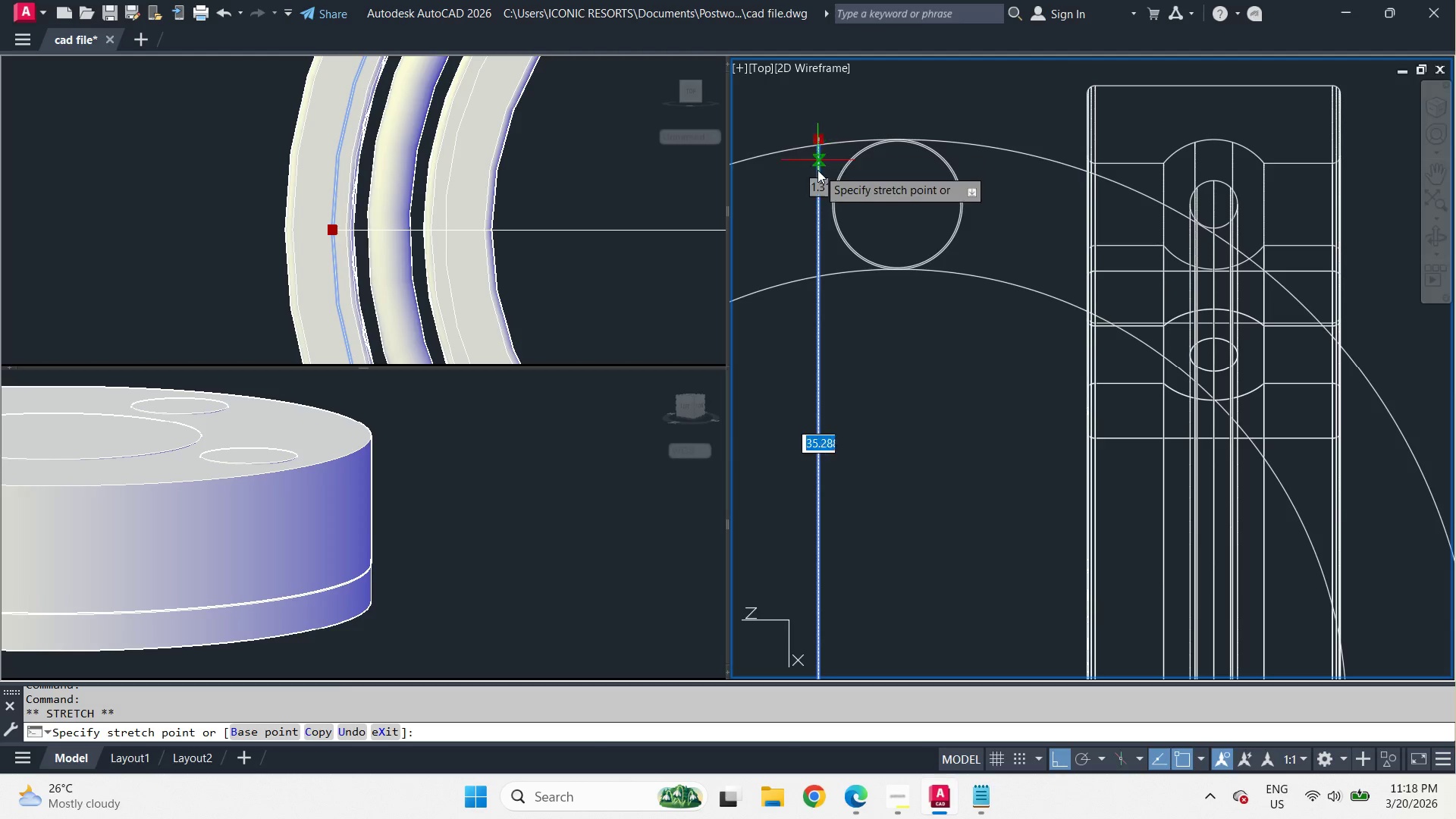 
key(Escape)
 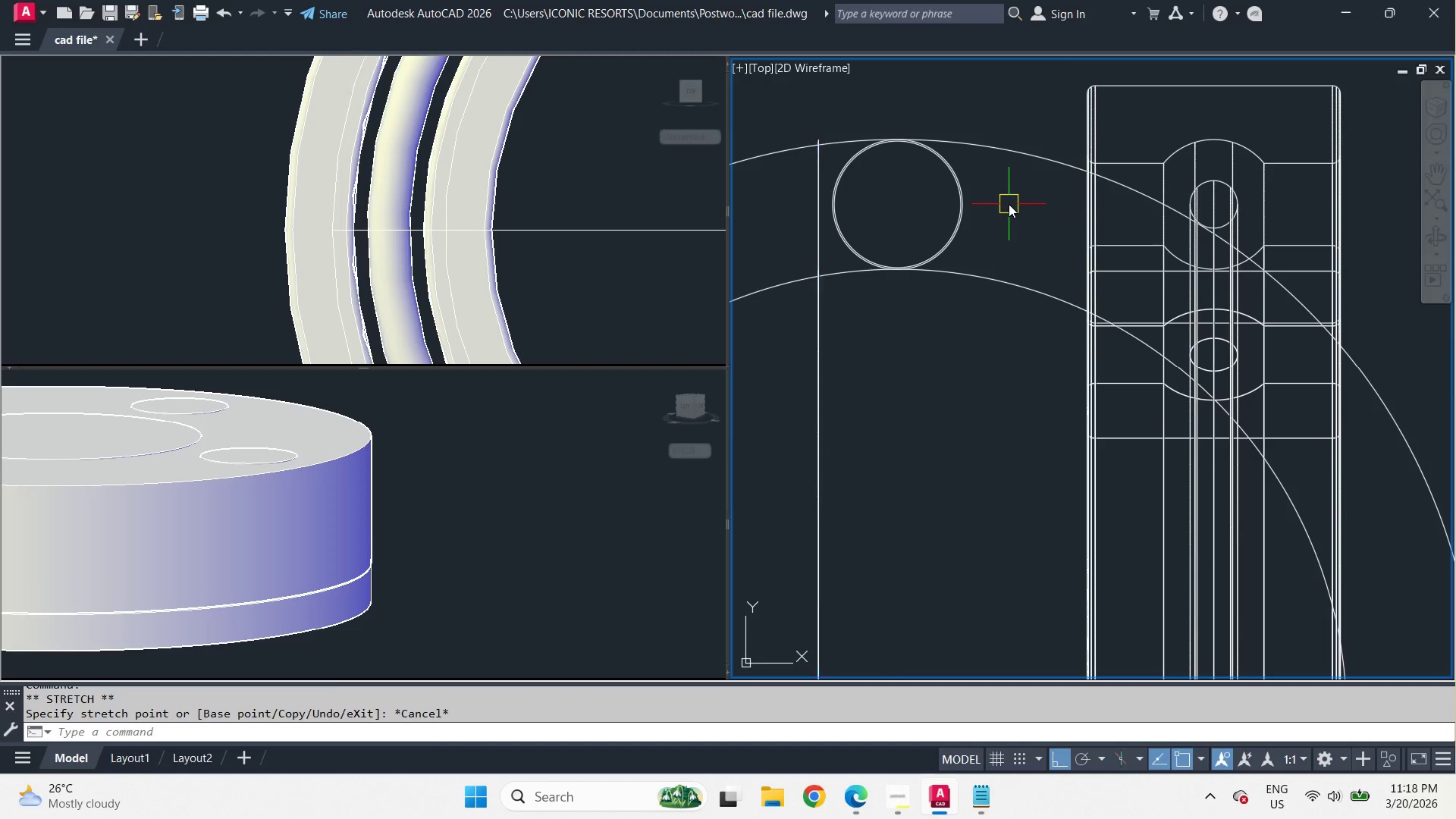 
key(Escape)
 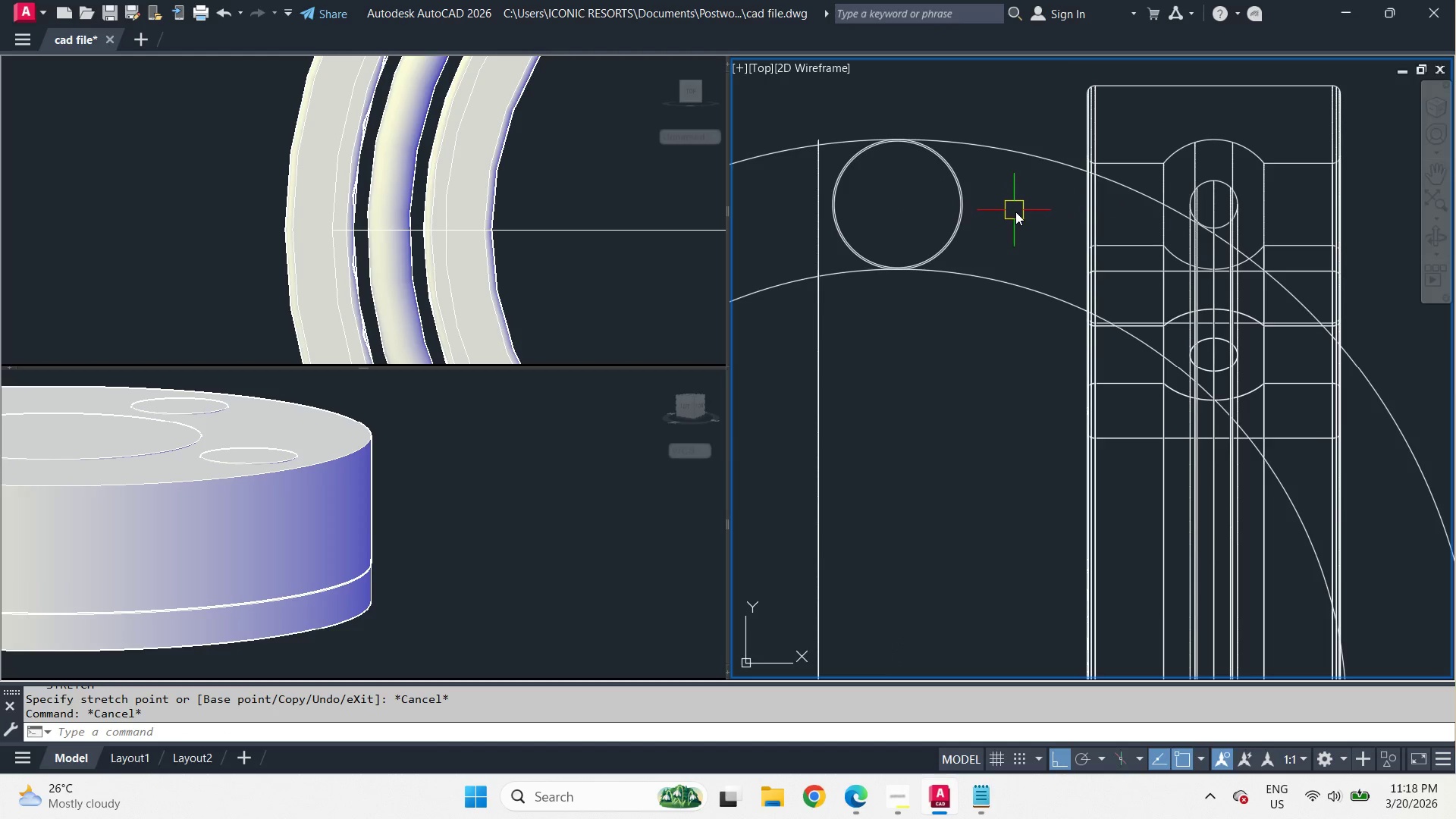 
key(L)
 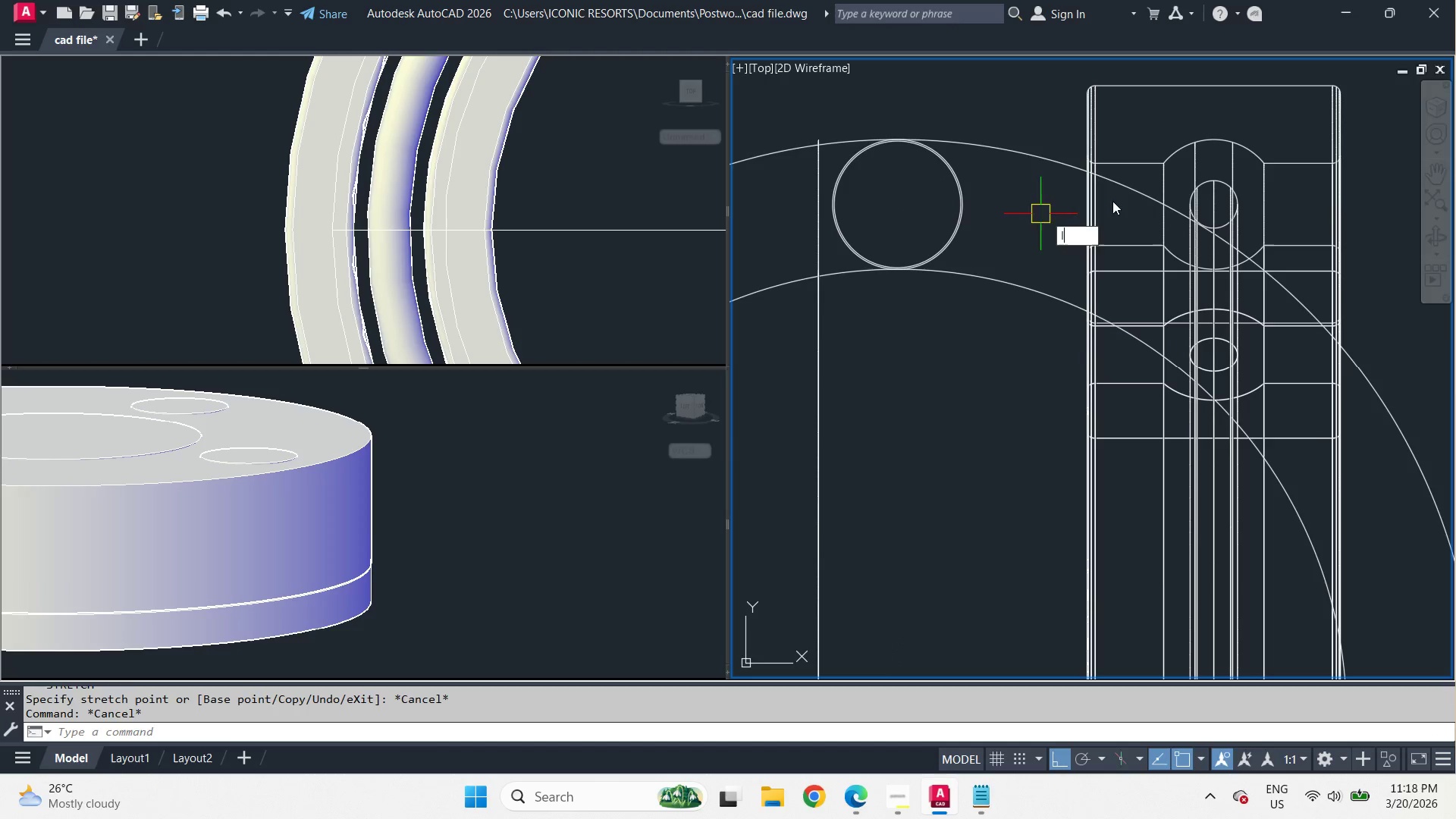 
key(Space)
 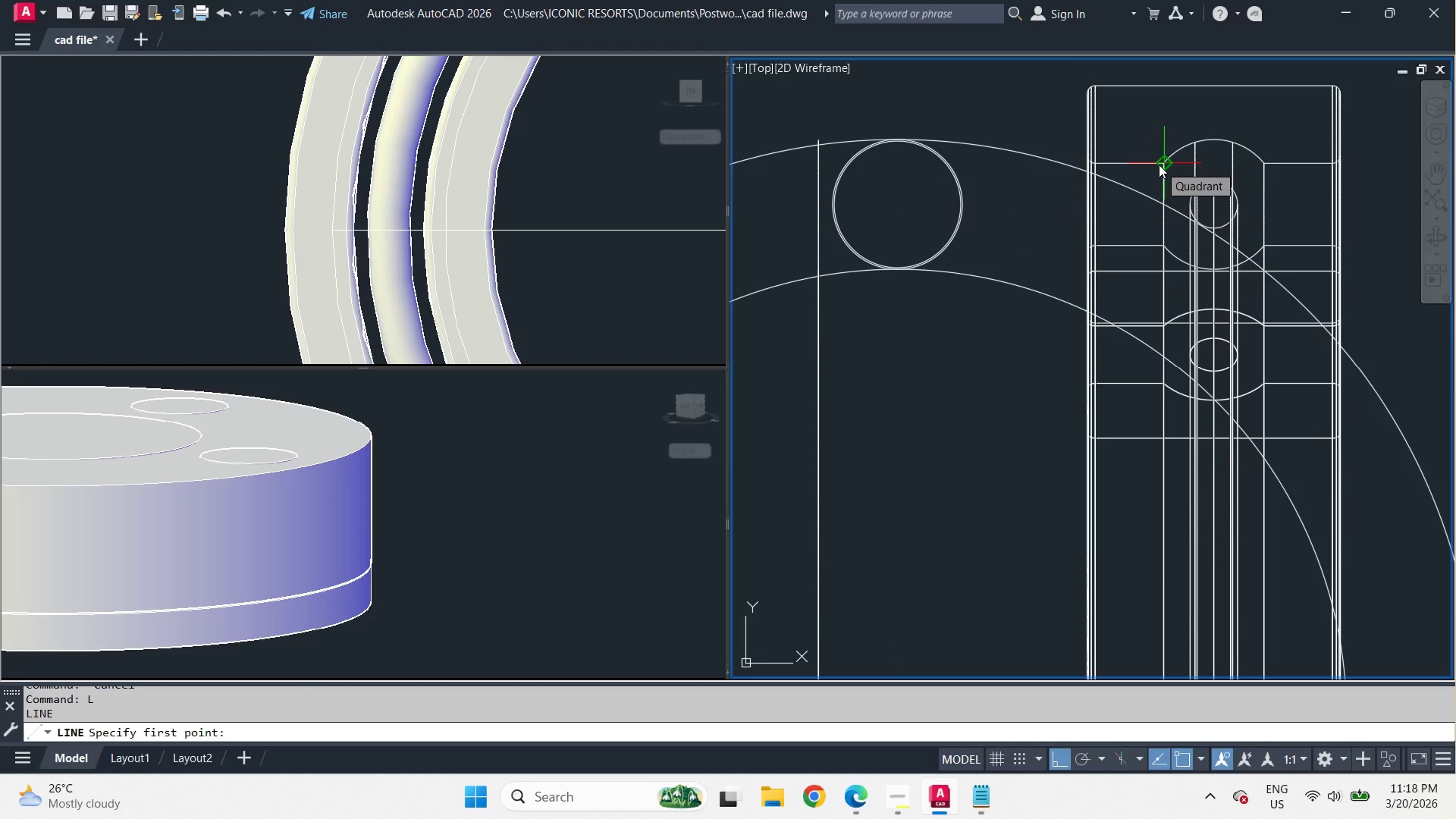 
key(Escape)
 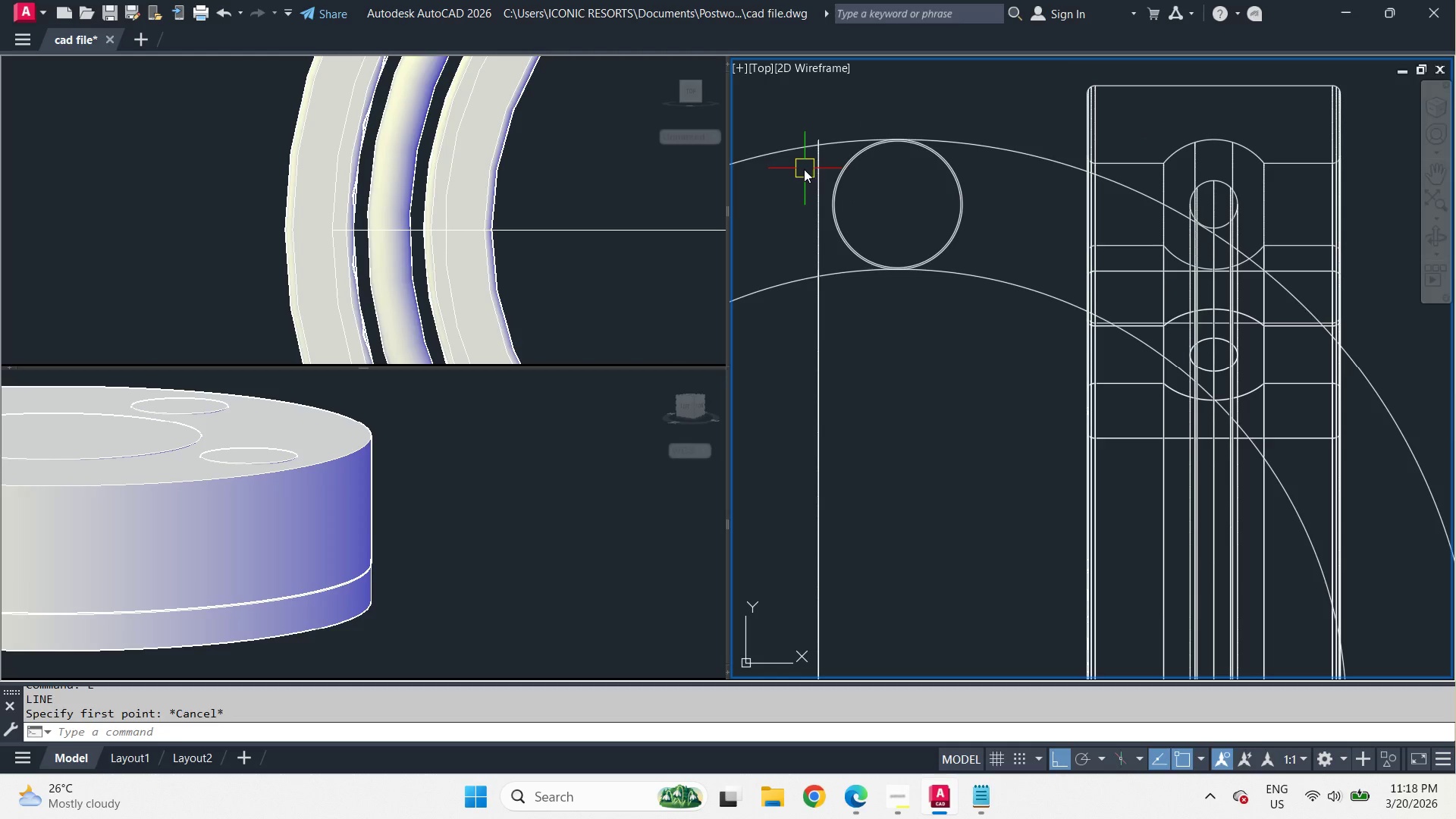 
key(Escape)
 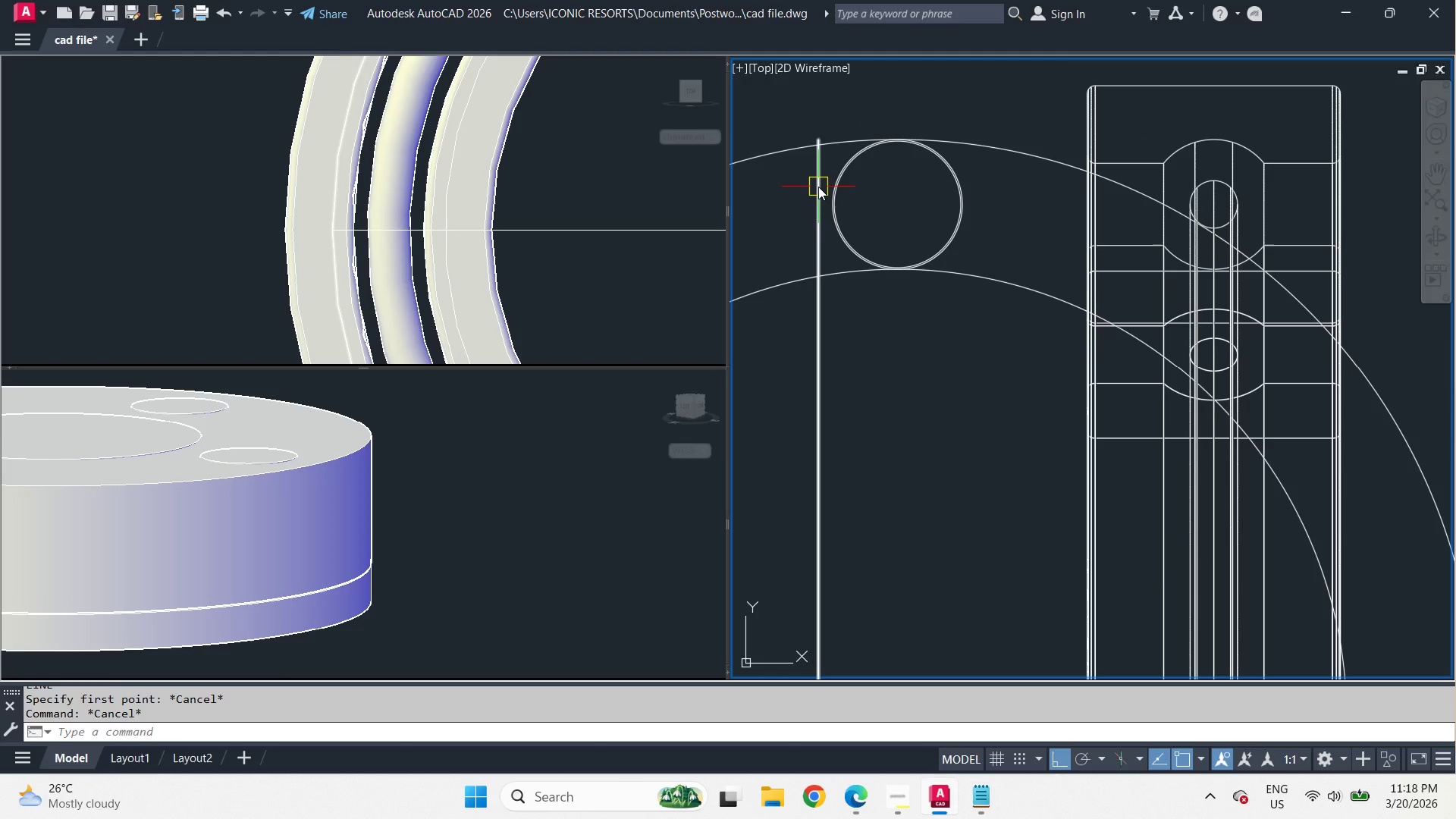 
left_click([818, 187])
 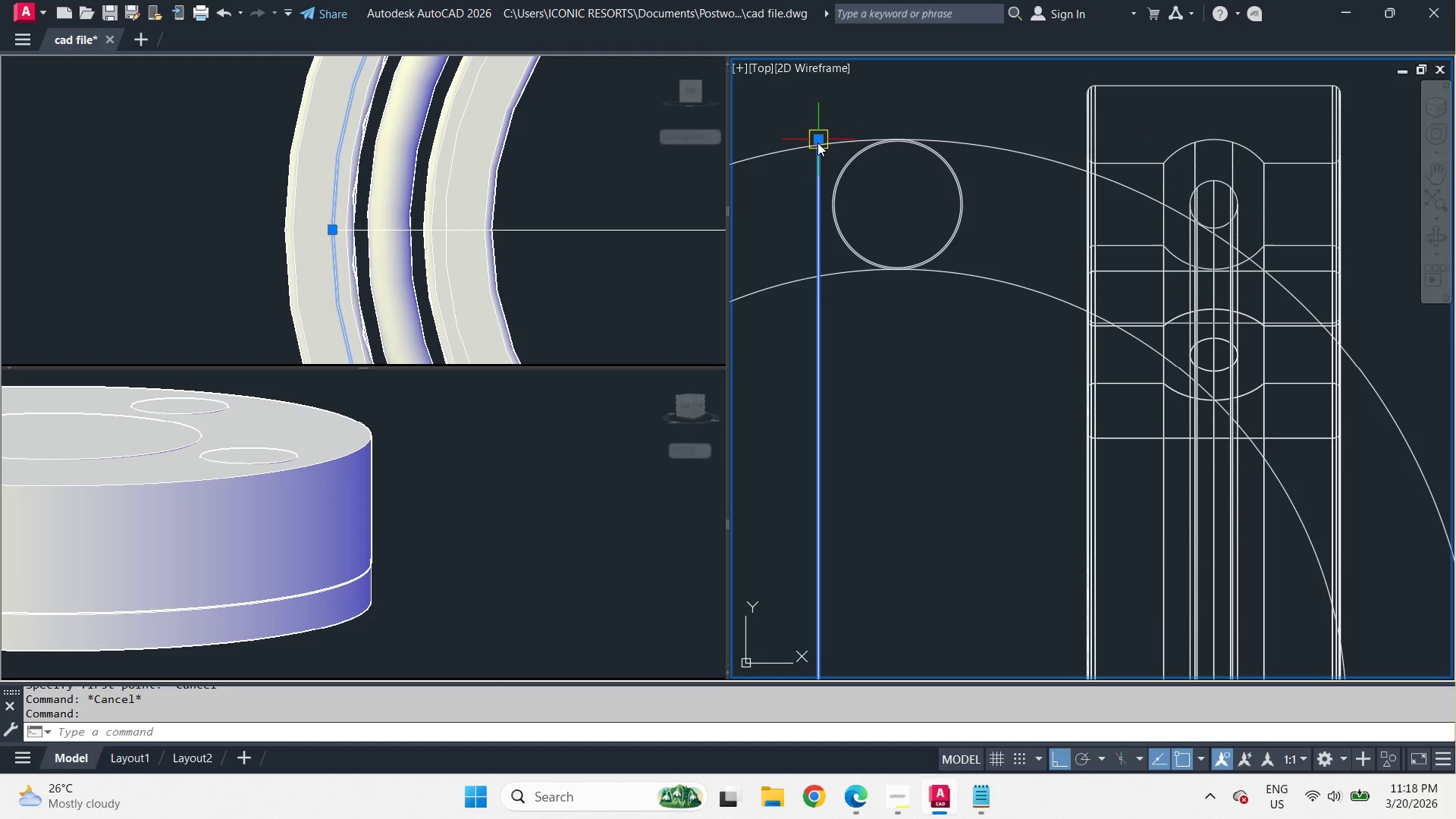 
left_click([817, 142])
 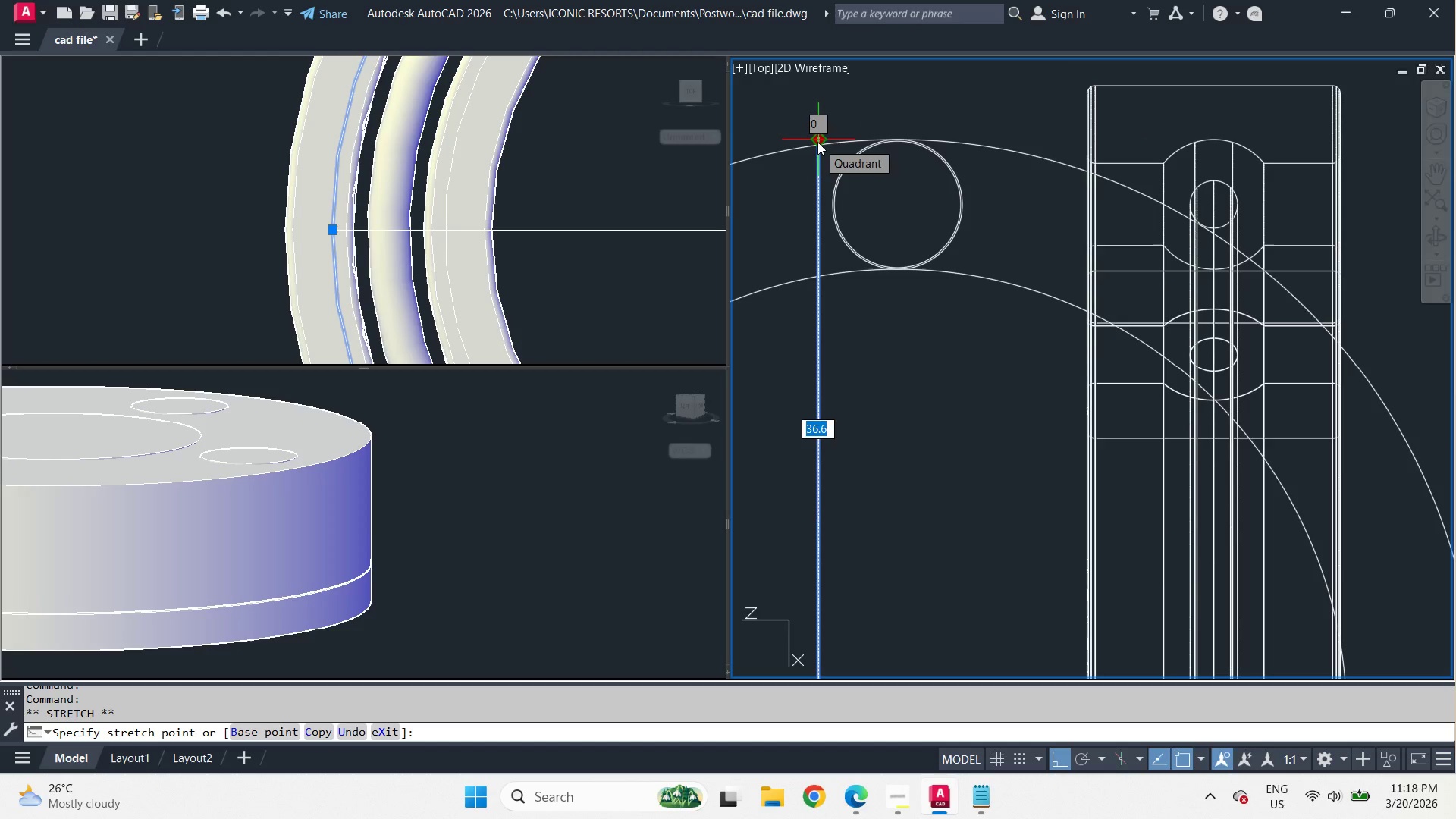 
type(end )
 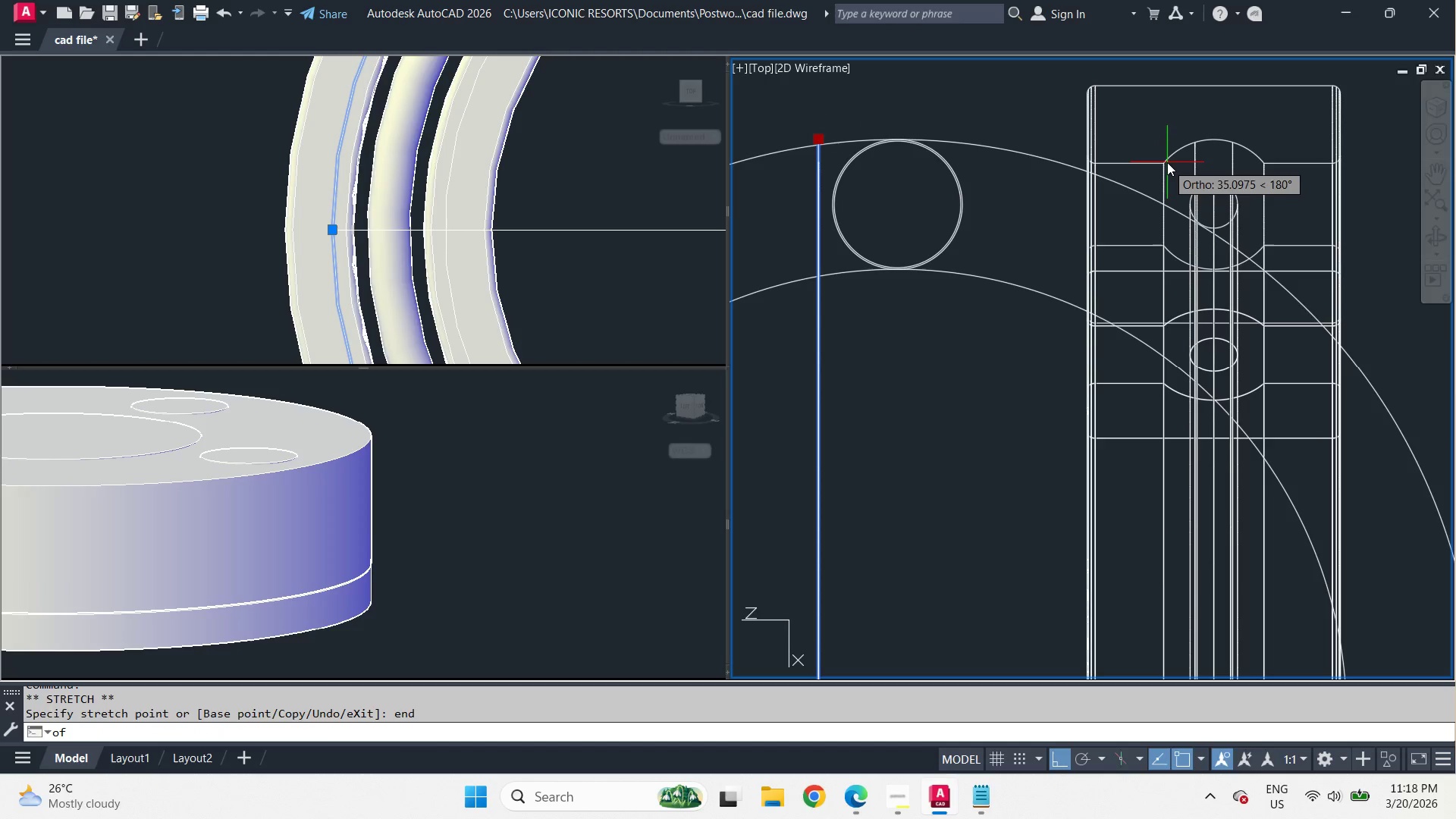 
key(Escape)
 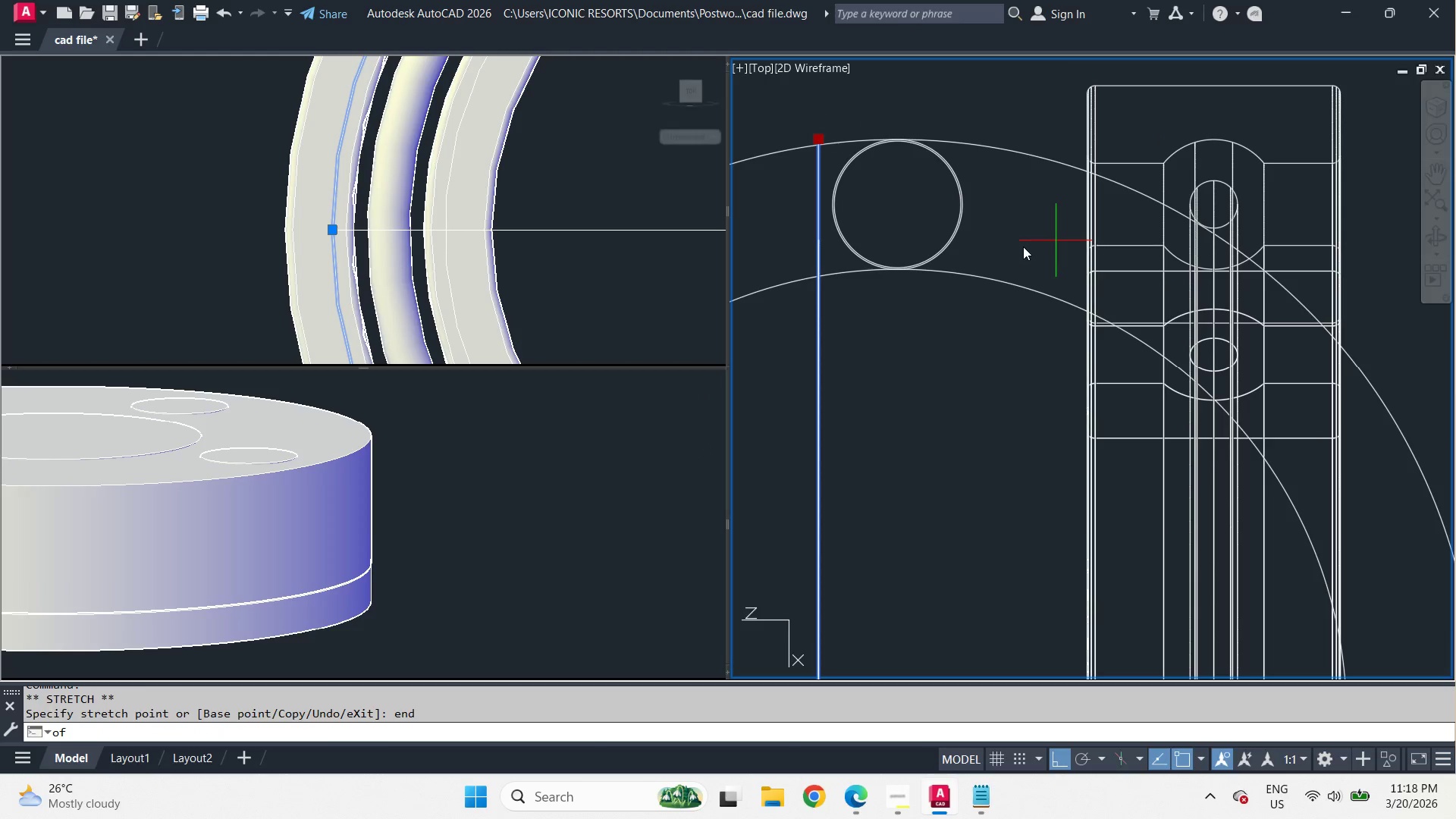 
key(Escape)
 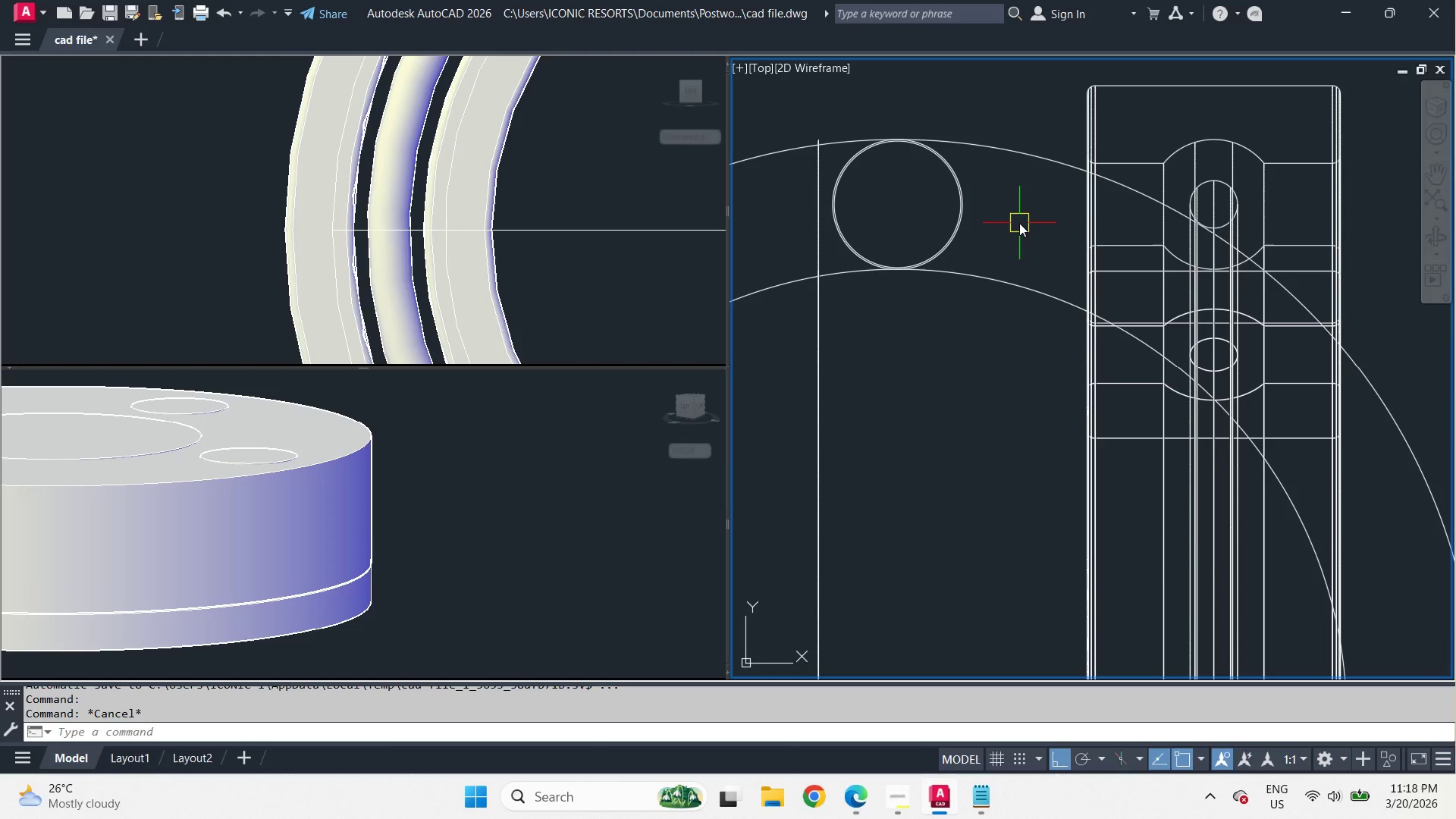 
key(L)
 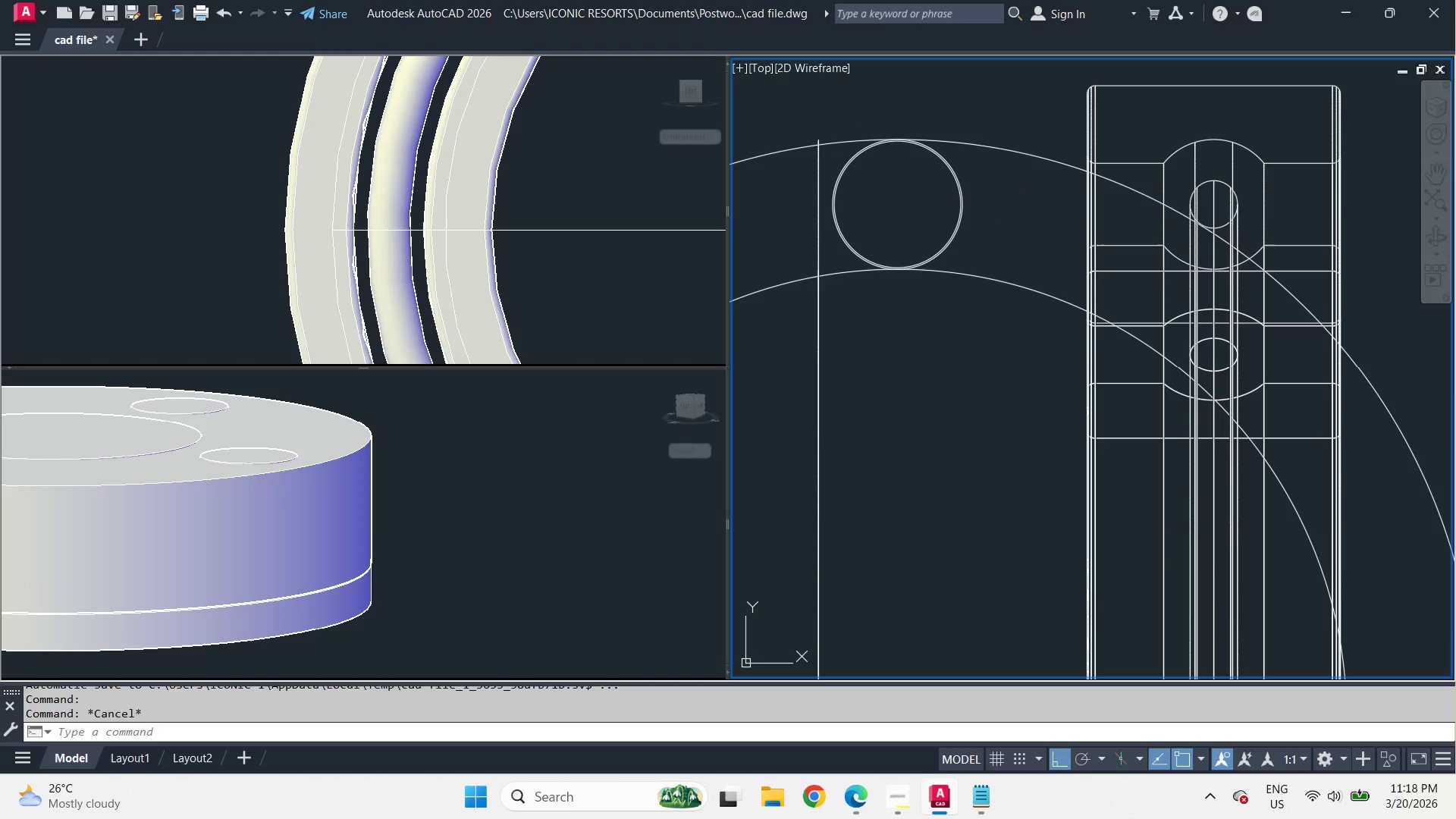 
key(Space)
 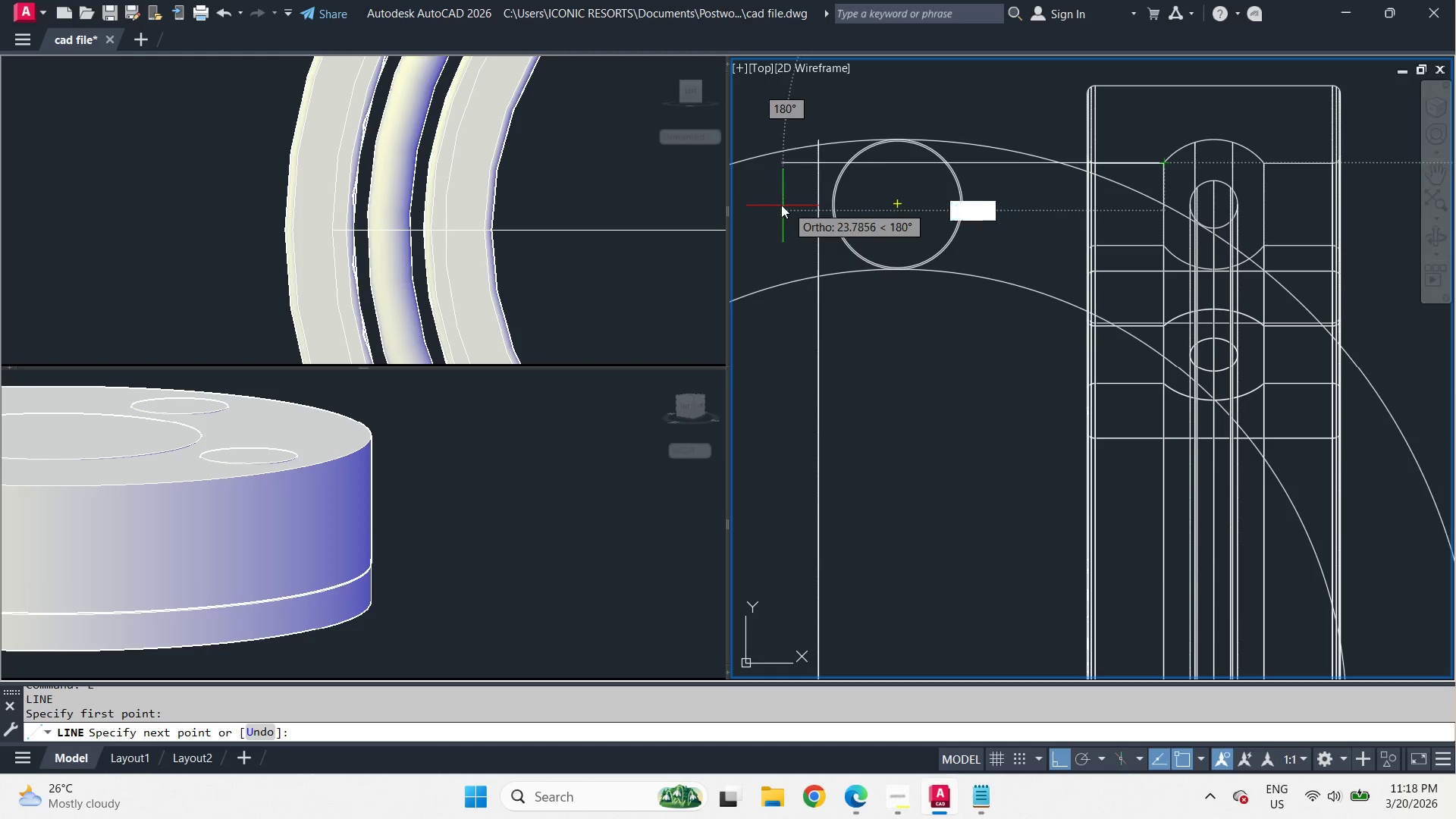 
left_click([775, 200])
 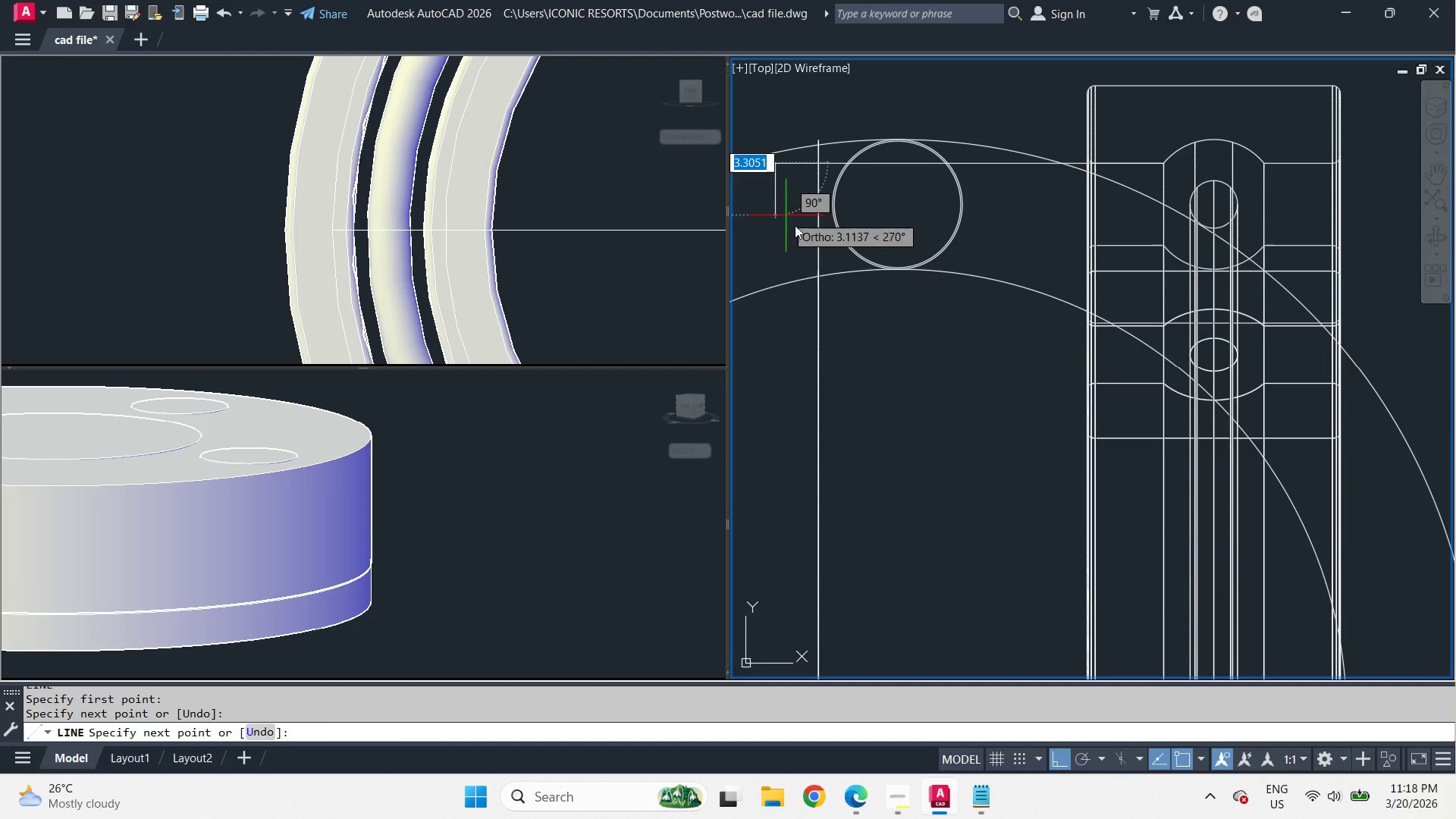 
key(Space)
 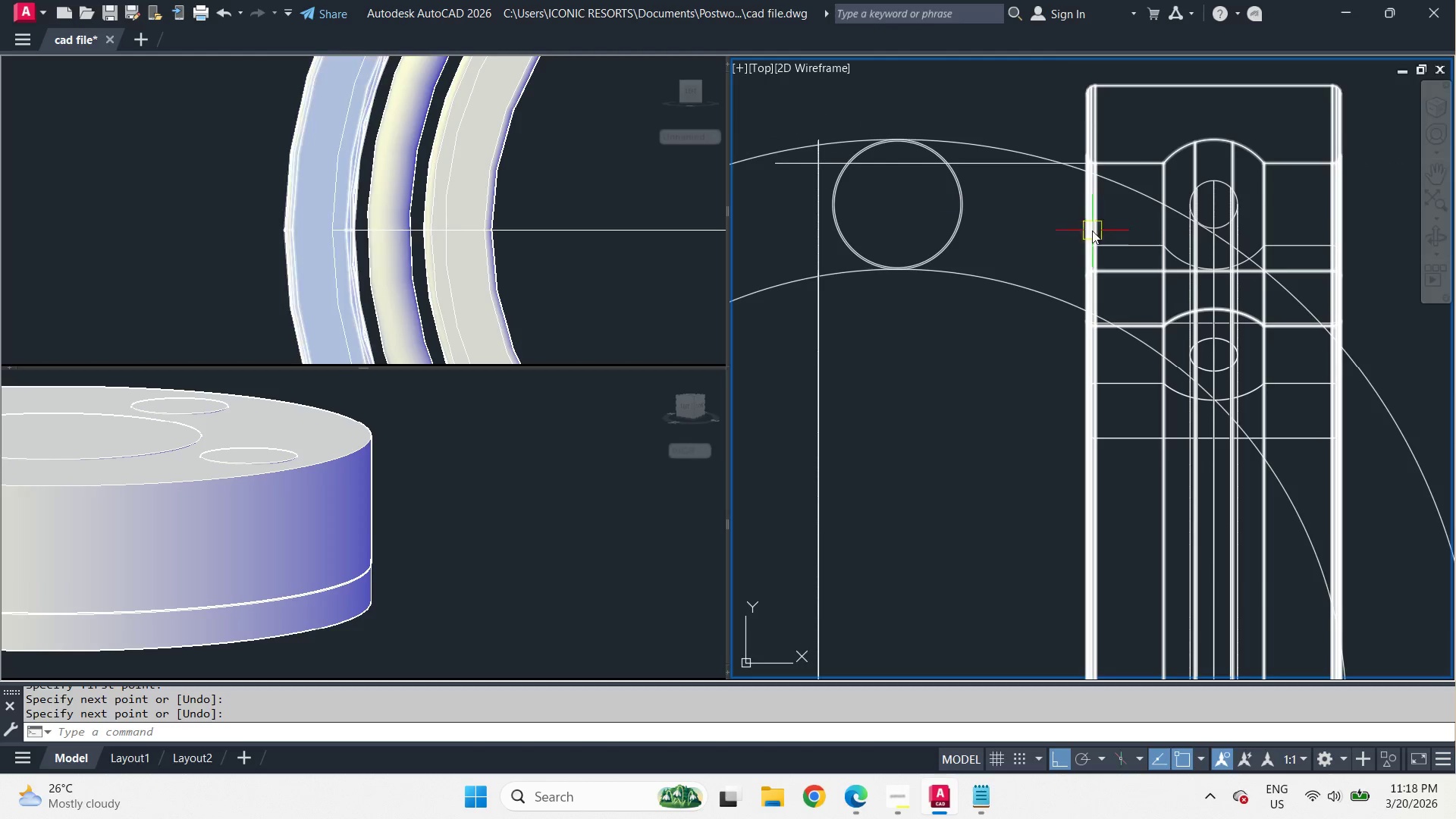 
key(Space)
 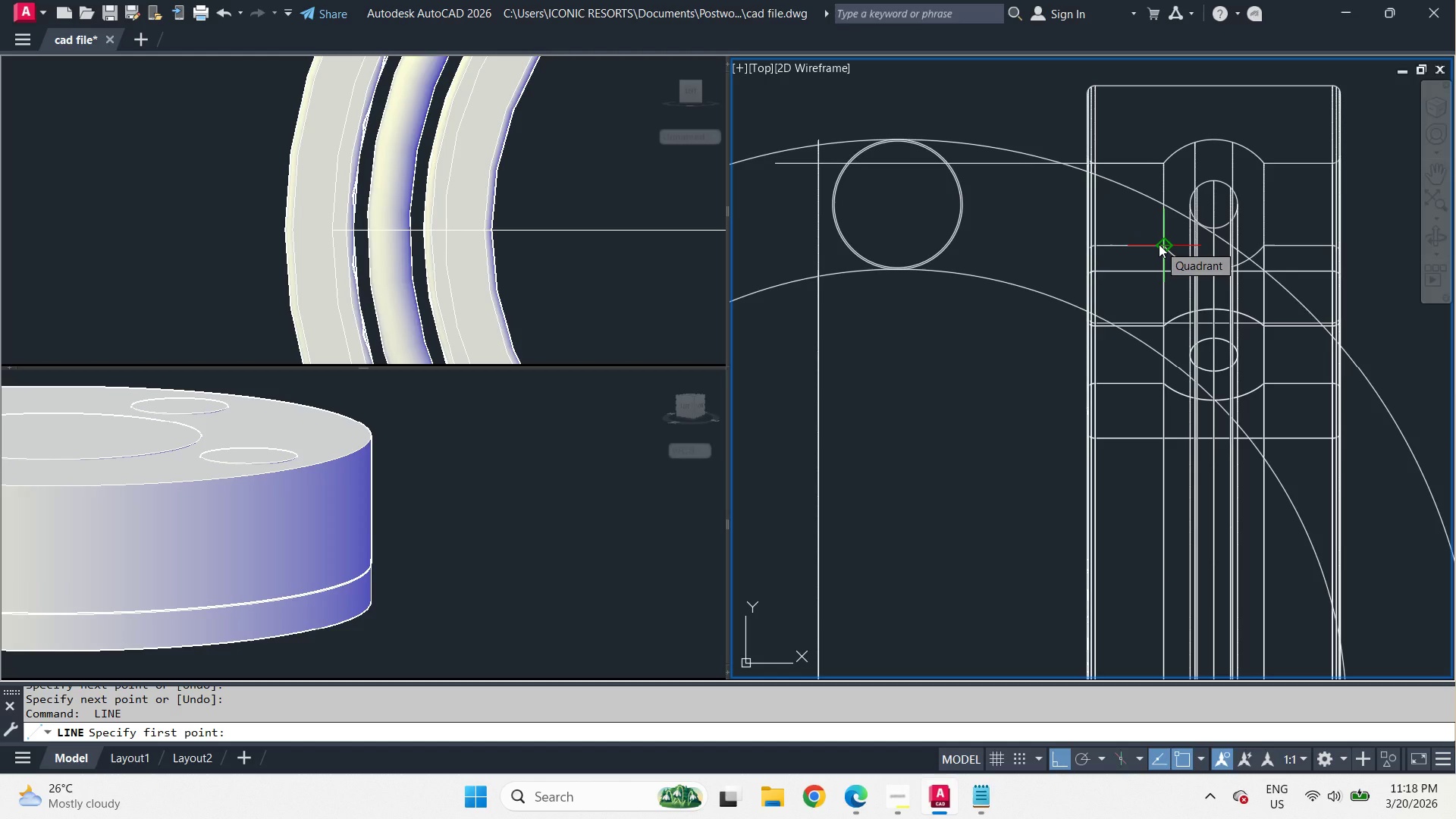 
left_click([1159, 244])
 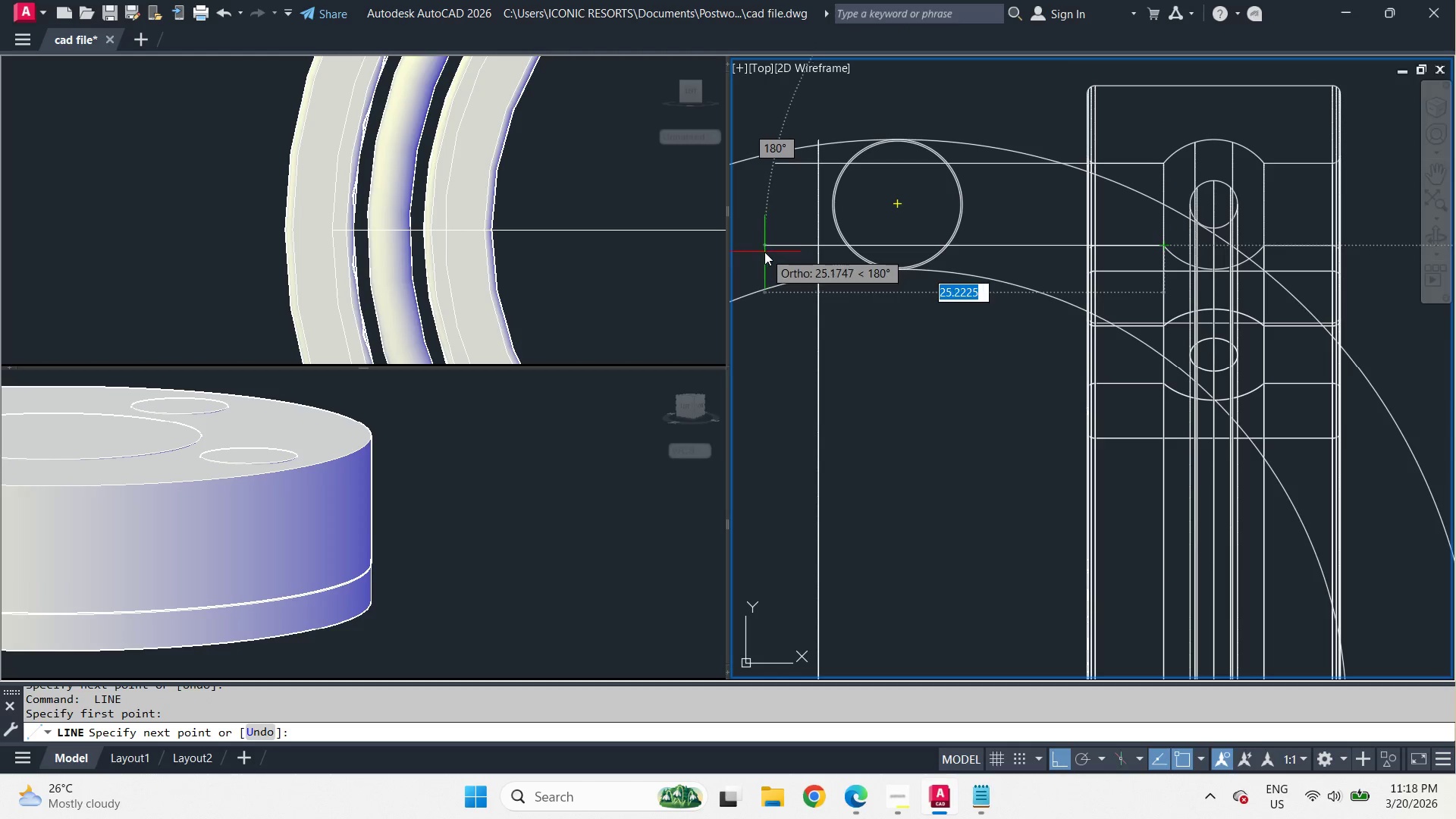 
left_click([764, 249])
 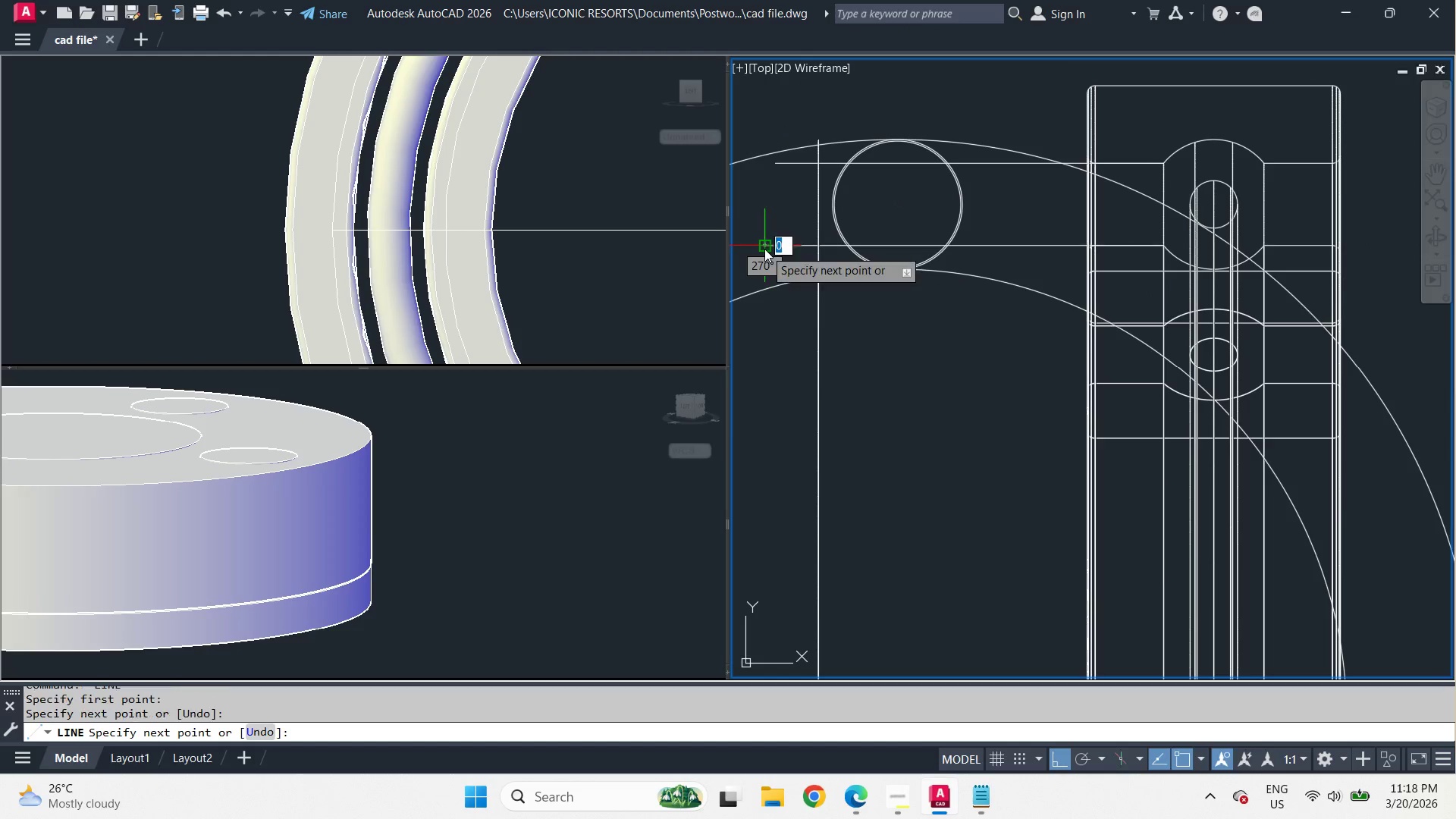 
key(Space)
 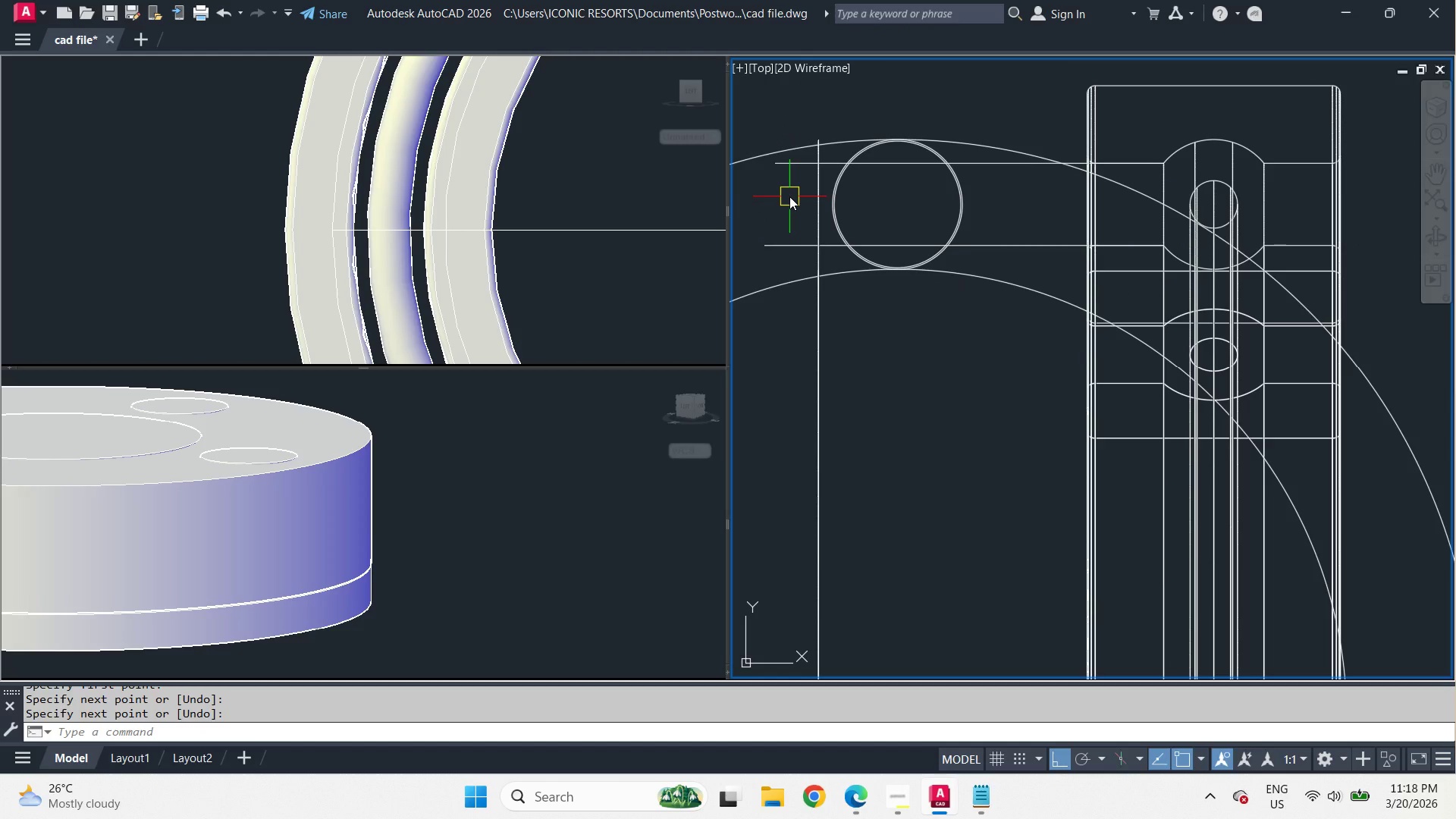 
scroll: coordinate [789, 196], scroll_direction: up, amount: 2.0
 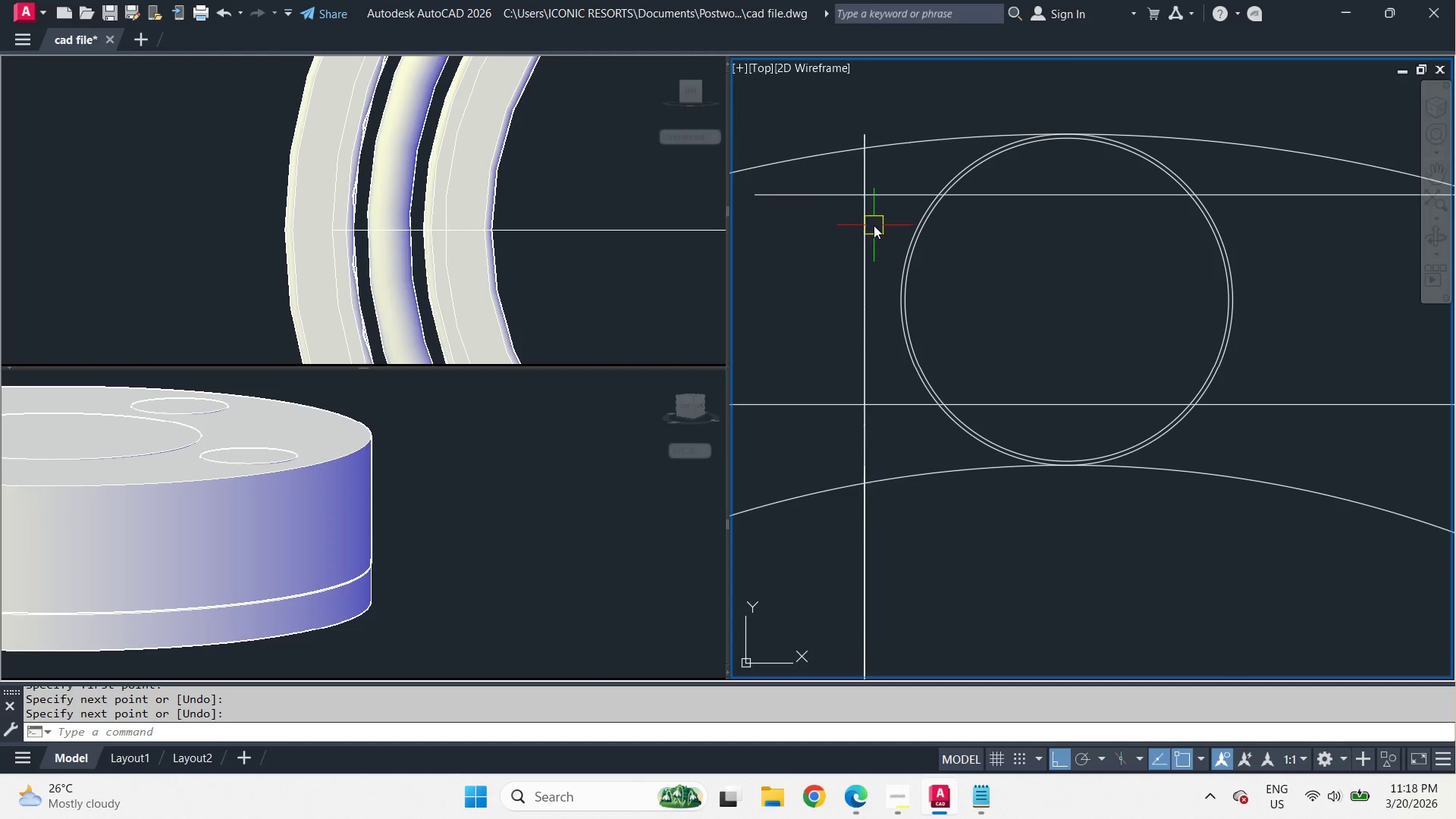 
left_click([871, 225])
 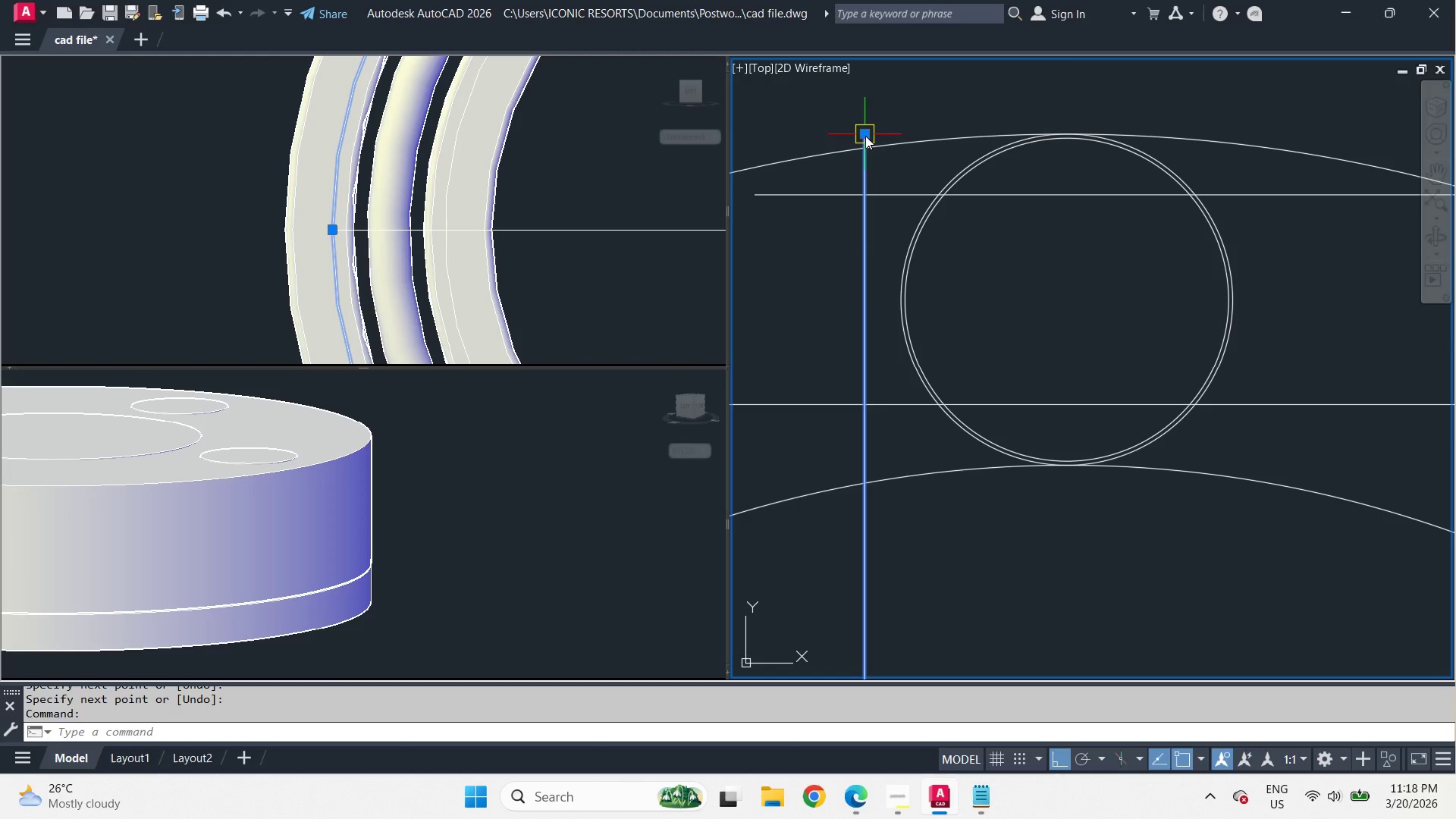 
left_click([865, 136])
 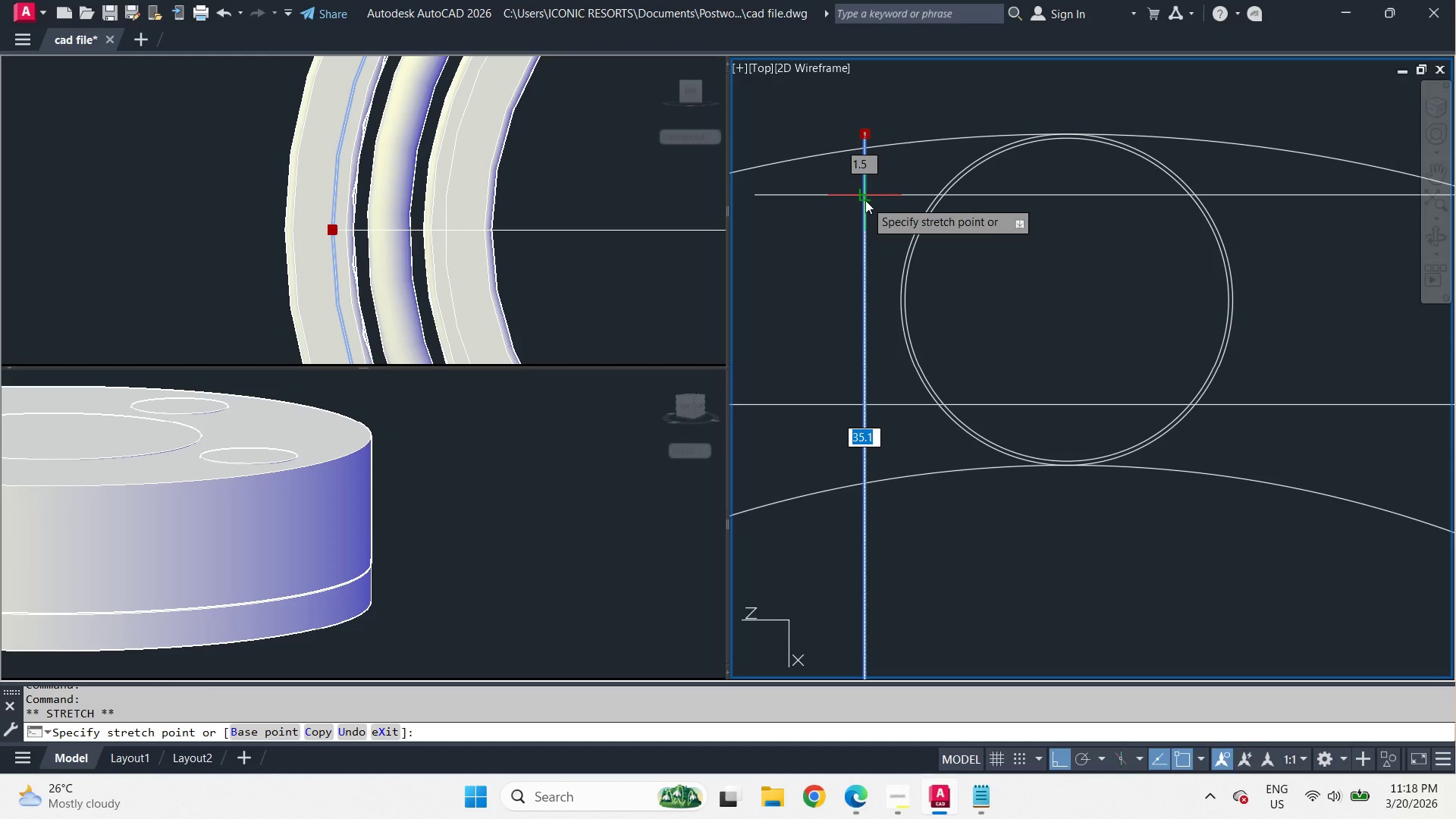 
left_click([865, 200])
 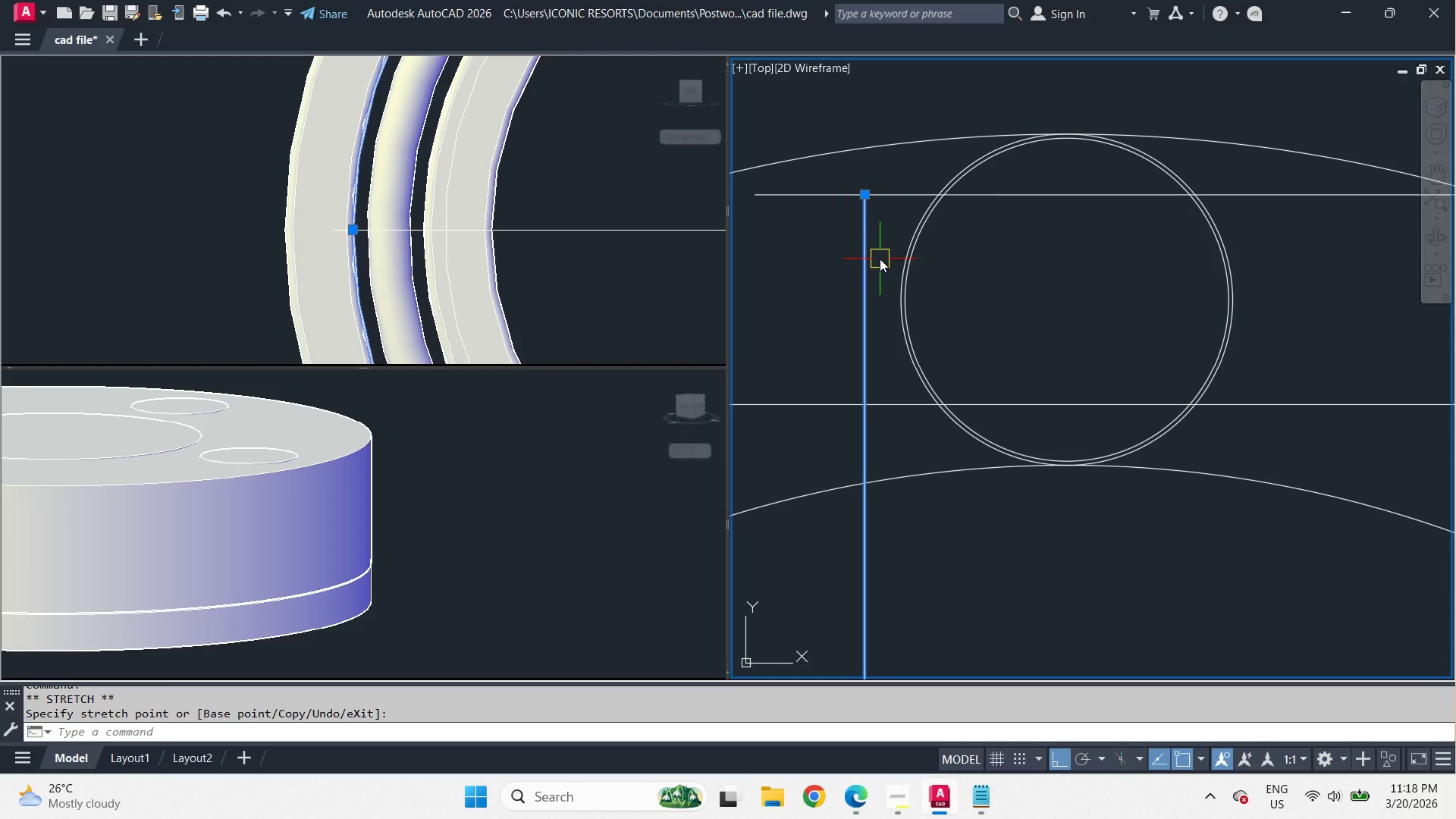 
wait(5.73)
 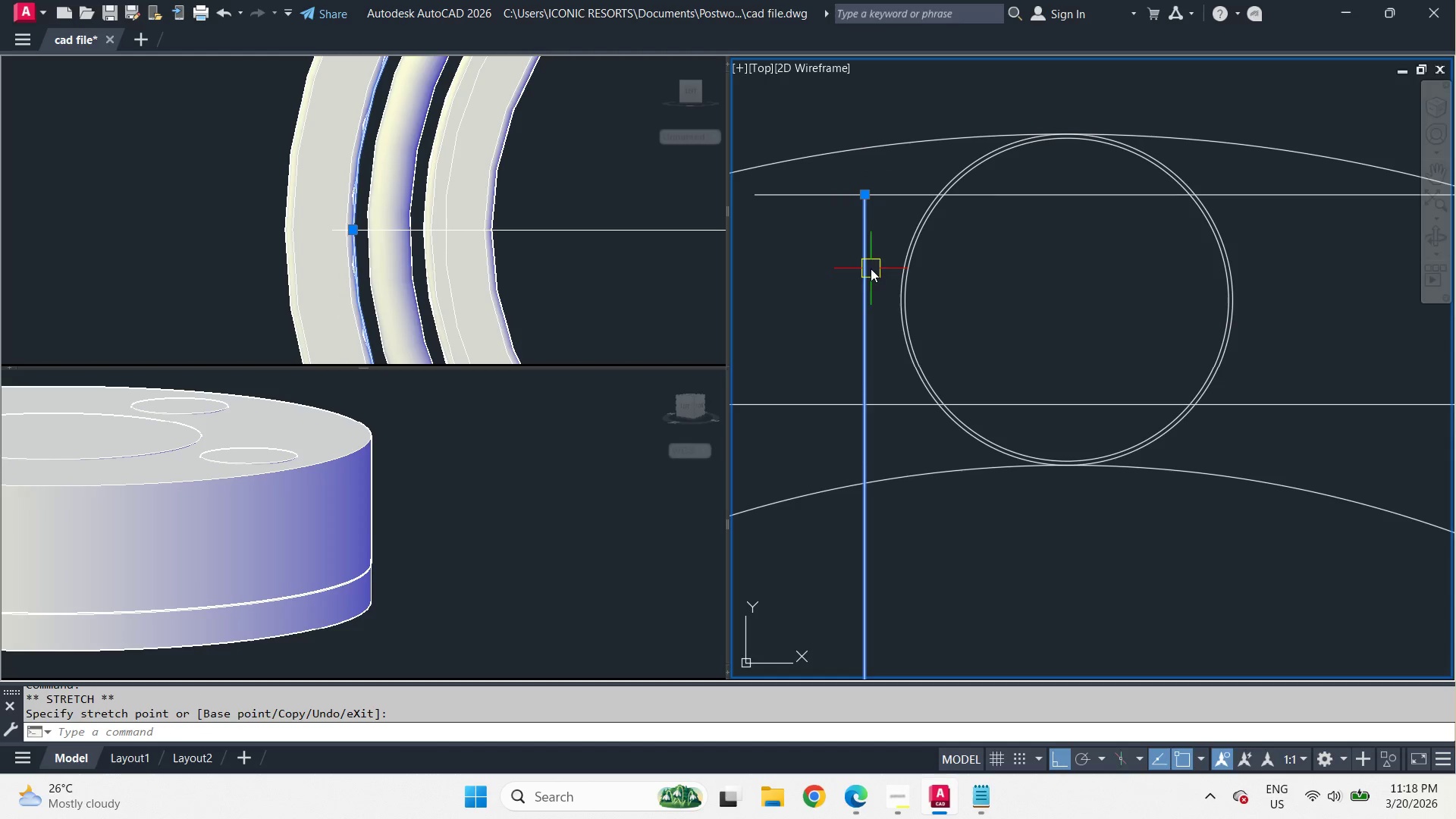 
key(Escape)
 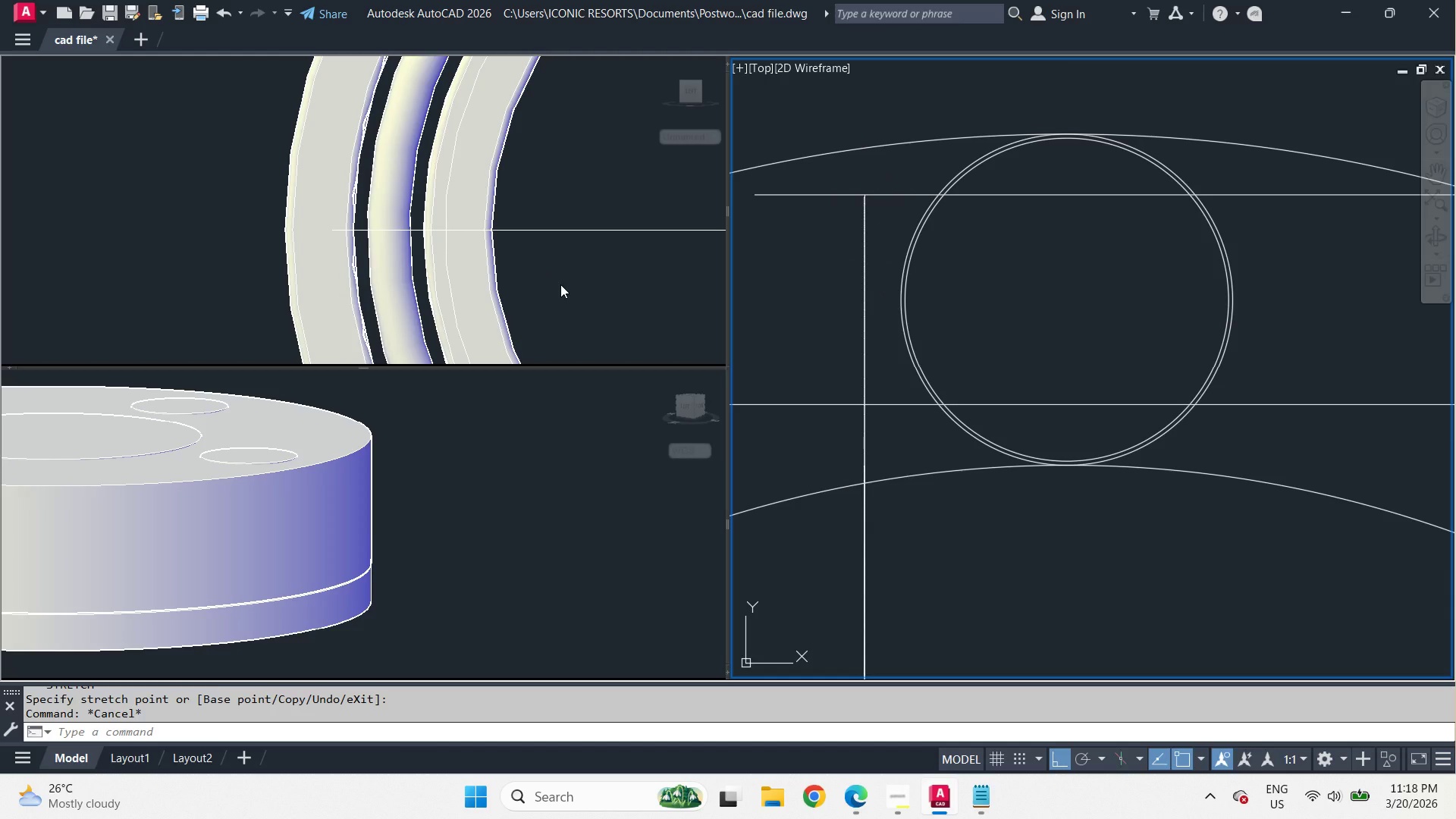 
left_click([560, 284])
 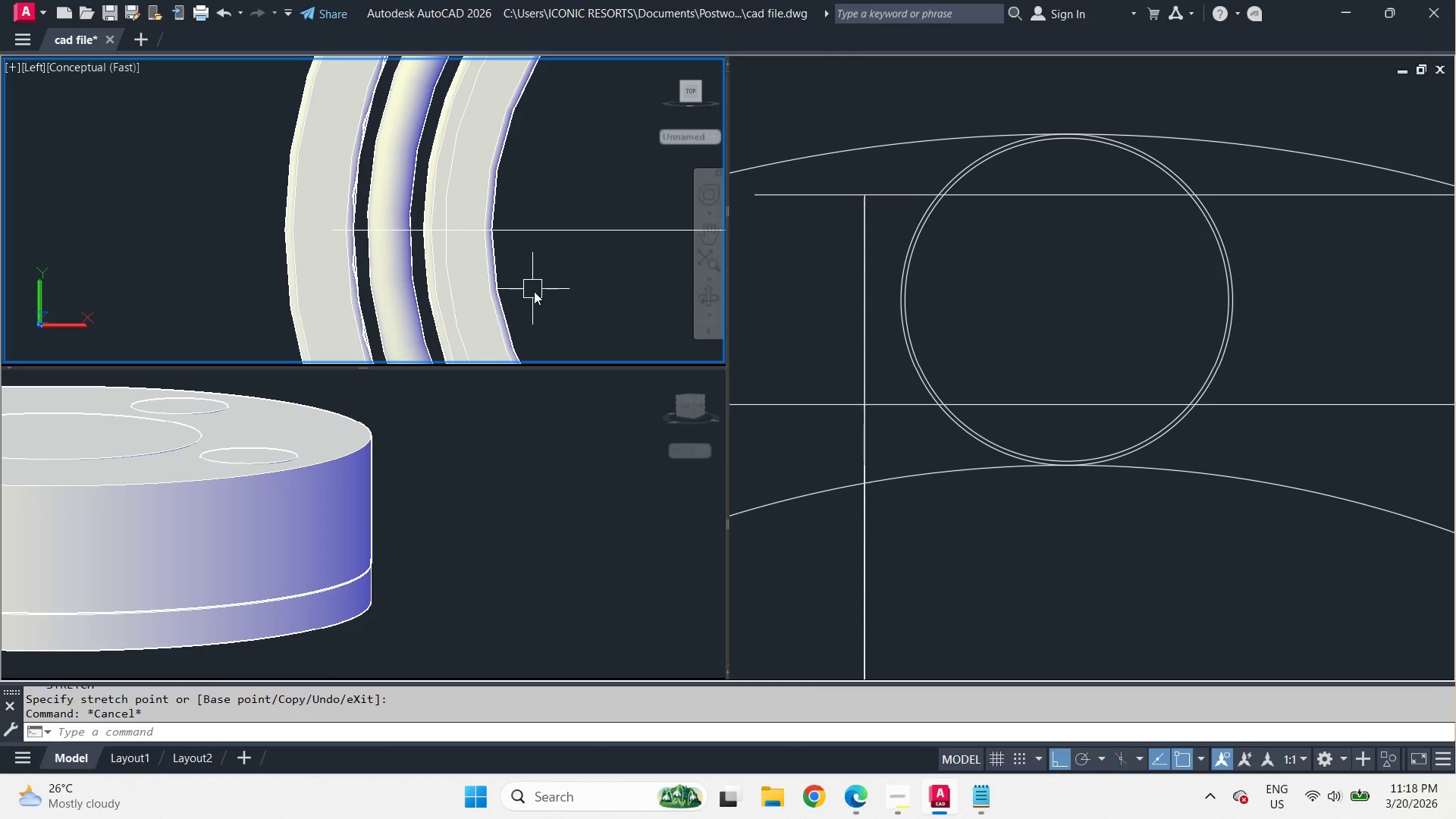 
key(Escape)
 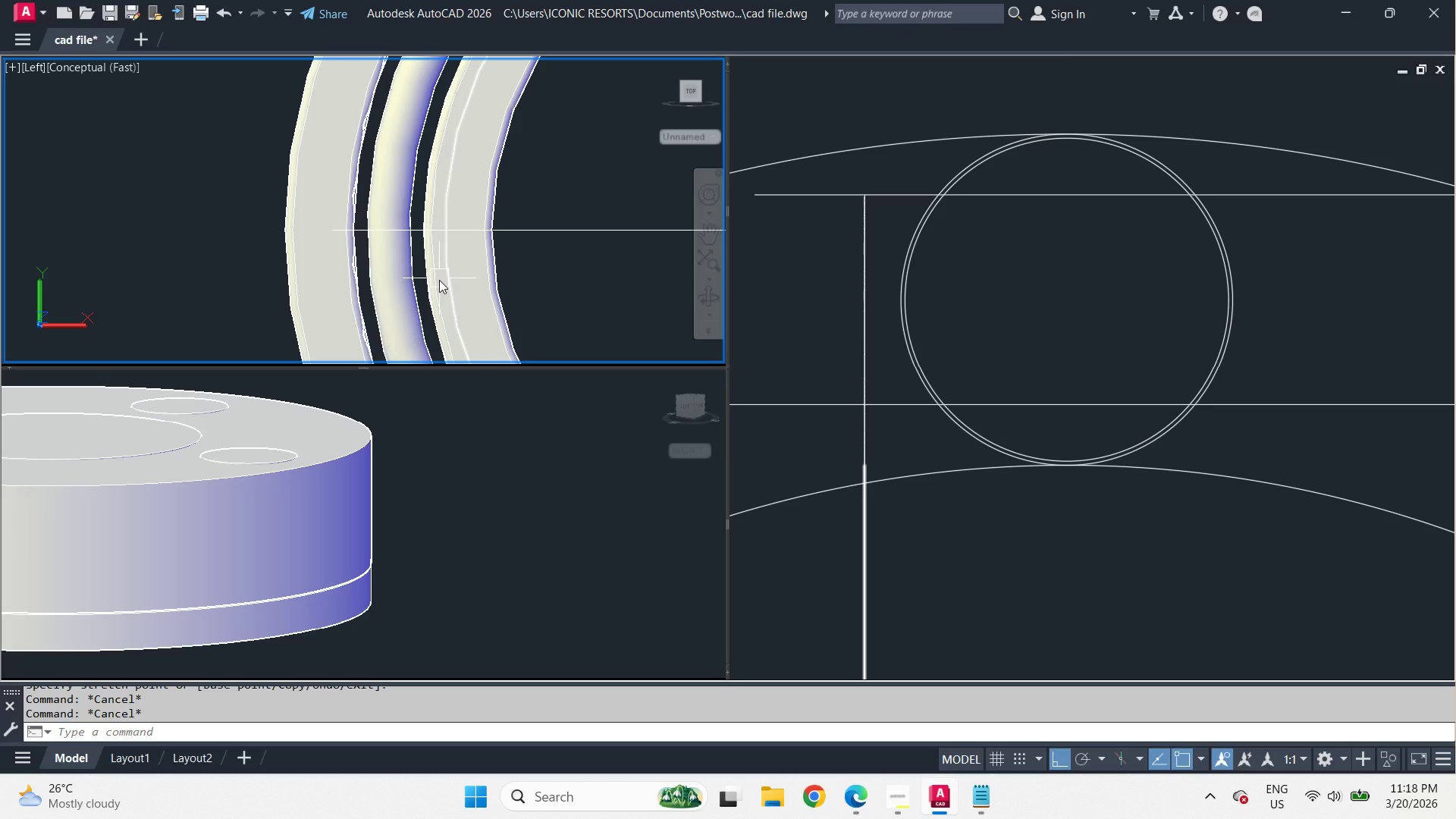 
left_click([439, 280])
 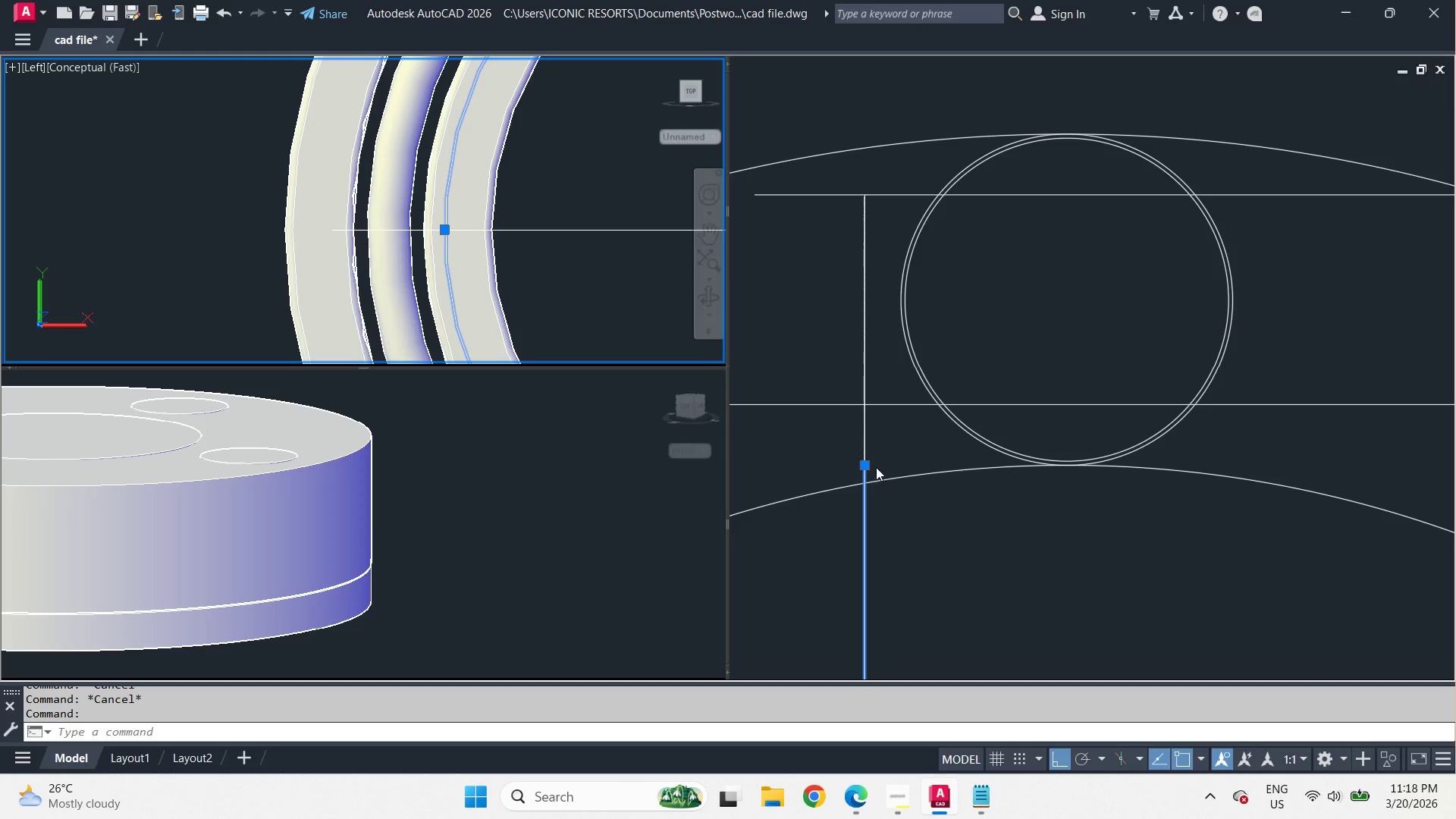 
left_click([877, 458])
 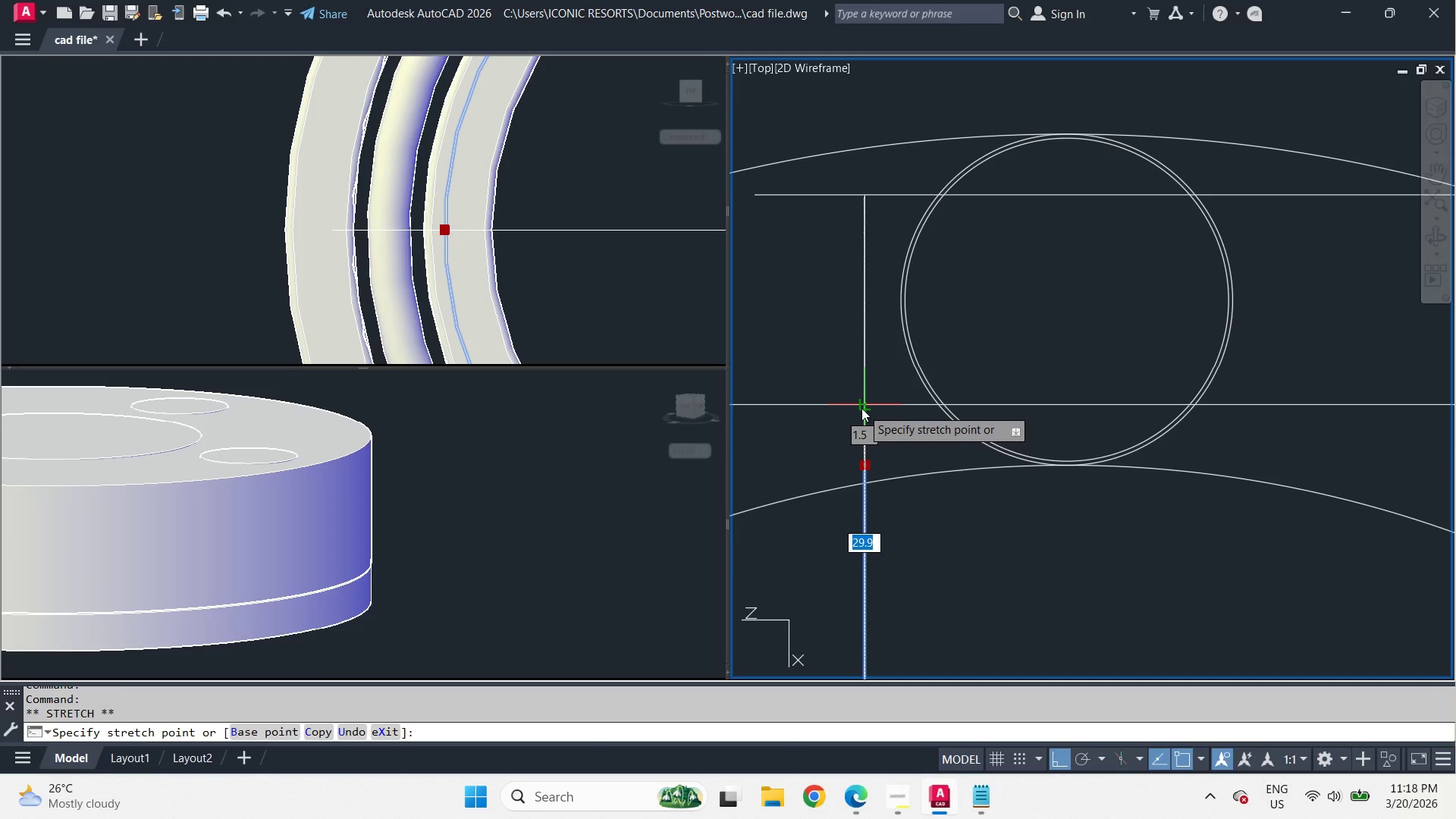 
left_click([861, 408])
 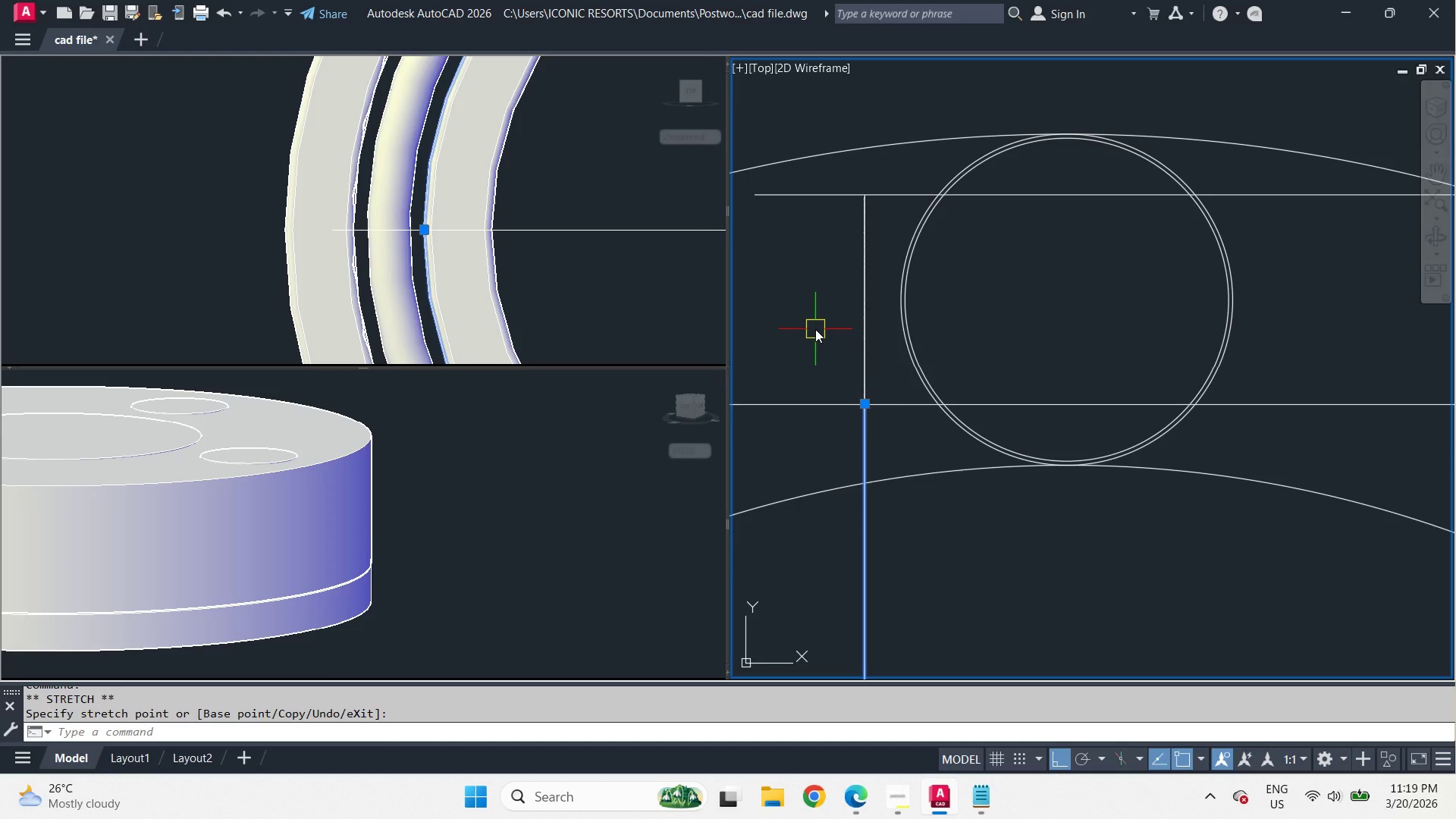 
key(Escape)
 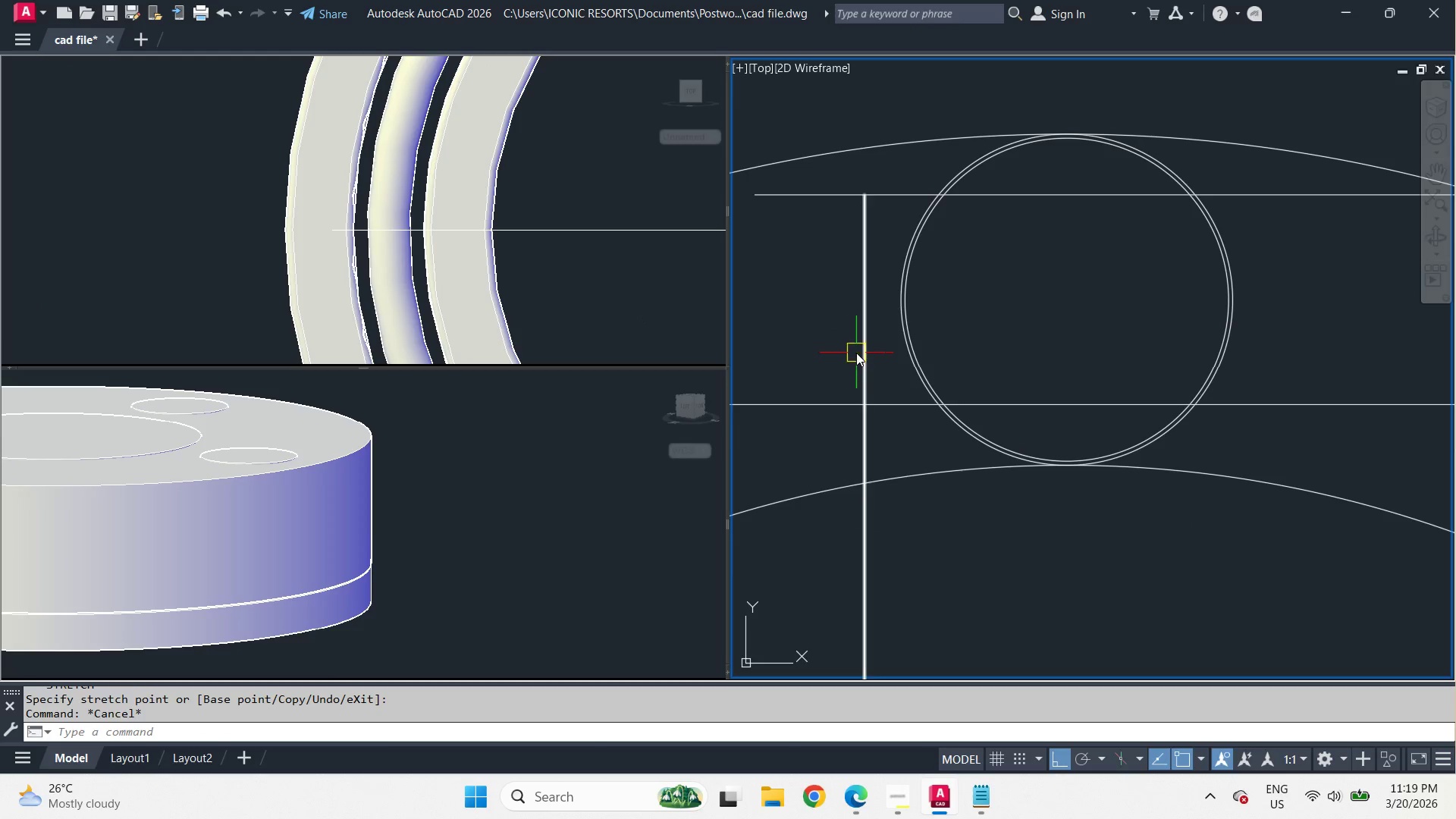 
left_click([1200, 341])
 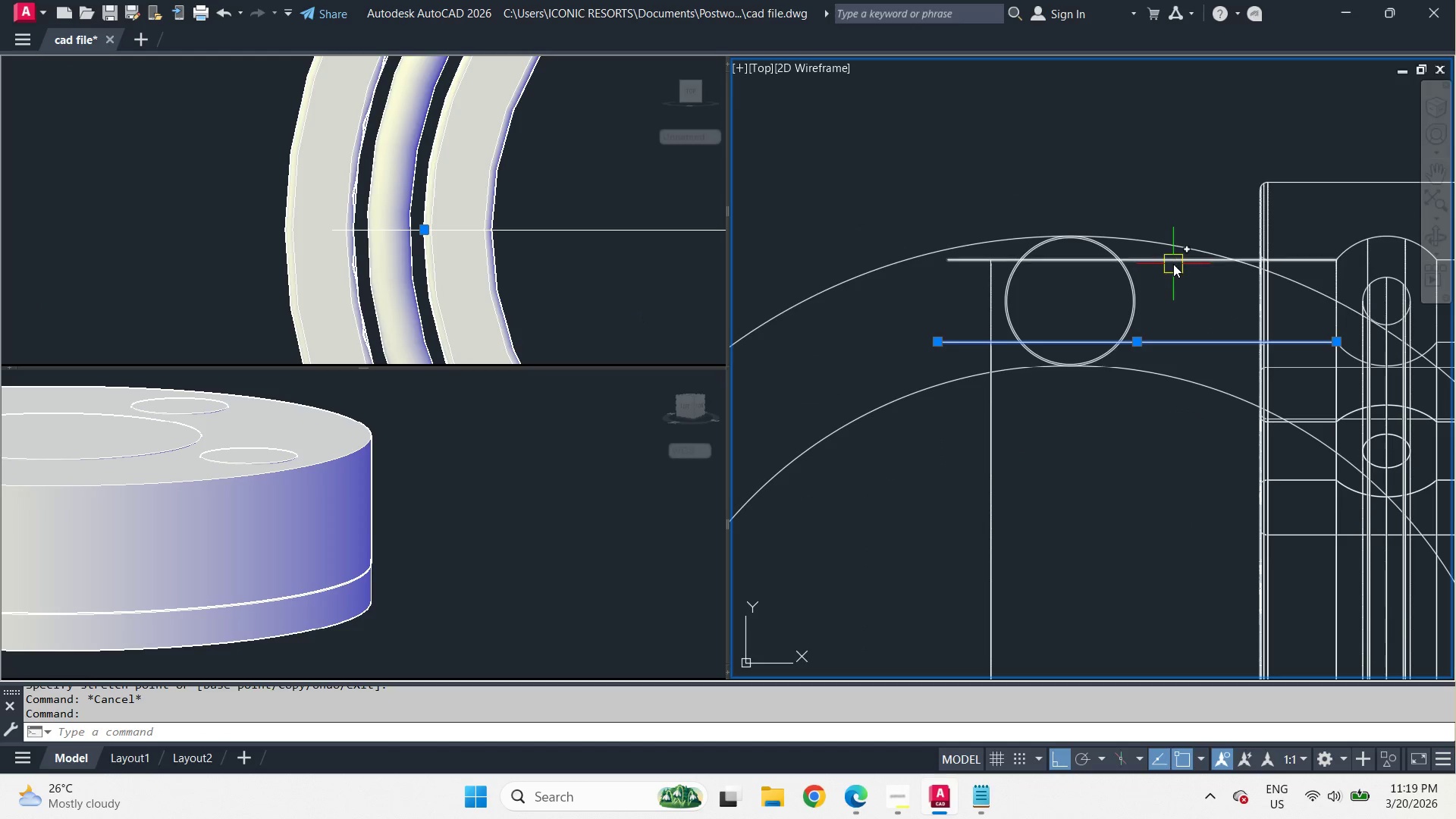 
scroll: coordinate [1072, 301], scroll_direction: down, amount: 2.0
 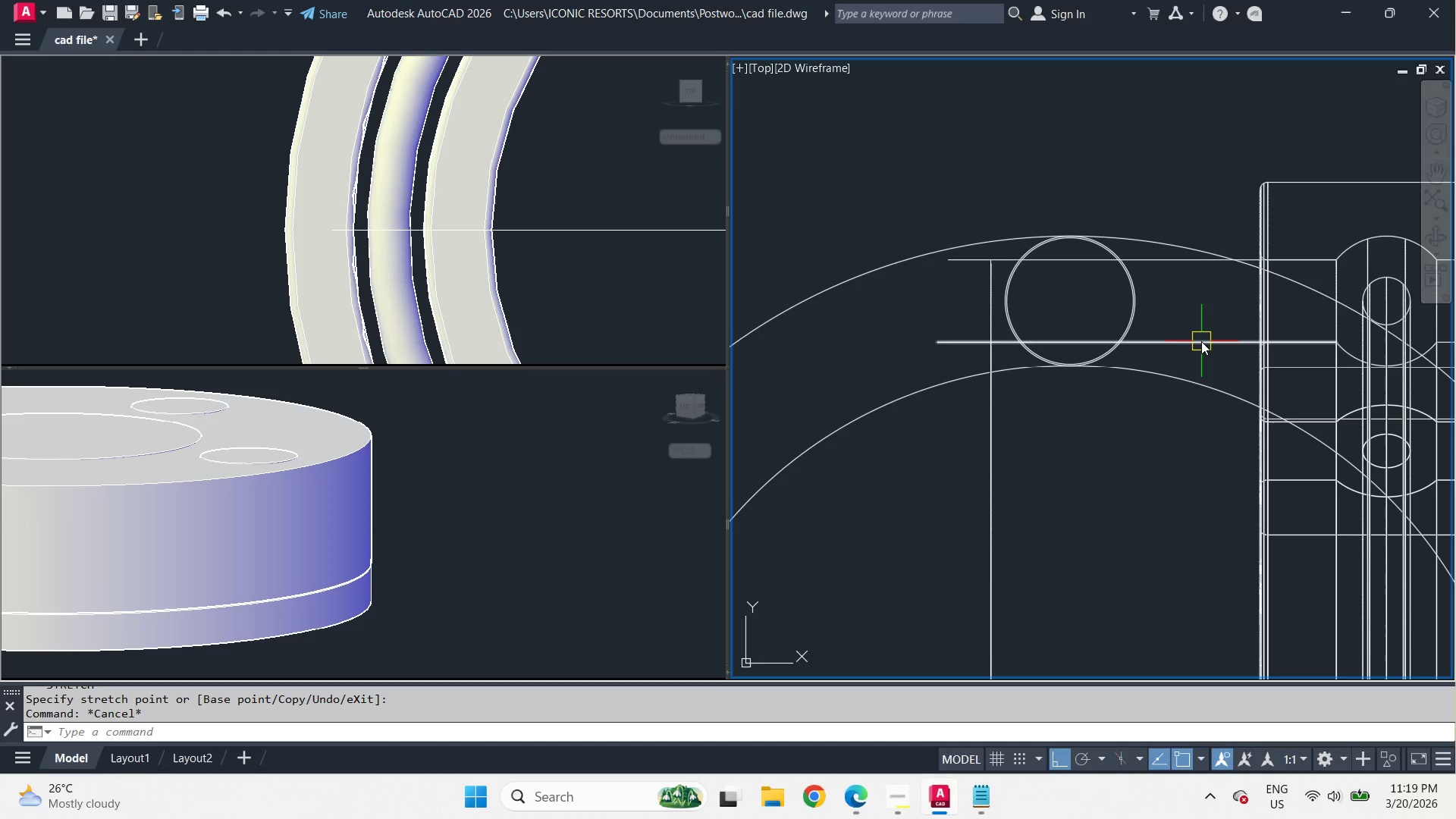 
left_click([1173, 262])
 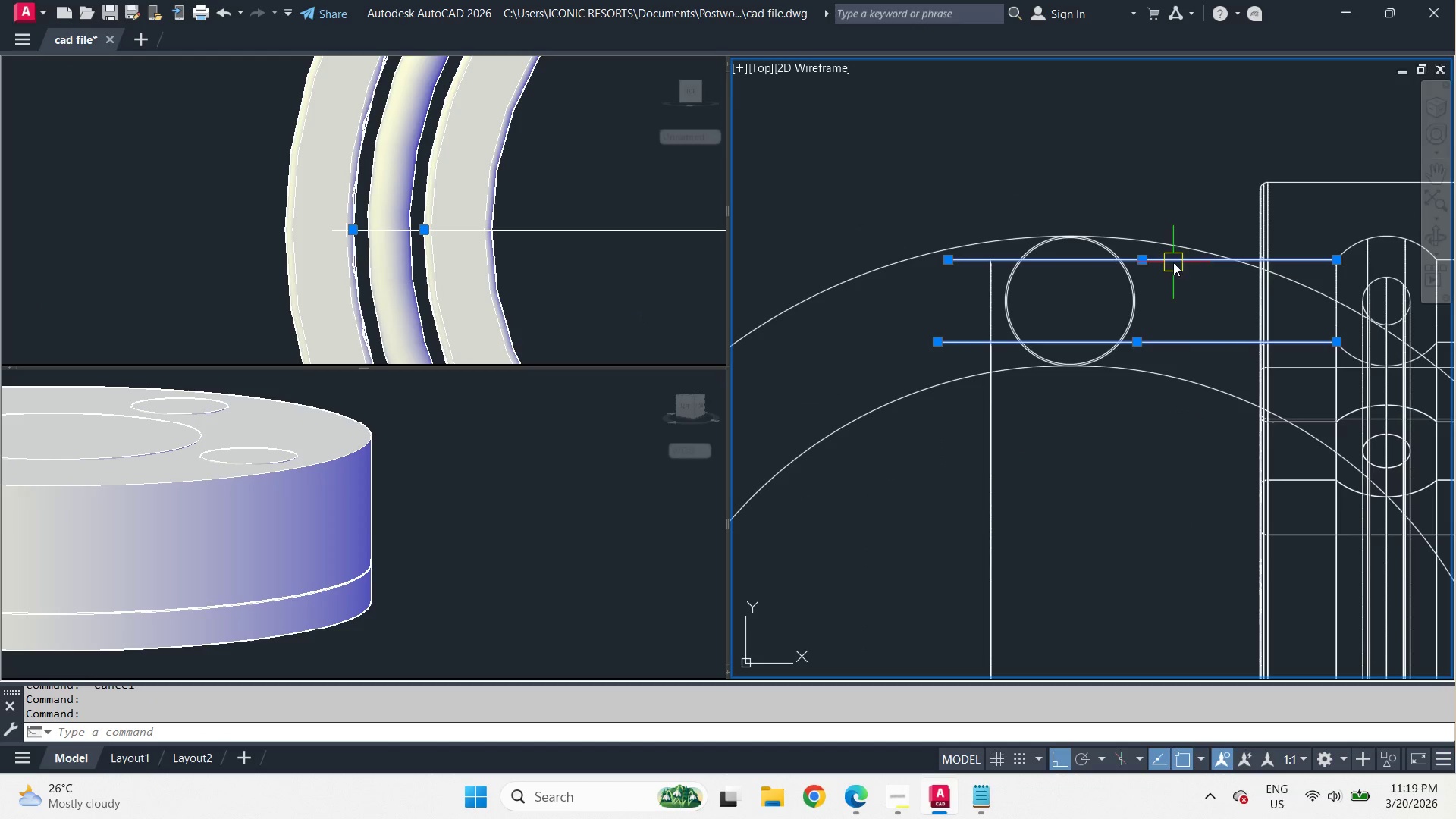 
key(E)
 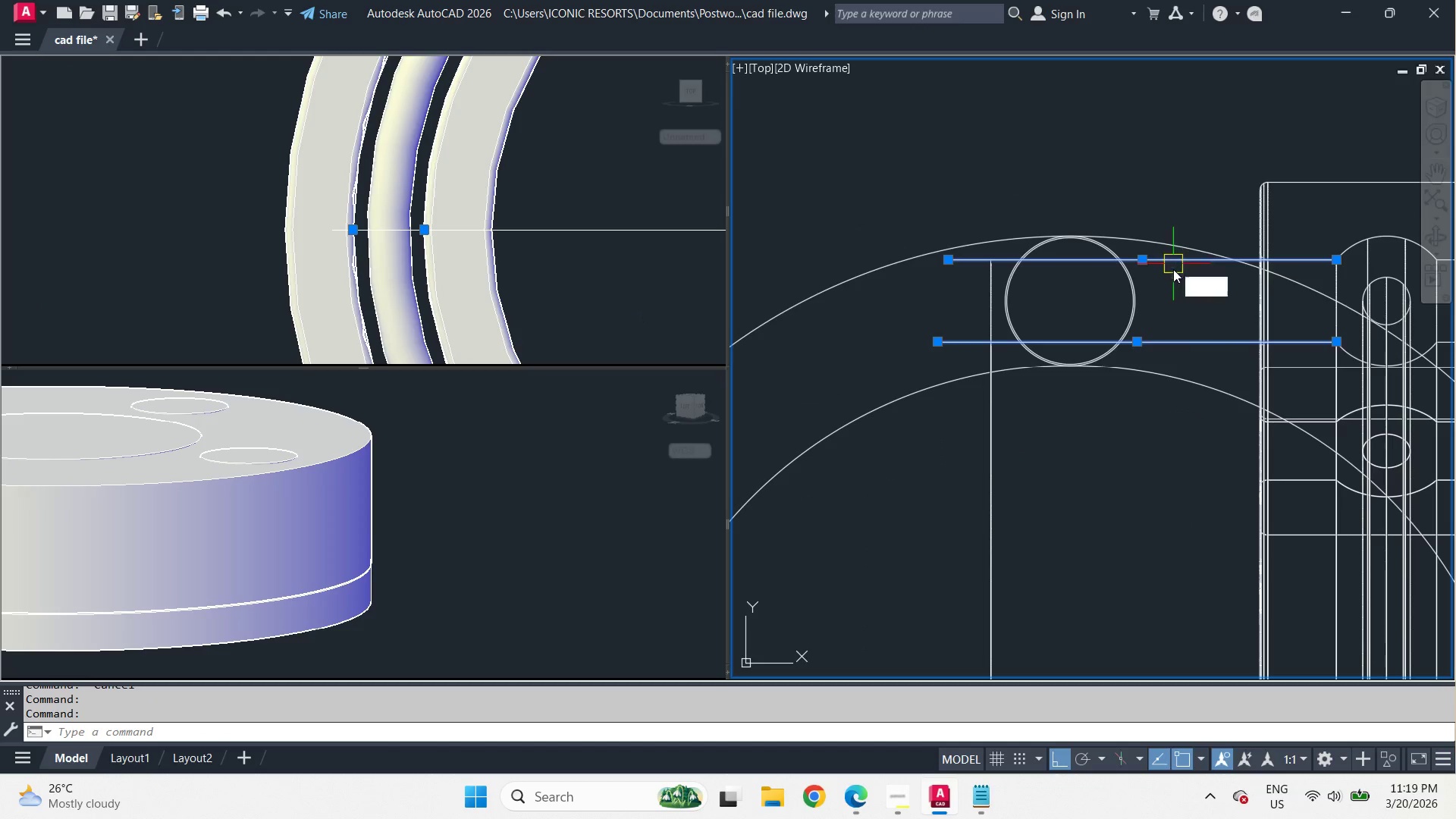 
key(Space)
 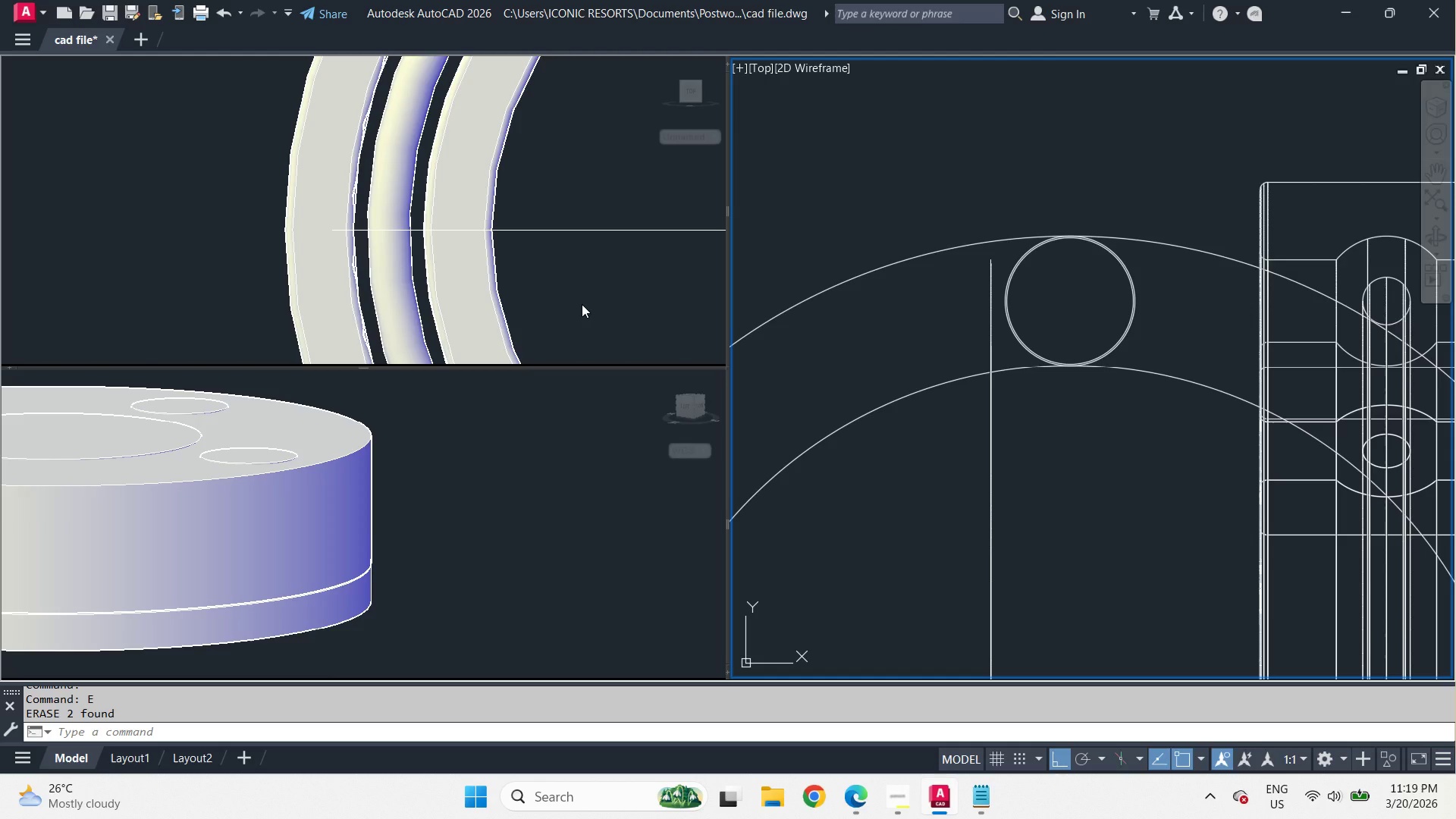 
wait(9.5)
 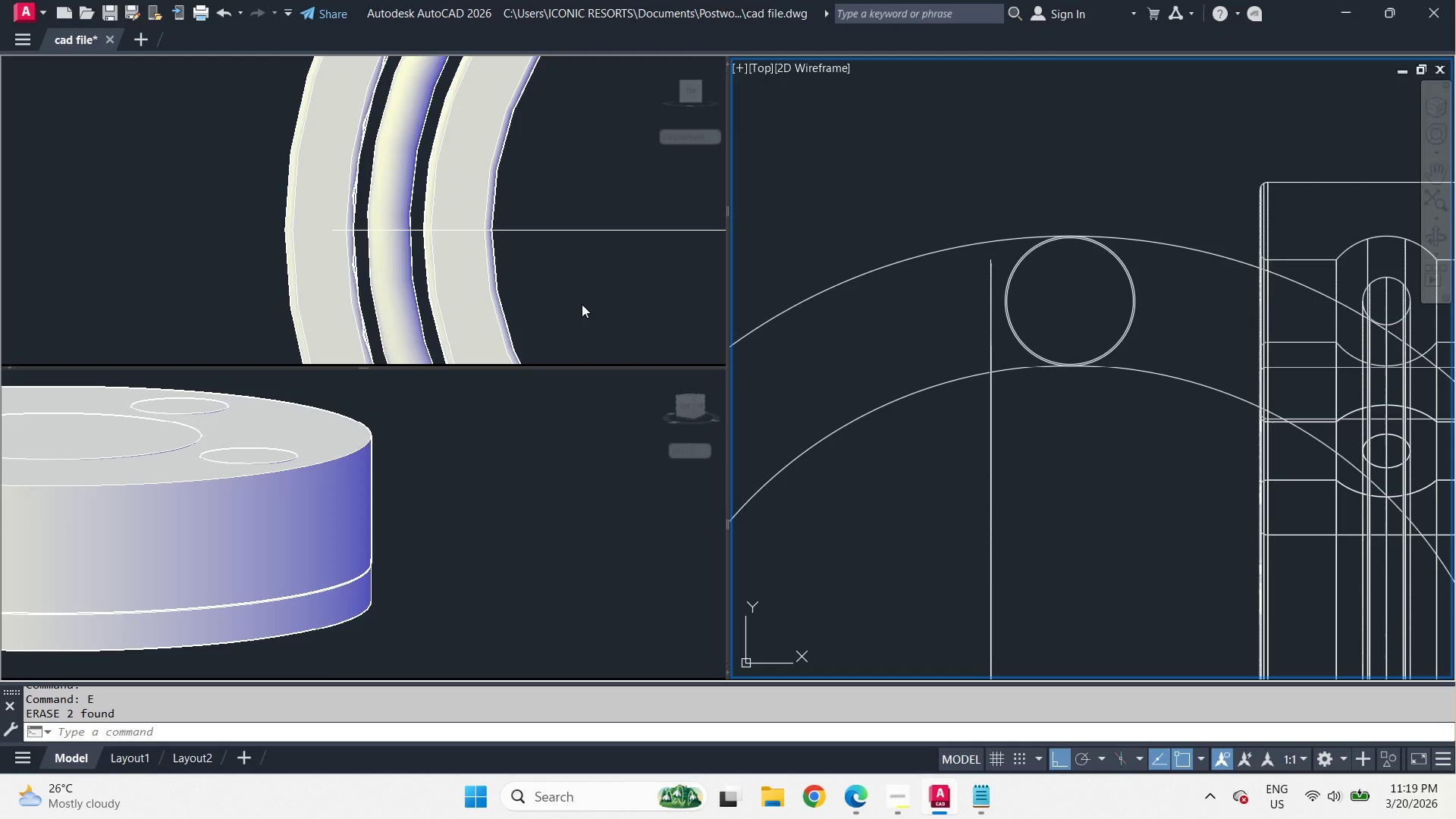 
left_click([582, 304])
 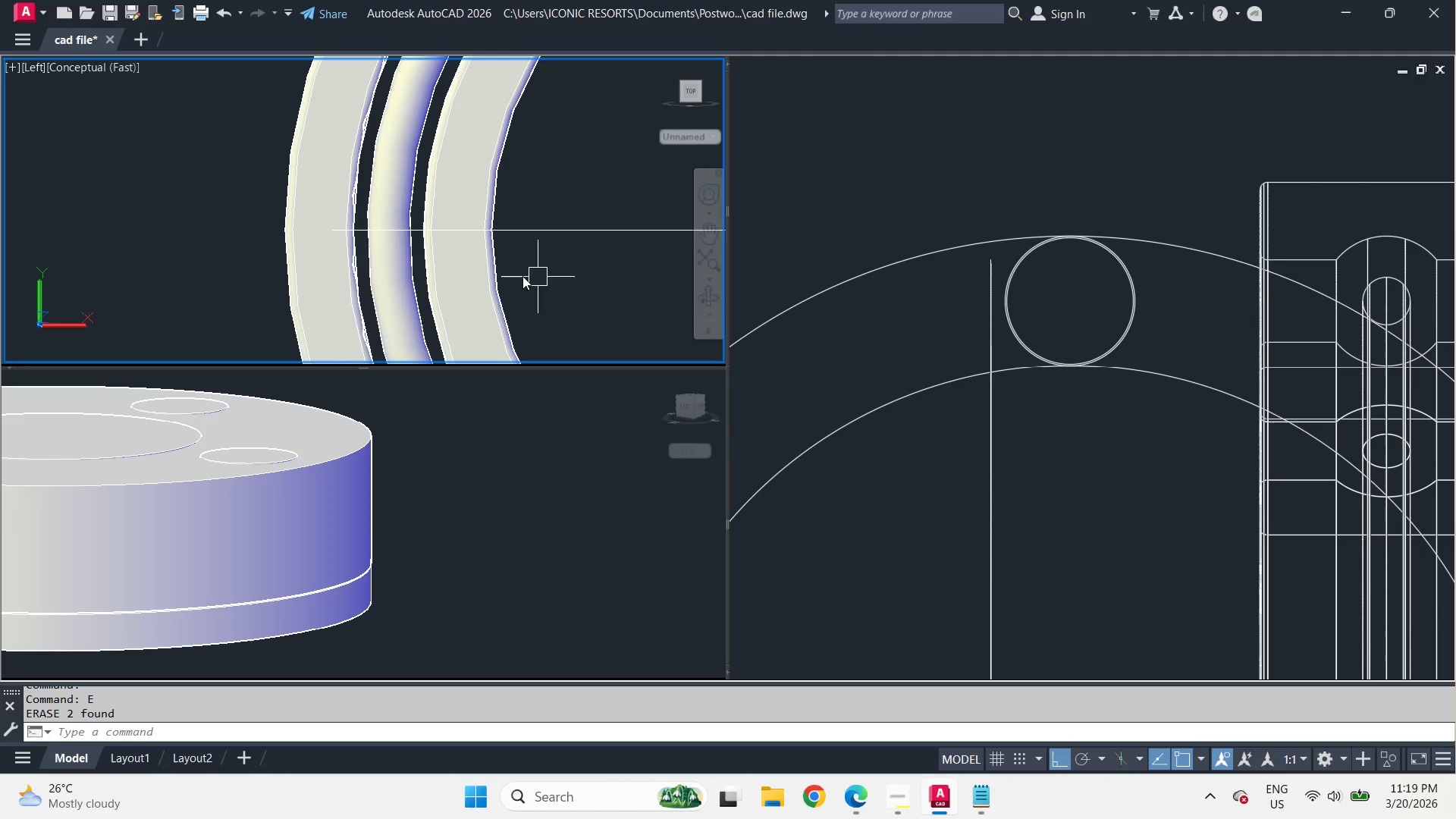 
scroll: coordinate [403, 247], scroll_direction: up, amount: 3.0
 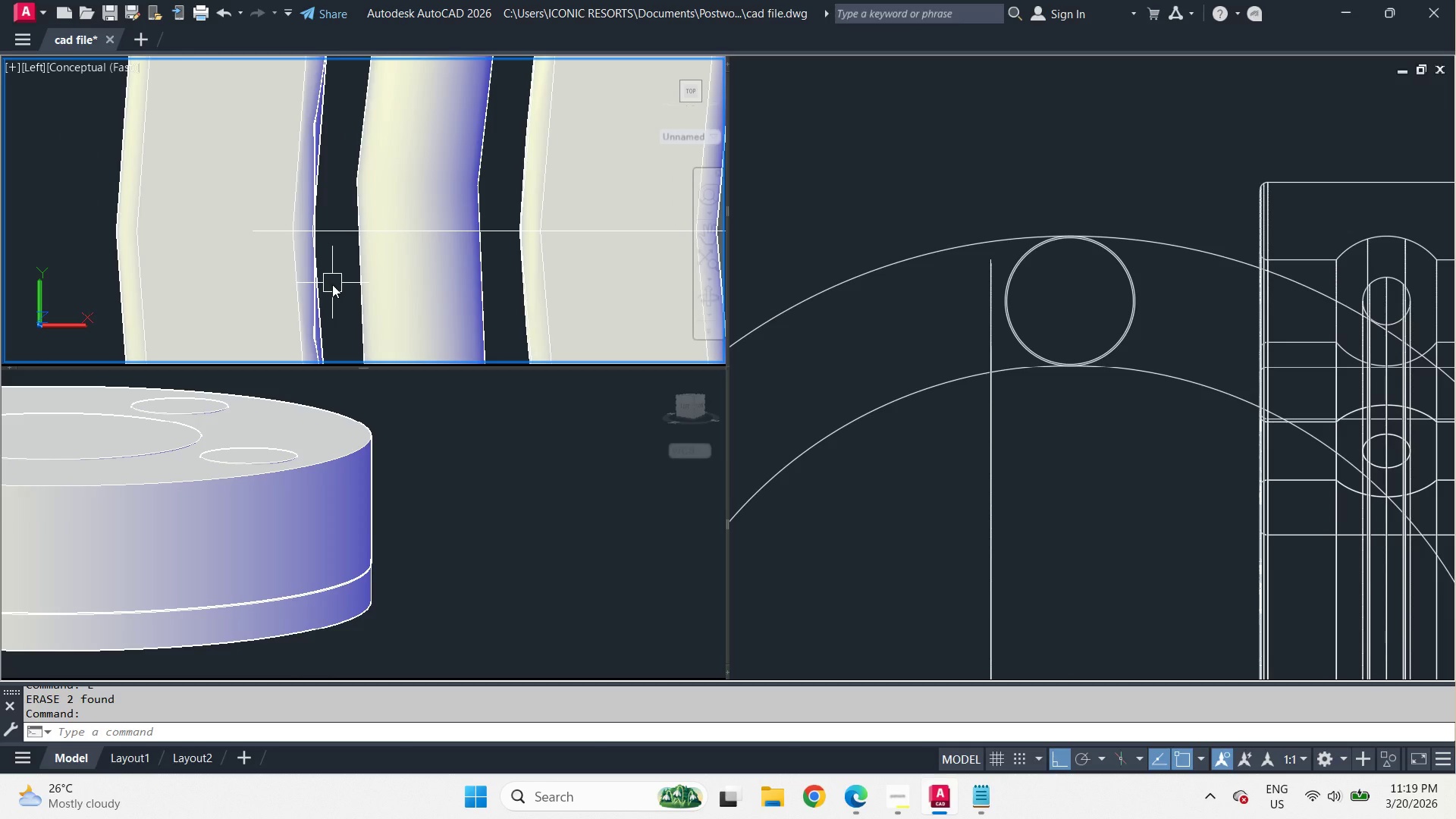 
wait(6.7)
 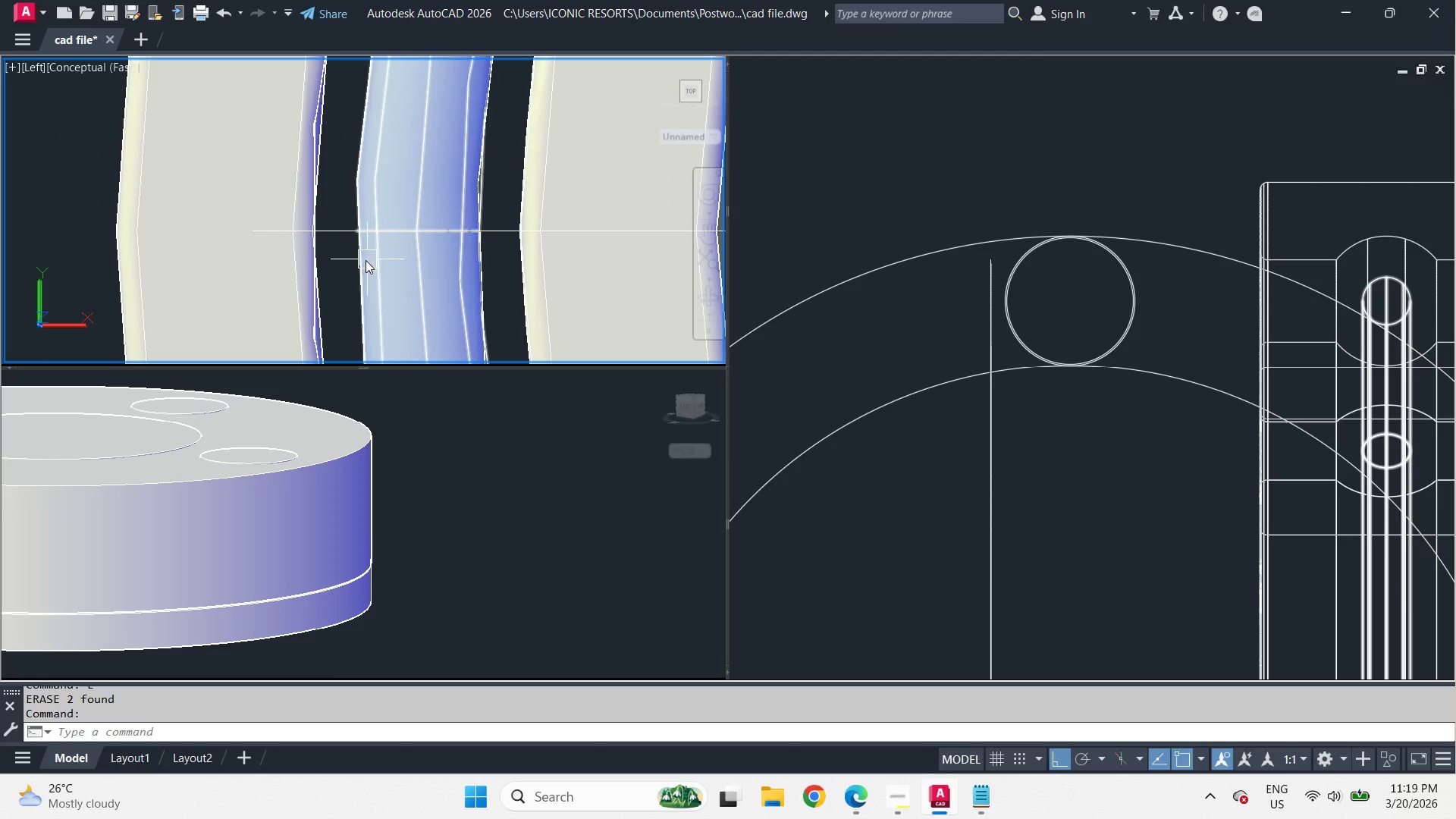 
left_click([968, 150])
 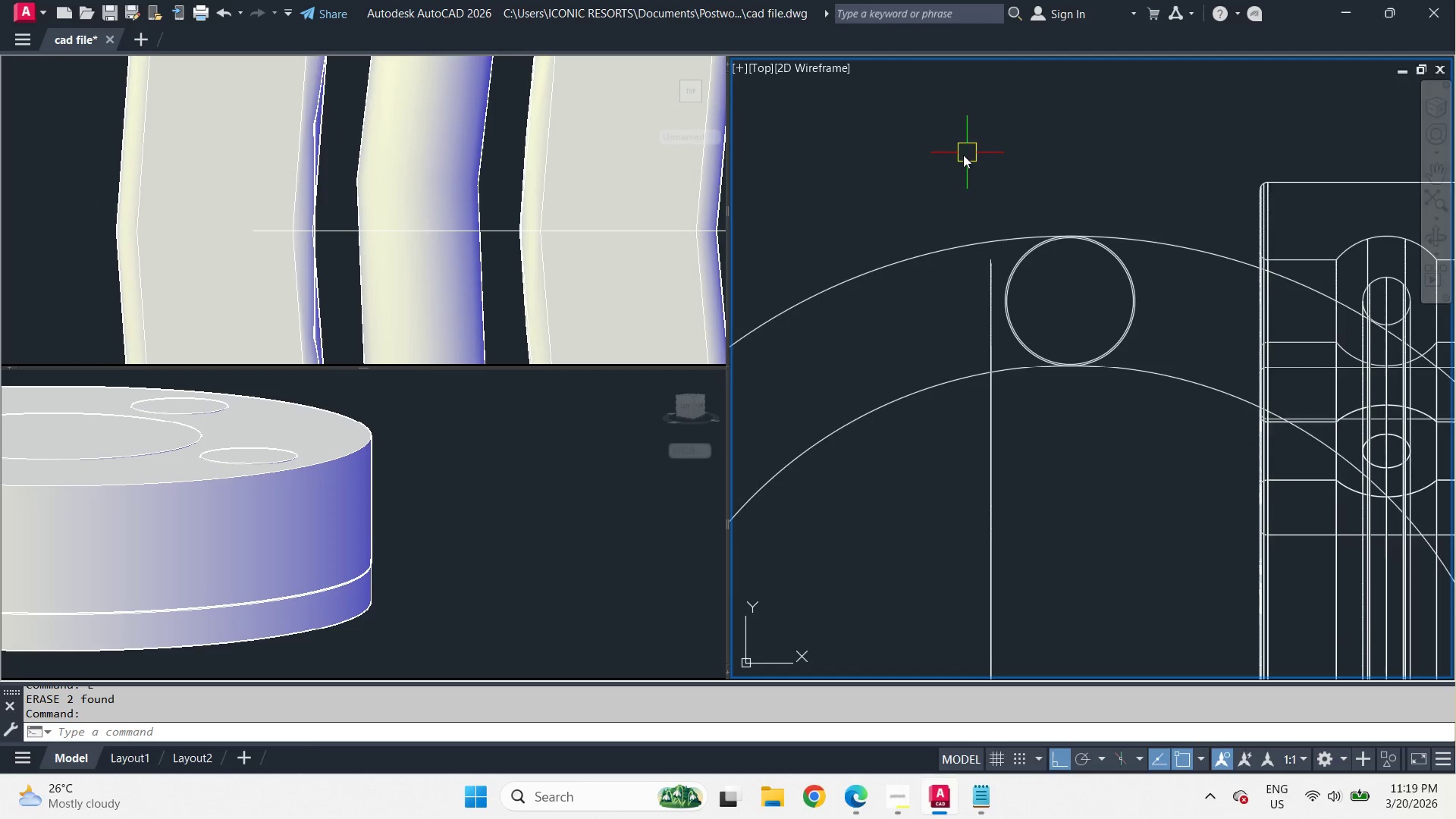 
scroll: coordinate [945, 171], scroll_direction: down, amount: 2.0
 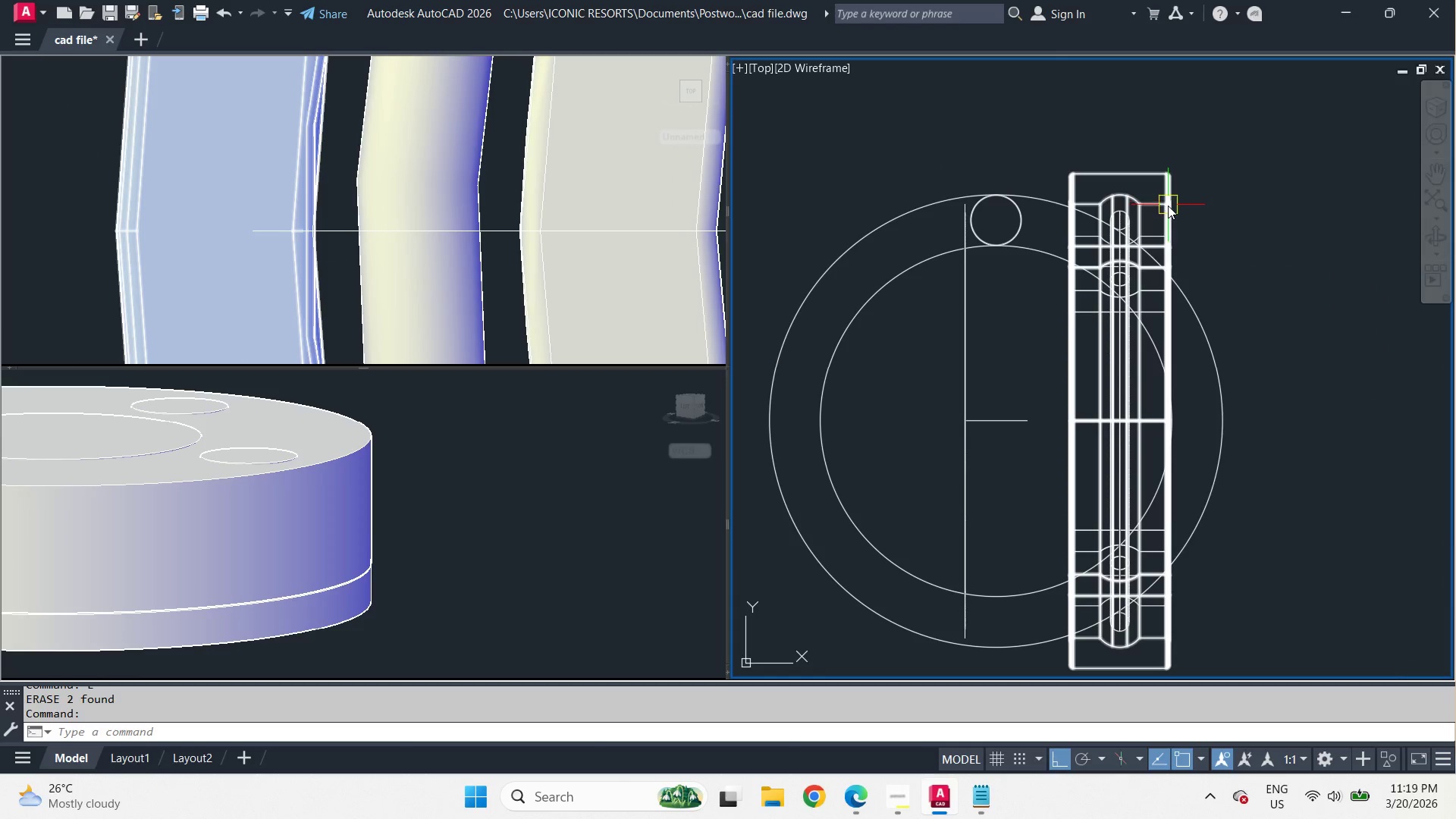 
key(Escape)
 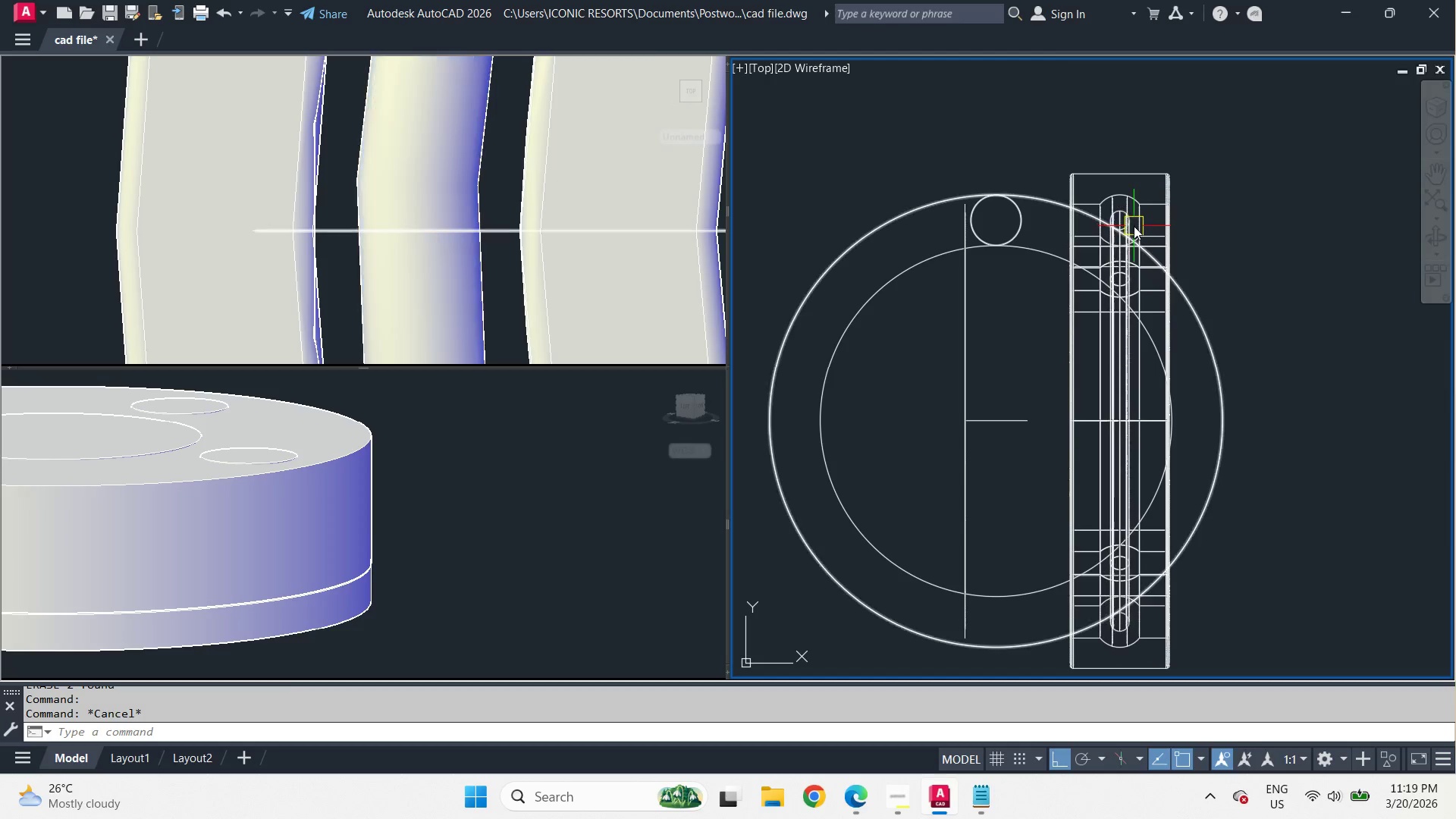 
scroll: coordinate [1126, 216], scroll_direction: up, amount: 2.0
 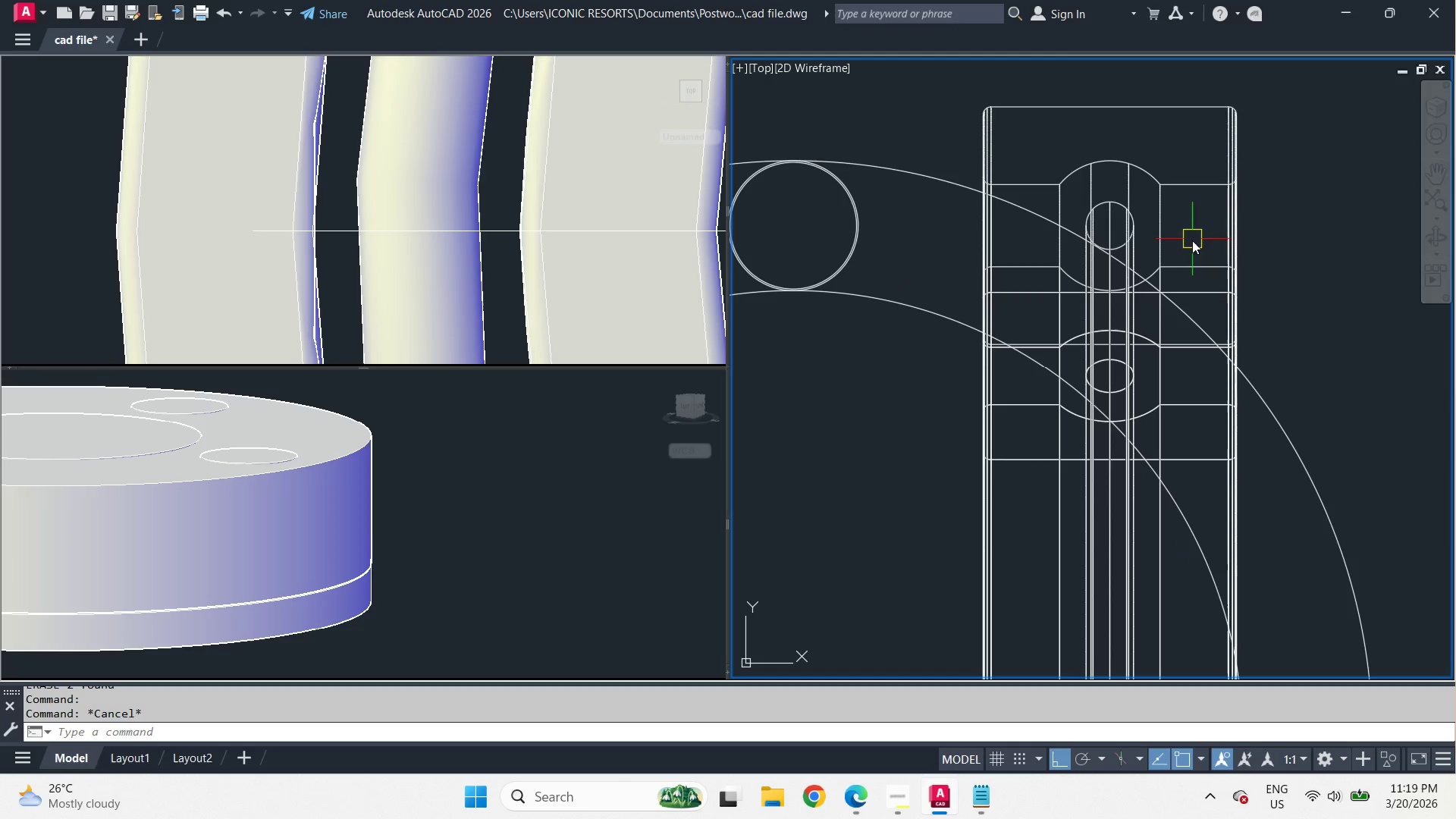 
left_click([1161, 234])
 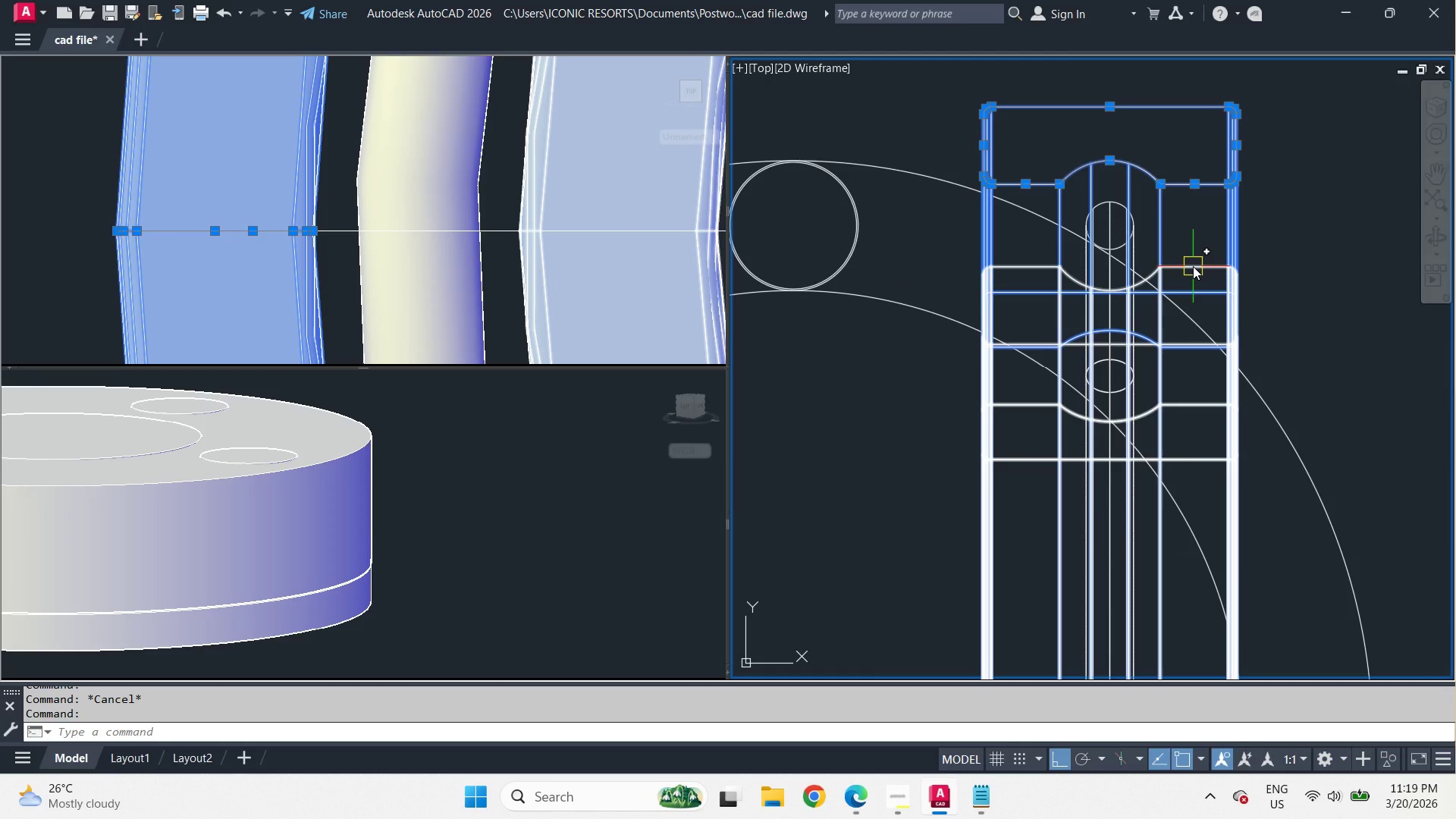 
hold_key(key=ControlLeft, duration=0.91)
left_click([1193, 266])
 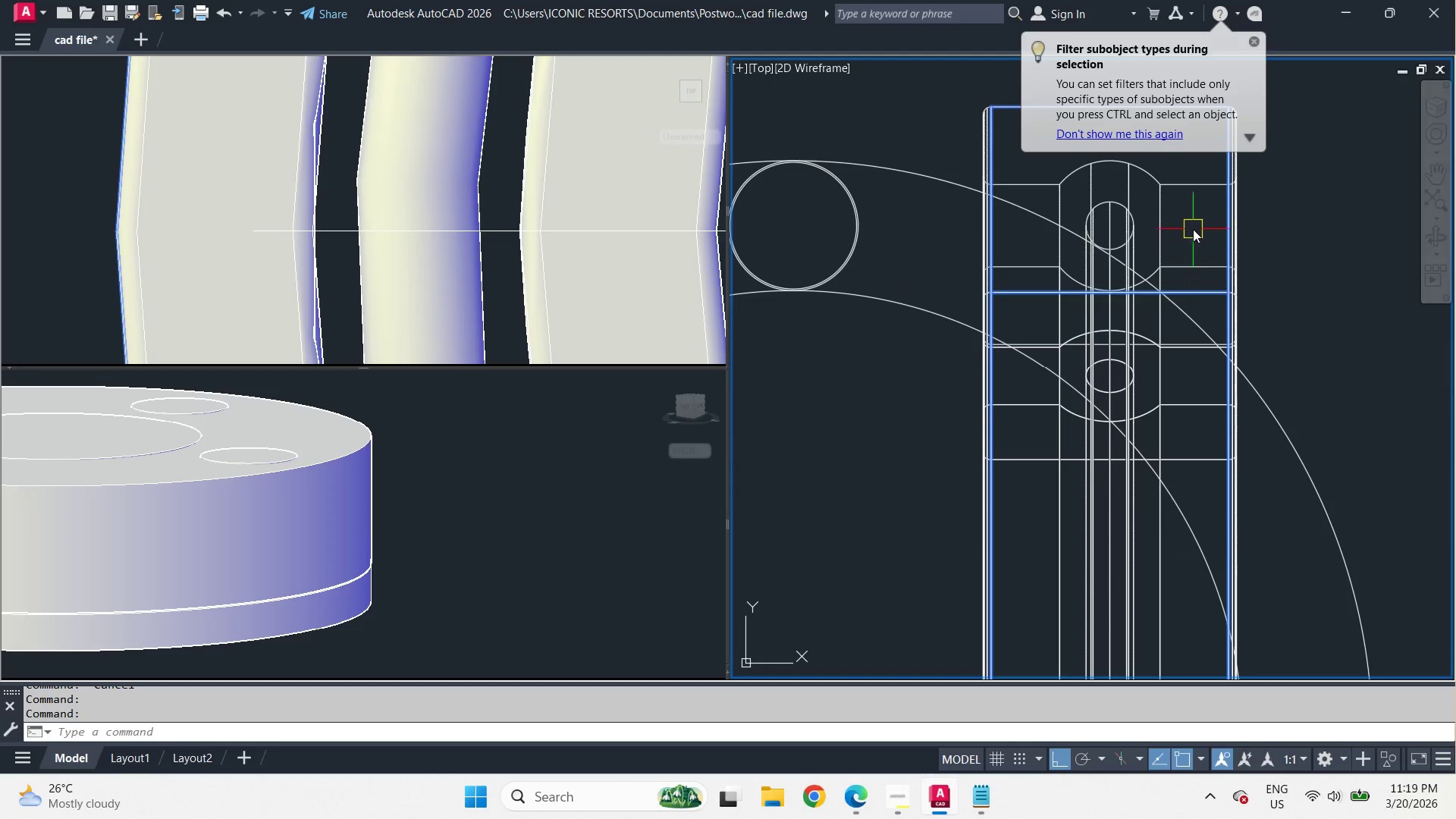 
double_click([1278, 273])
 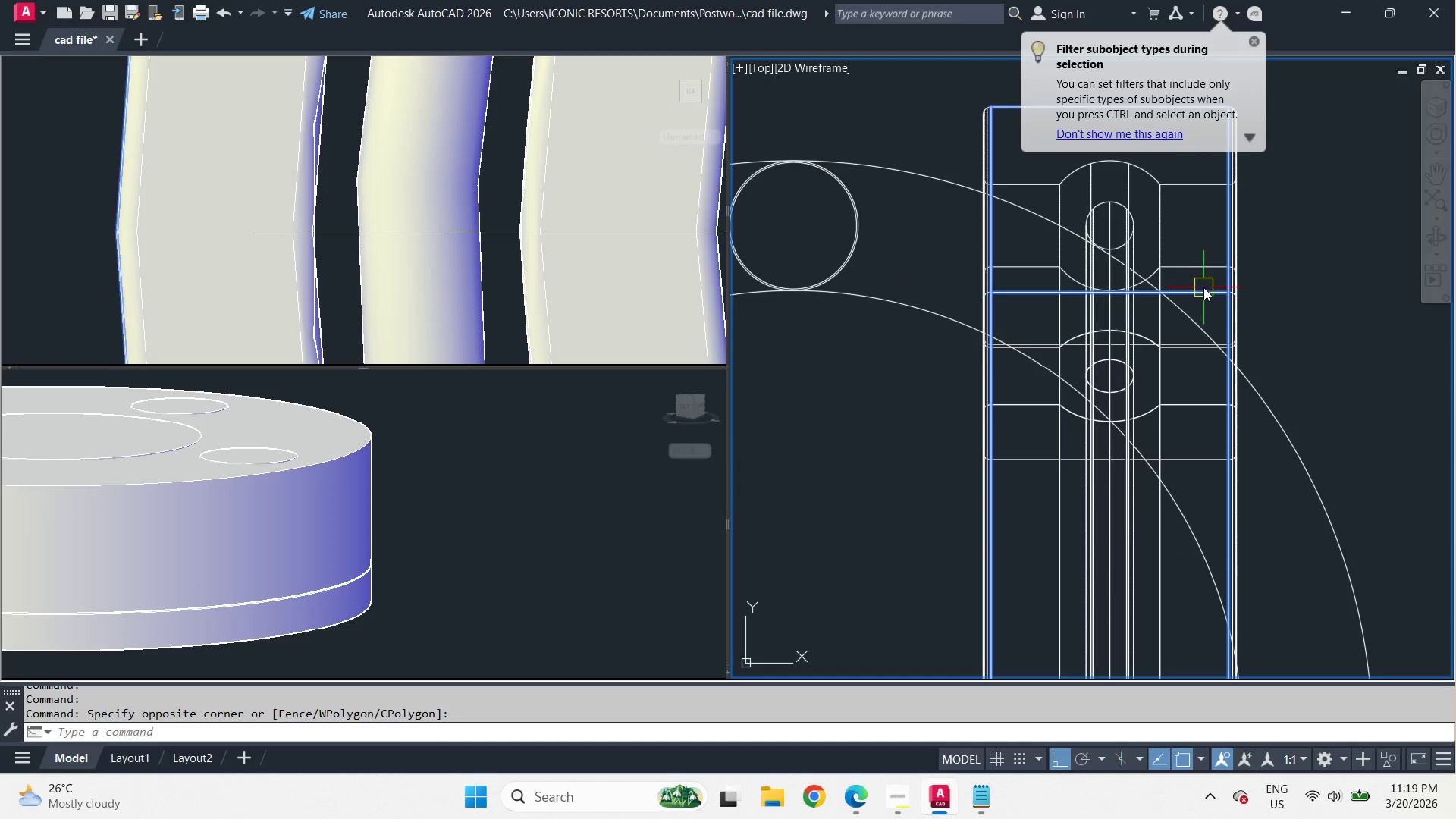 
key(Escape)
 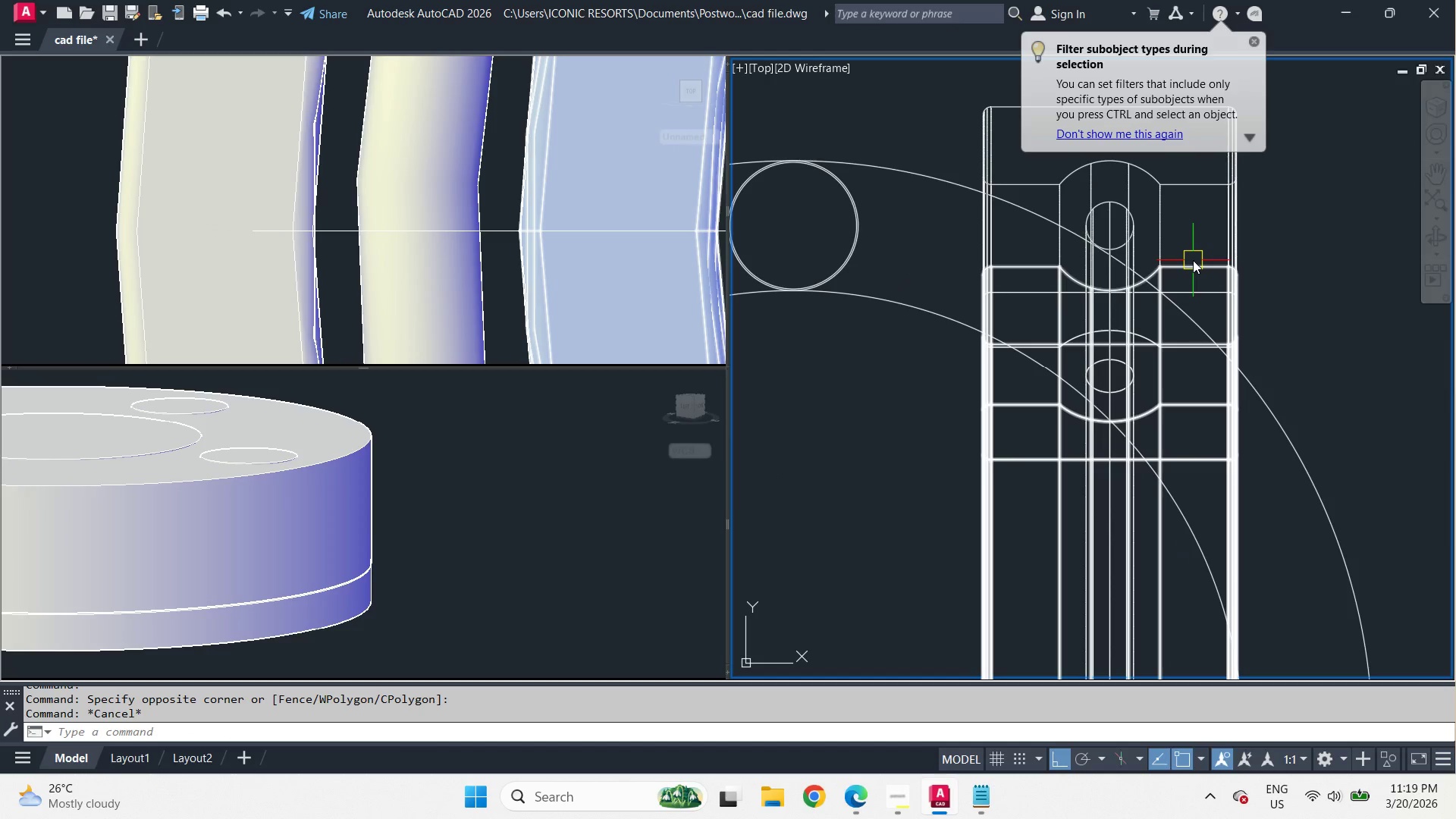 
left_click([1193, 260])
 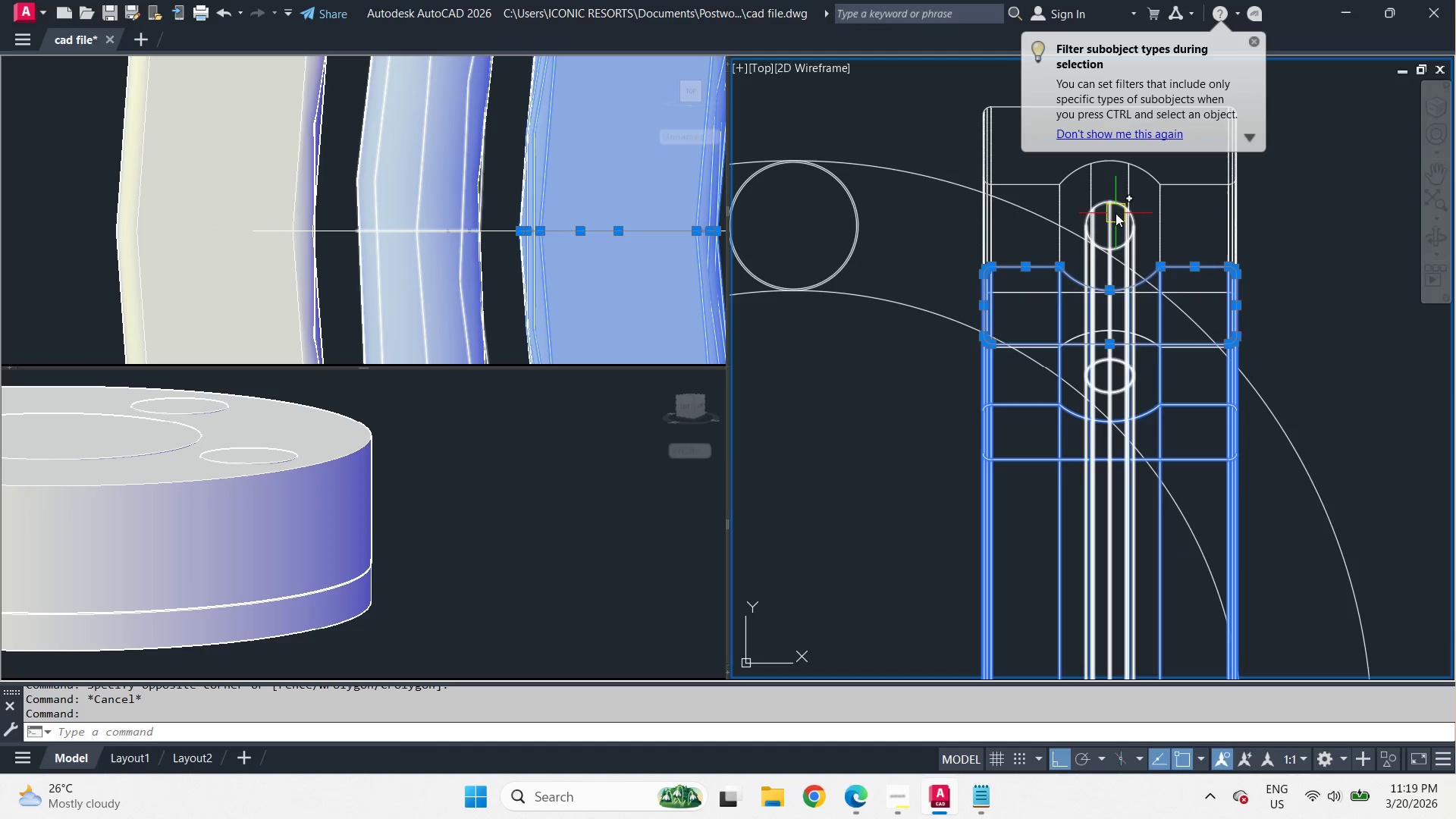 
left_click([1116, 213])
 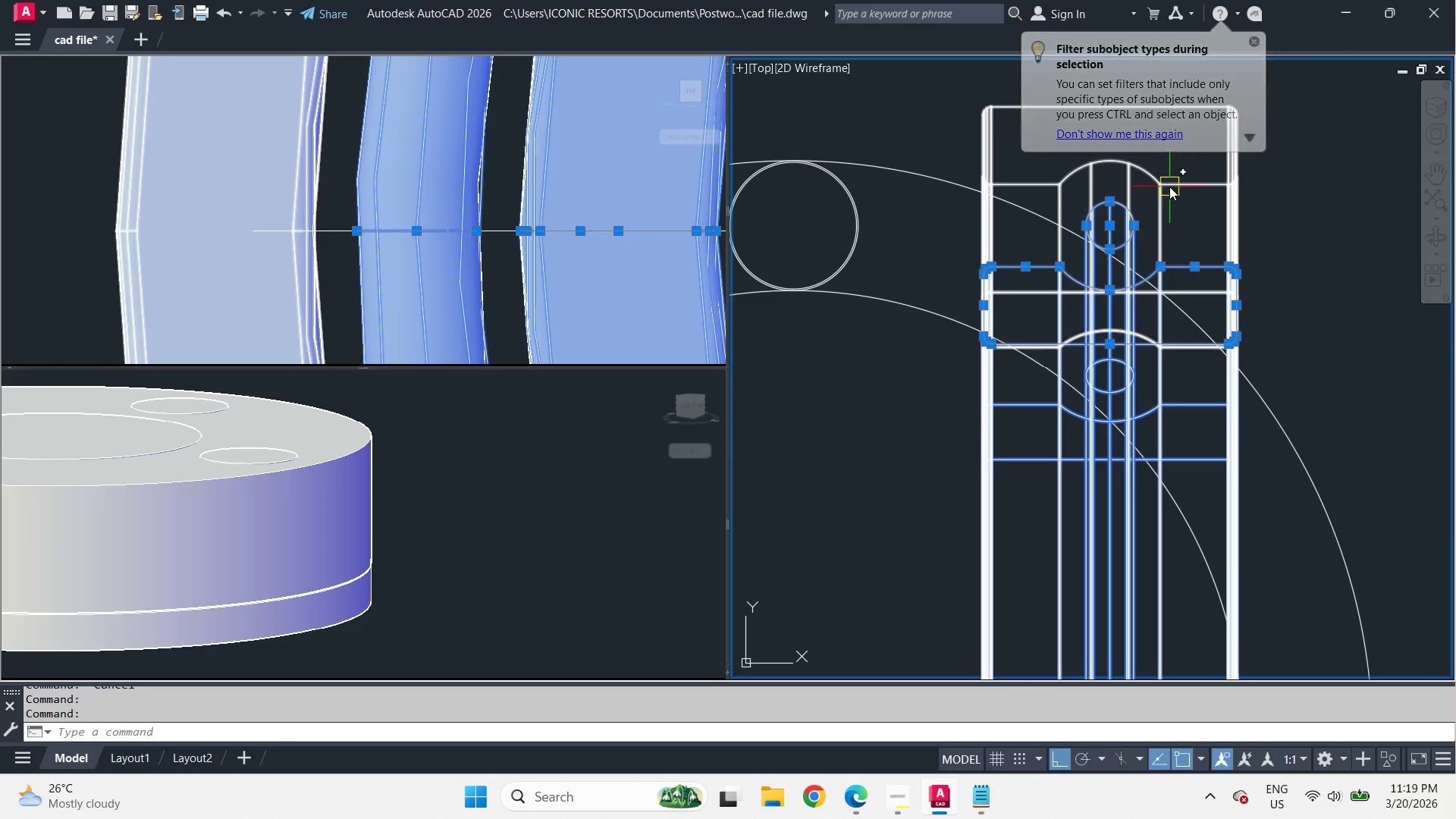 
left_click([1170, 187])
 